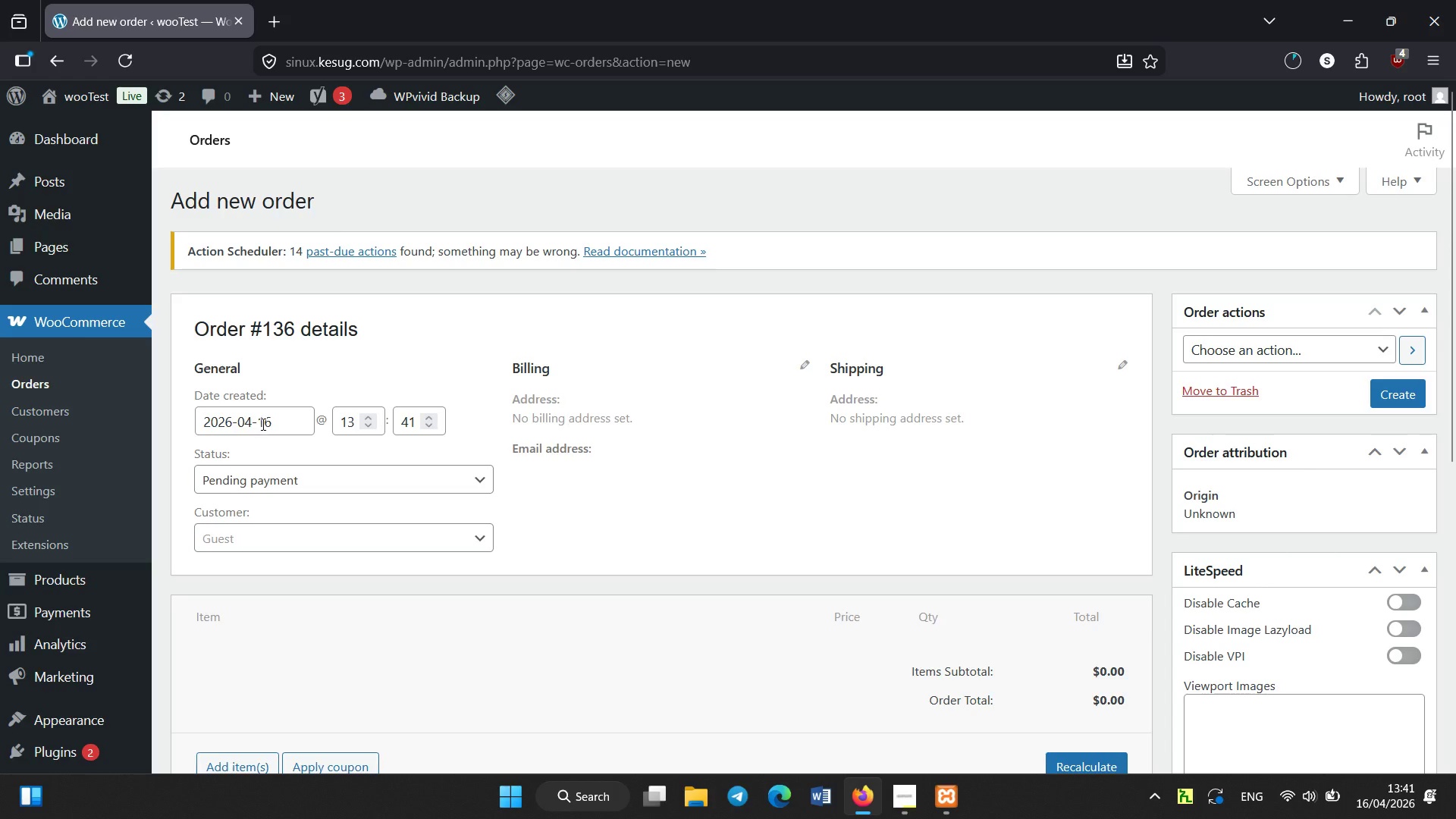 
left_click([263, 425])
 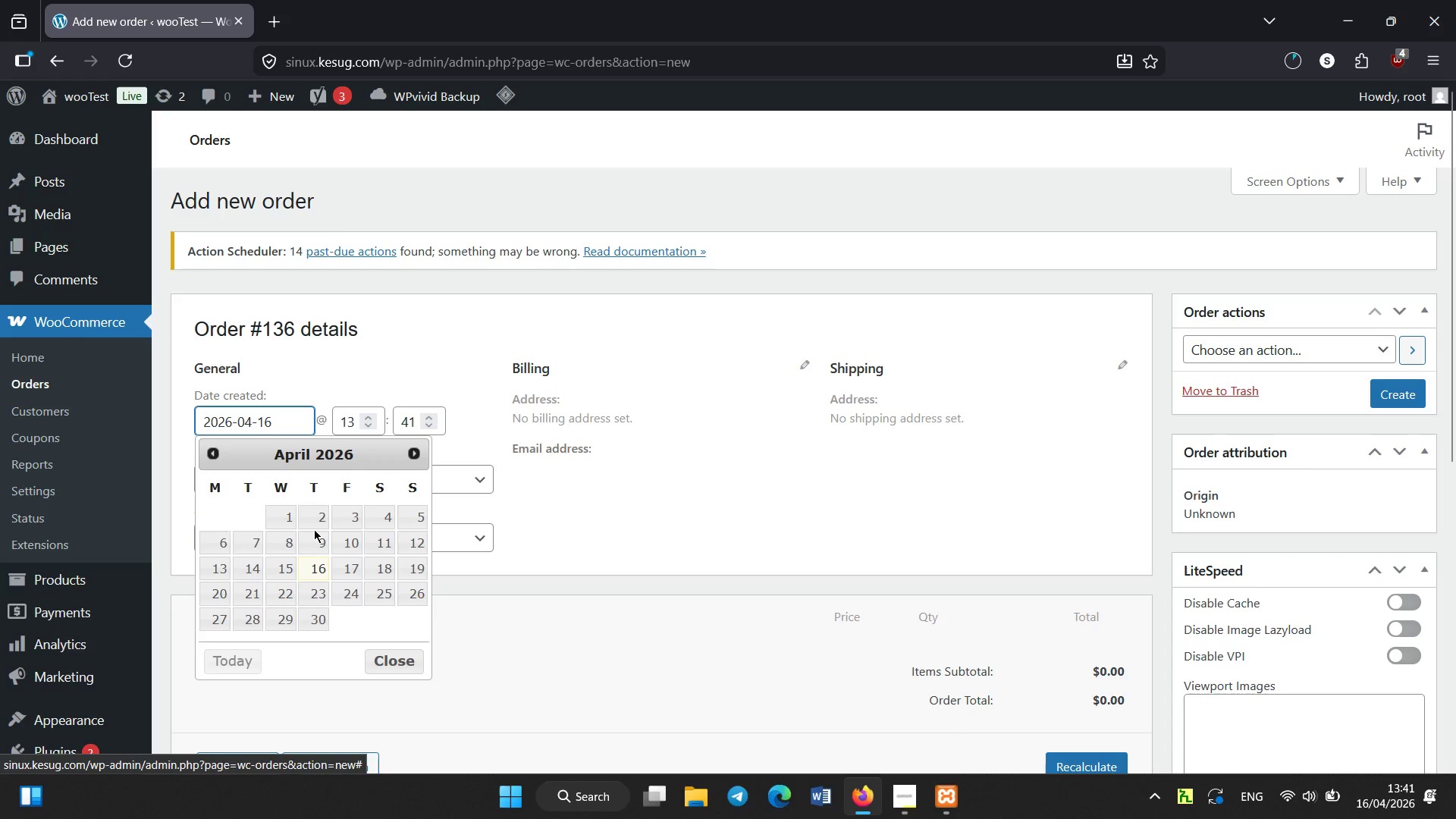 
left_click([319, 515])
 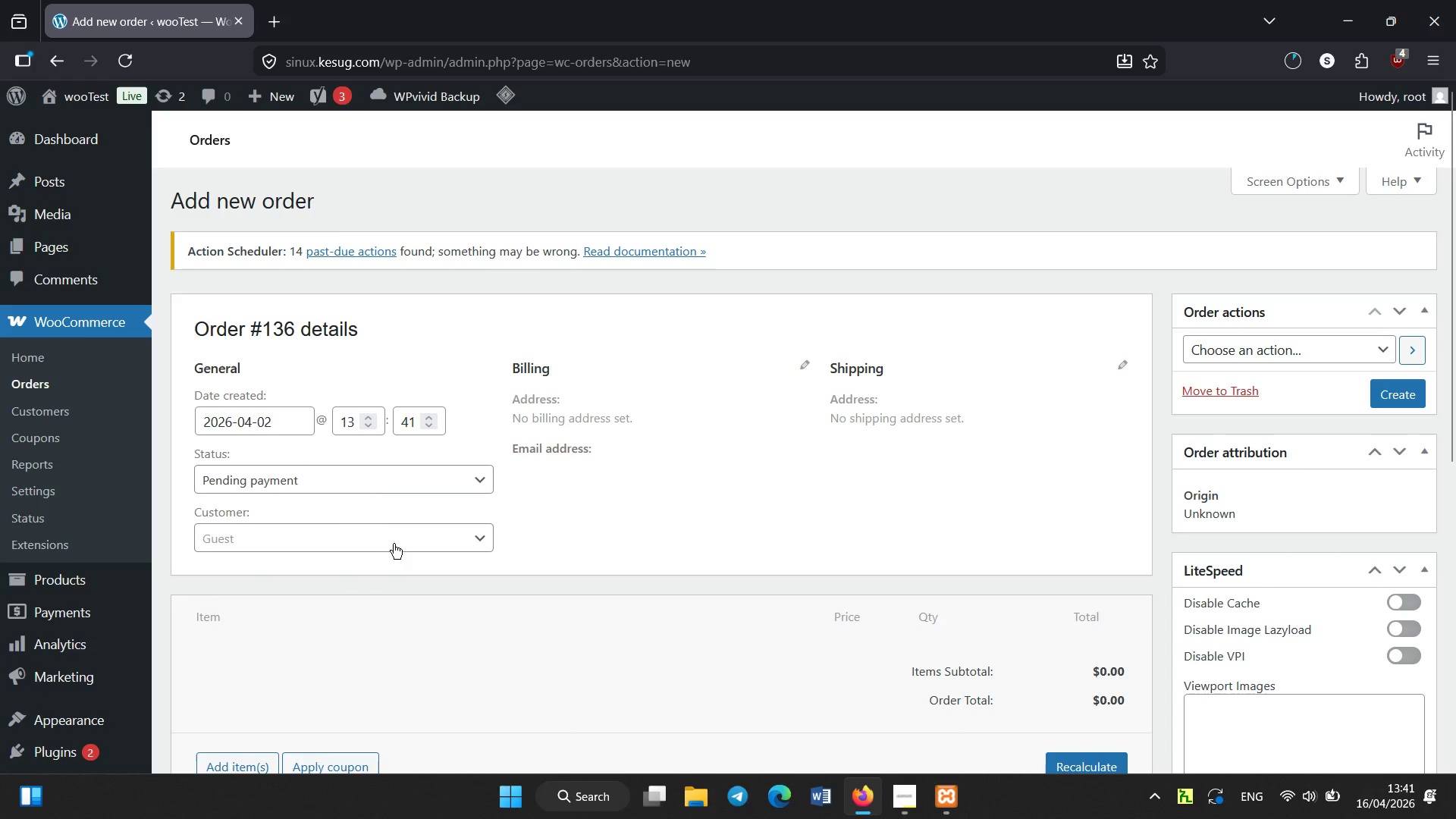 
left_click([368, 485])
 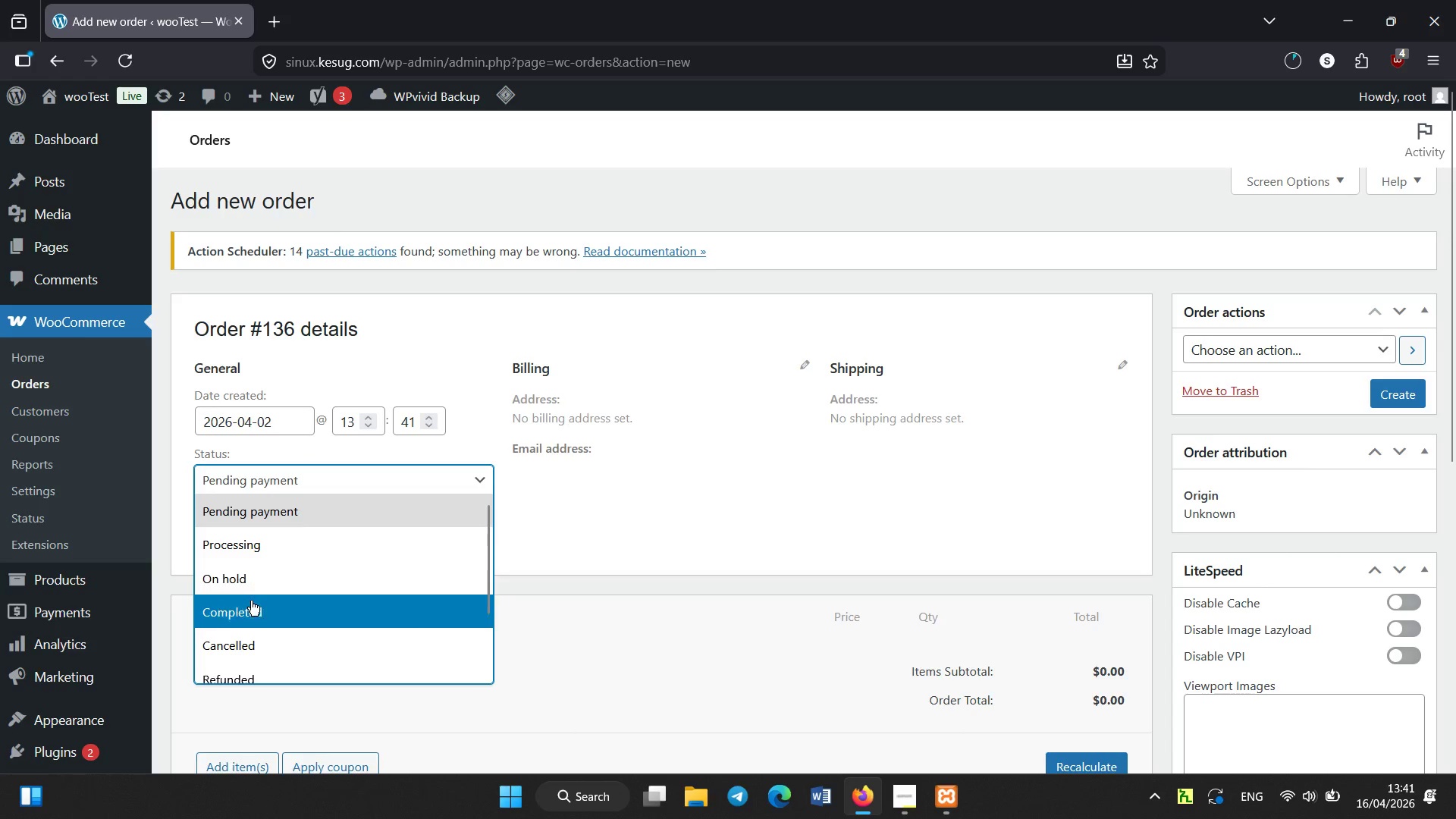 
left_click([251, 601])
 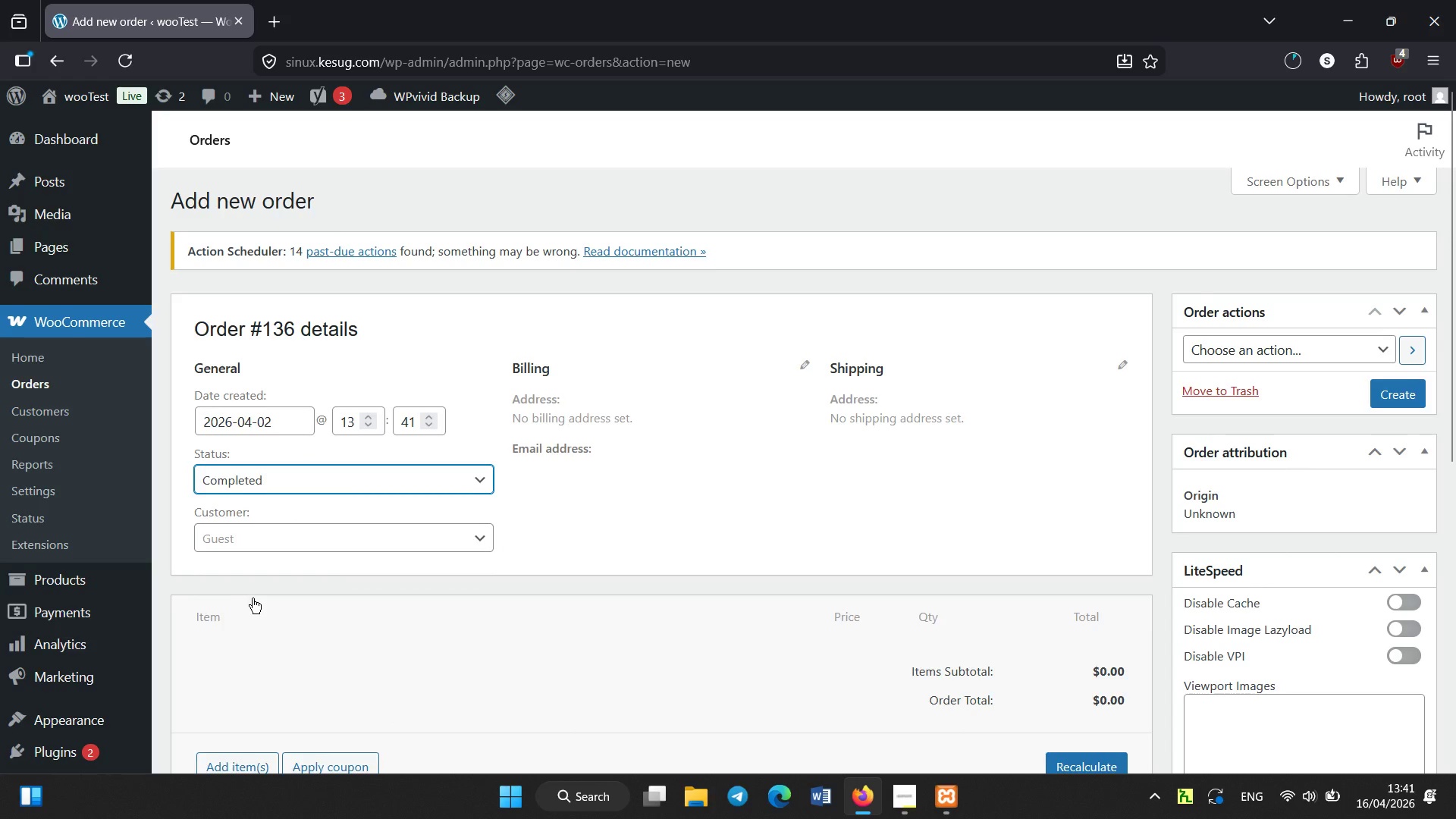 
scroll: coordinate [306, 558], scroll_direction: down, amount: 1.0
 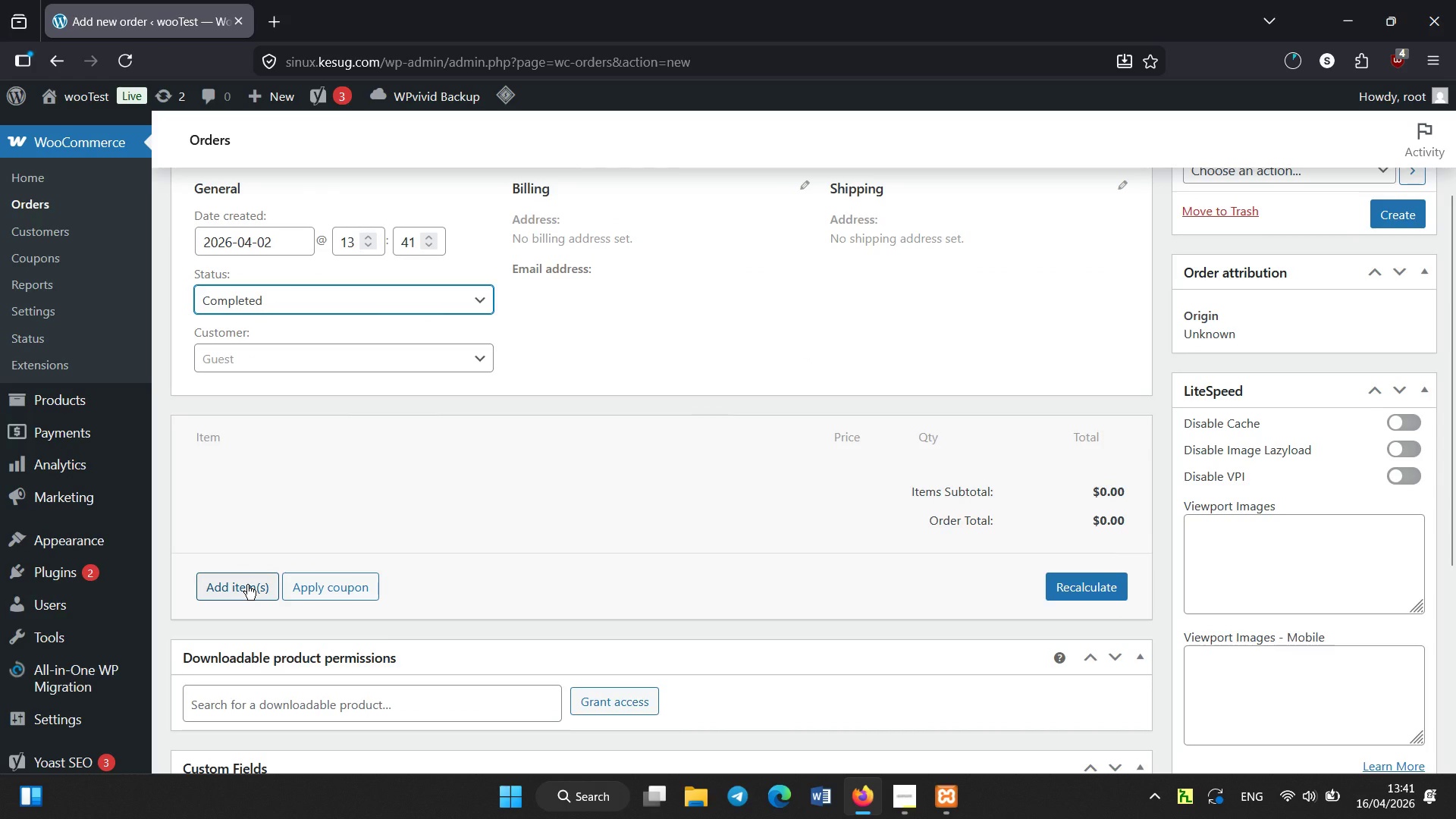 
left_click([247, 585])
 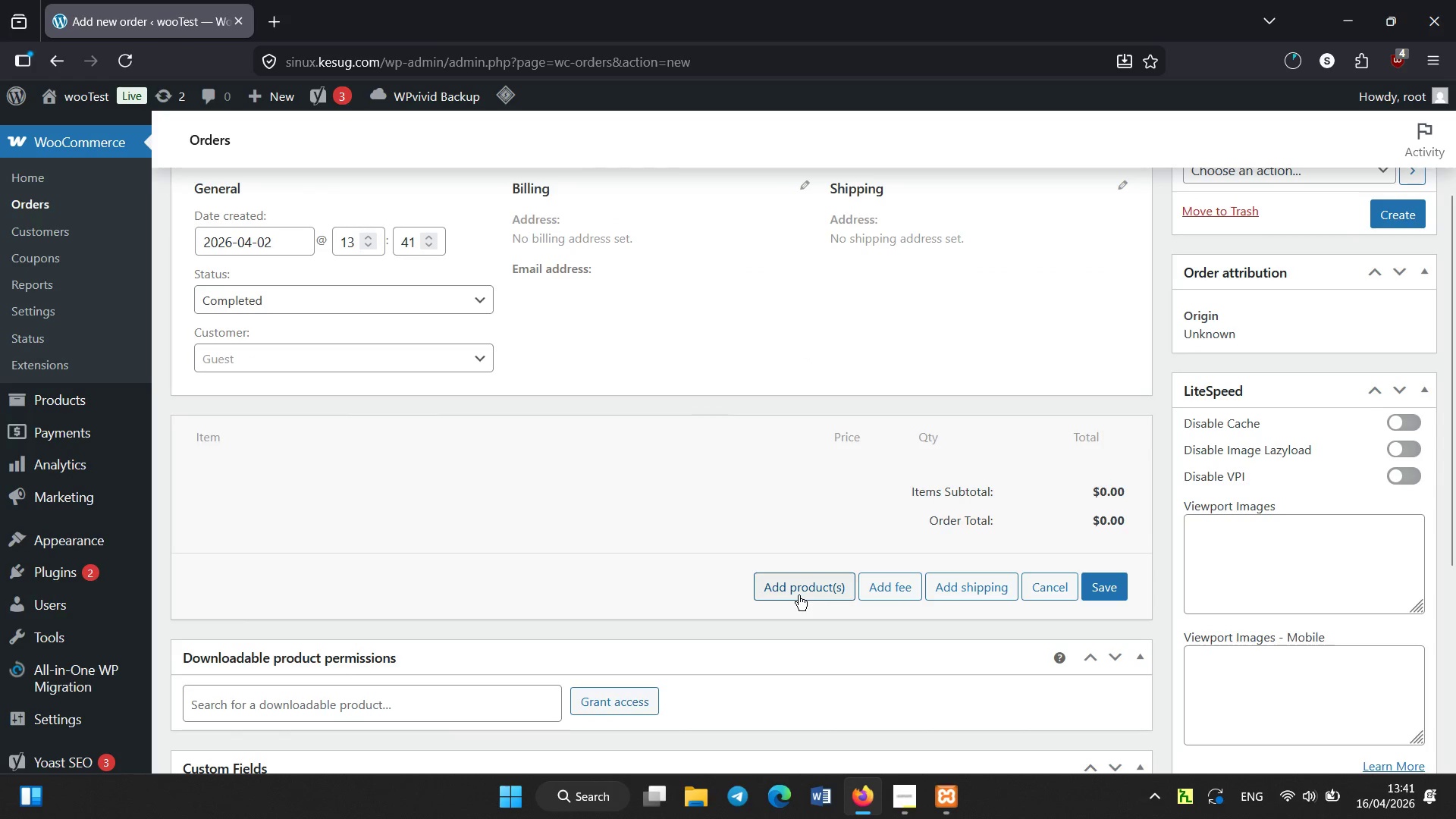 
left_click([799, 595])
 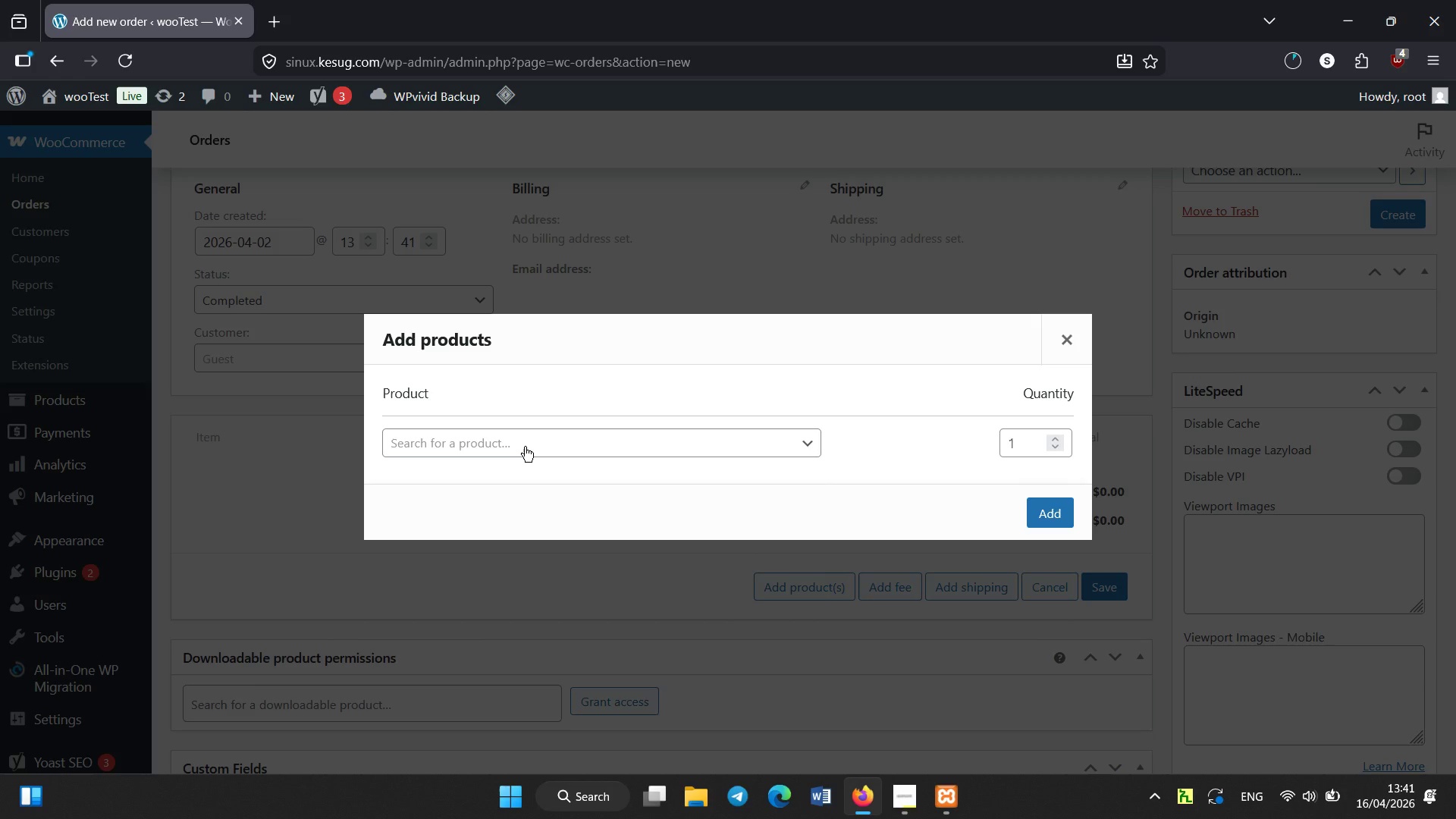 
left_click([525, 447])
 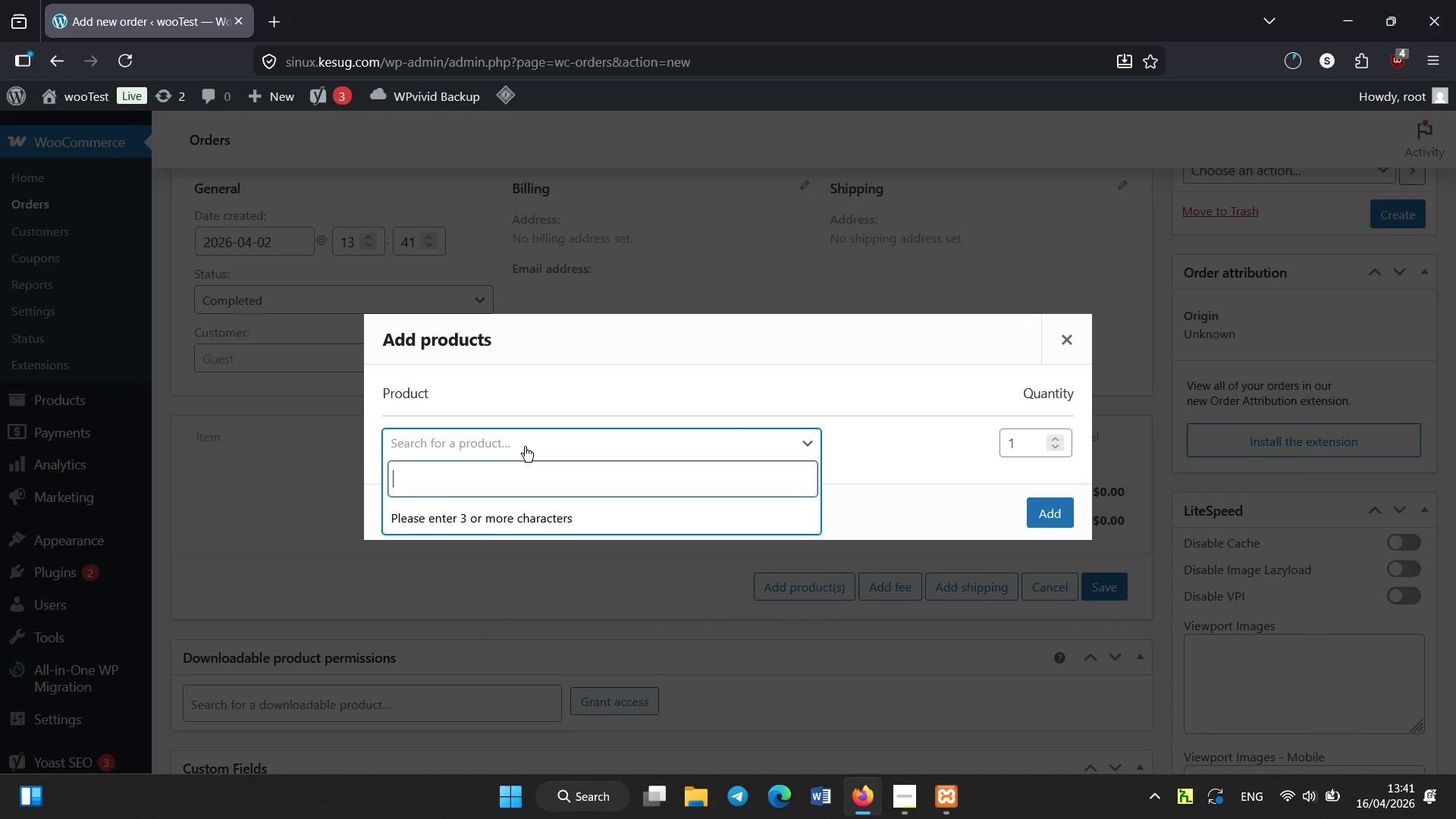 
hold_key(key=ShiftLeft, duration=1.8)
 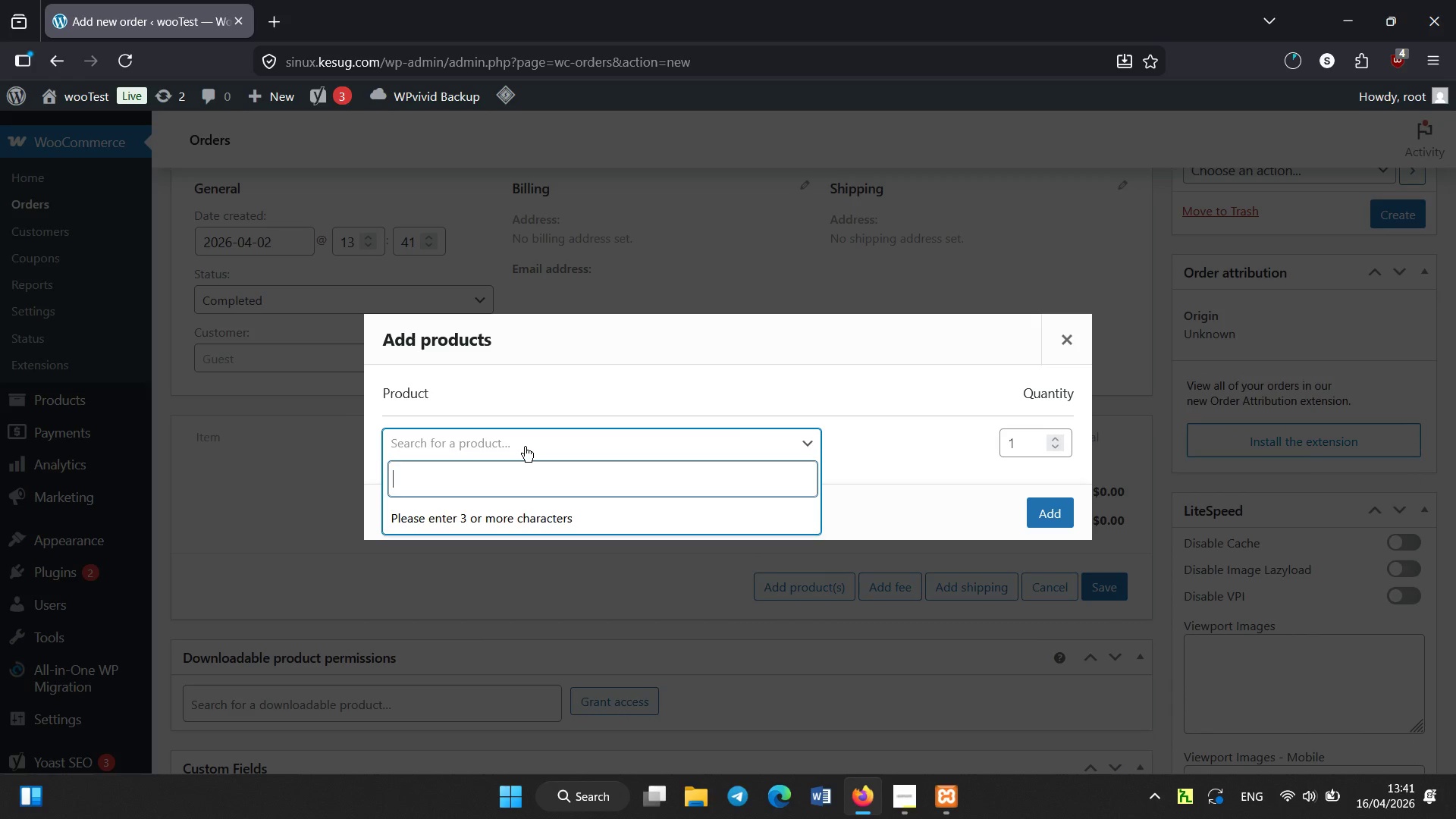 
type(Flower)
 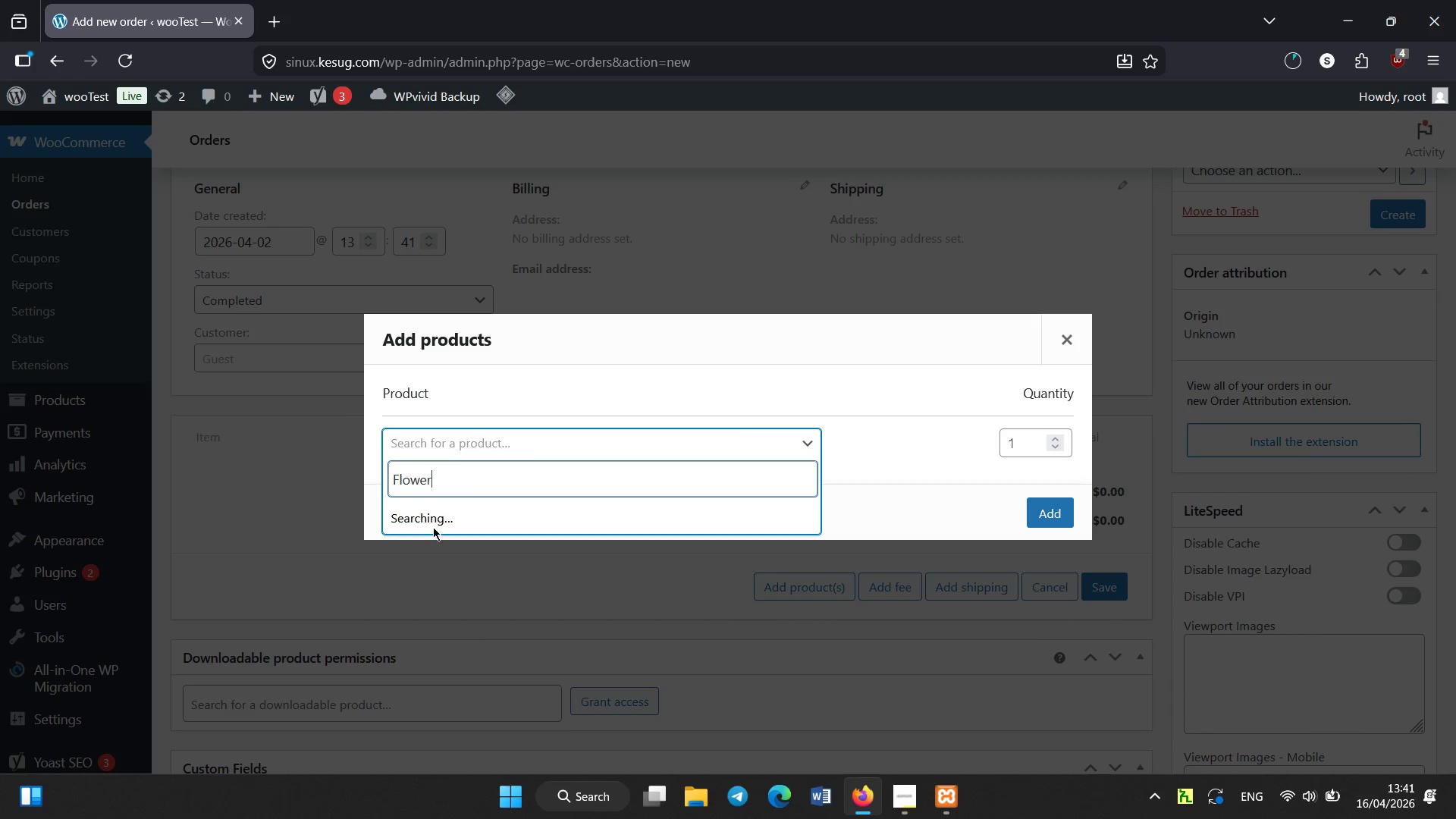 
left_click([436, 522])
 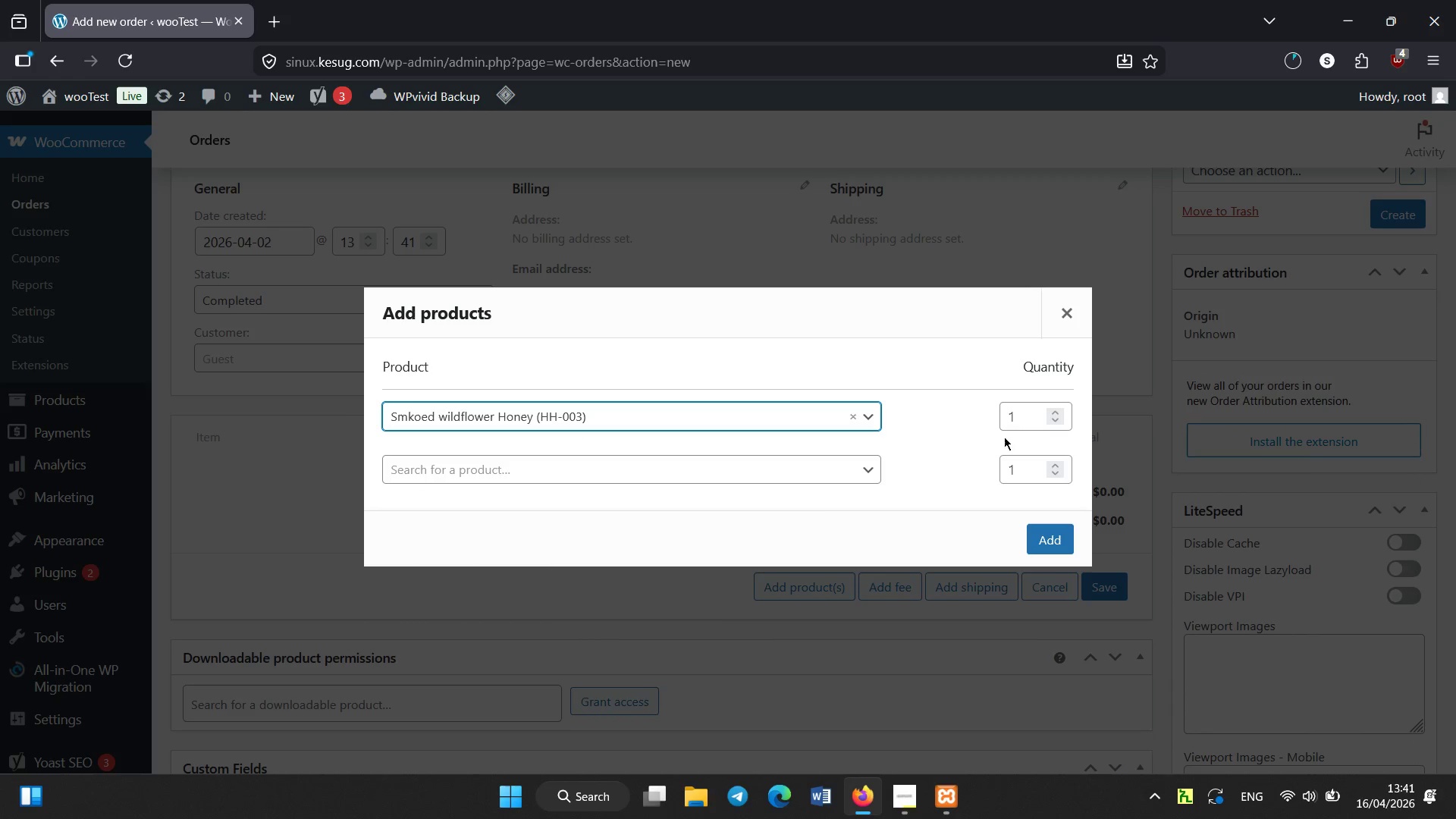 
left_click([1018, 422])
 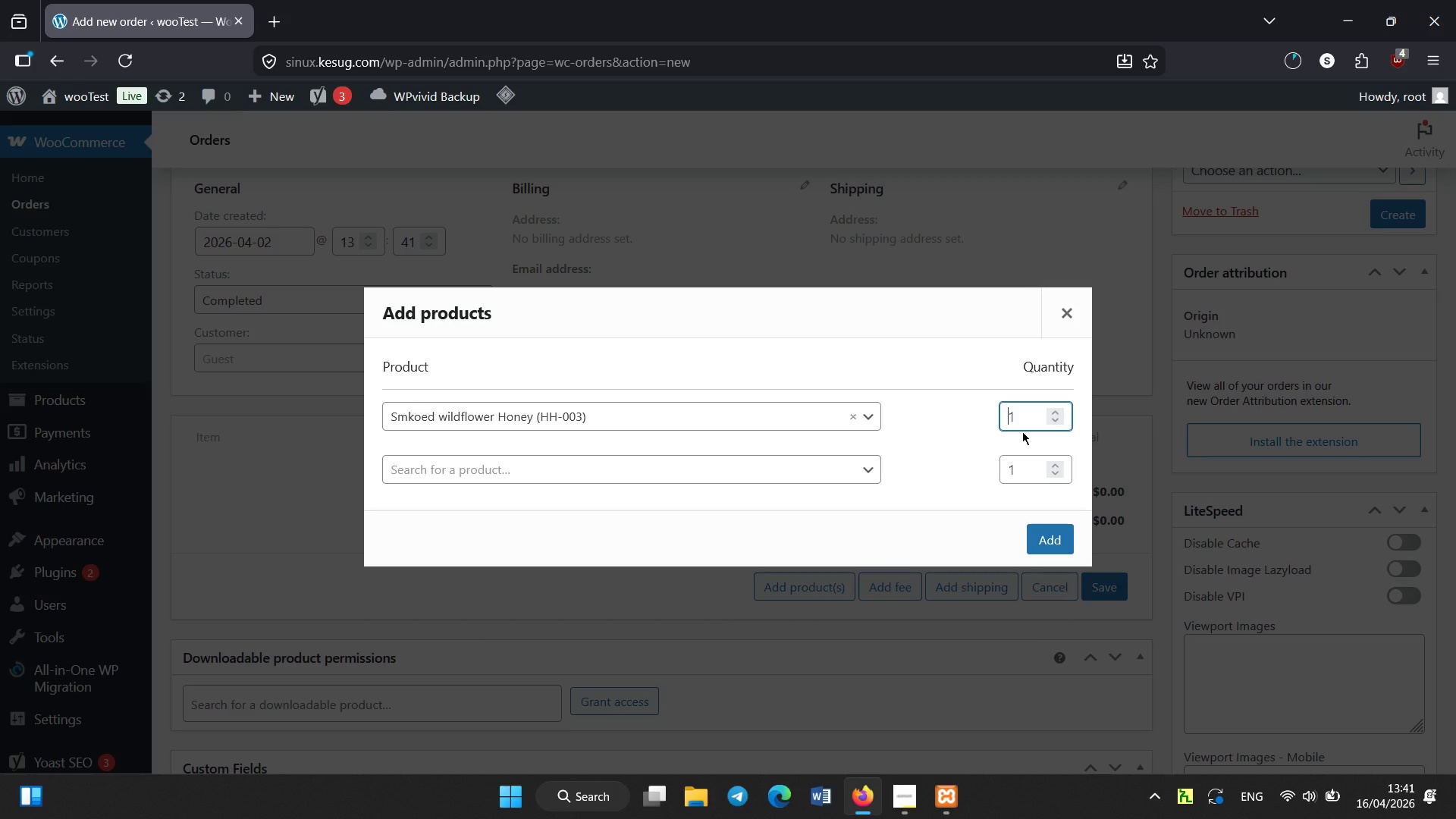 
key(2)
 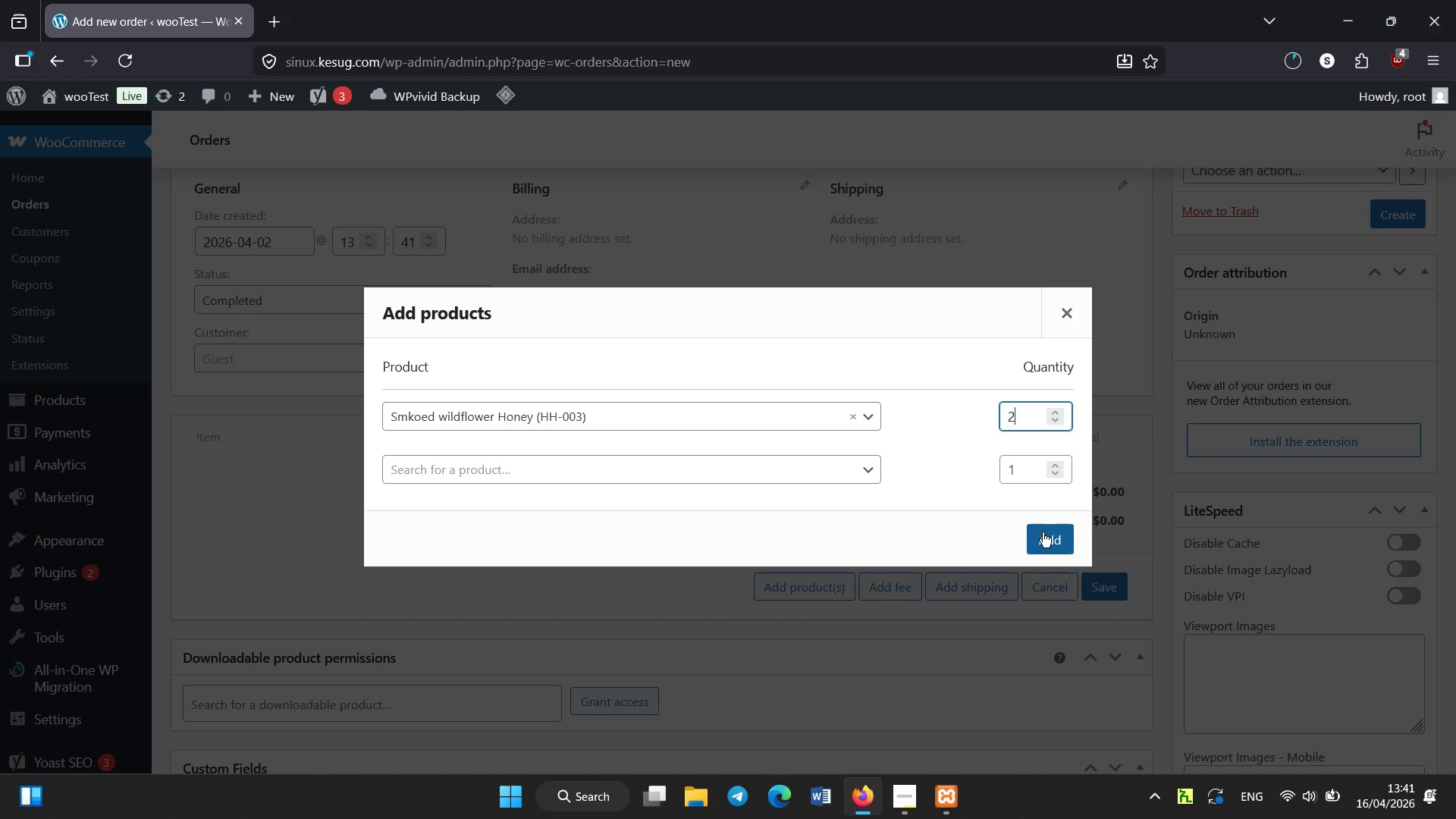 
left_click([1045, 538])
 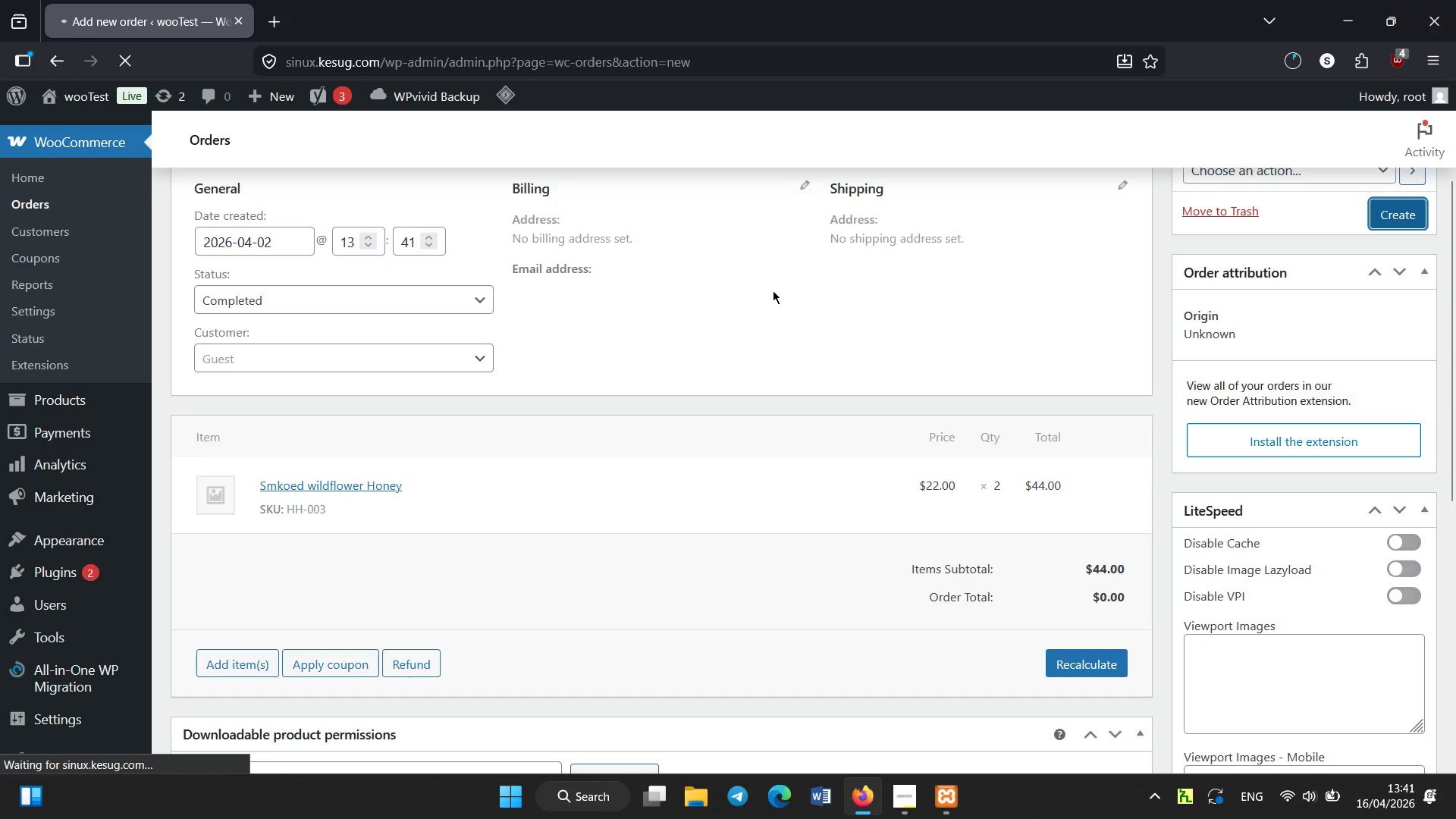 
wait(11.02)
 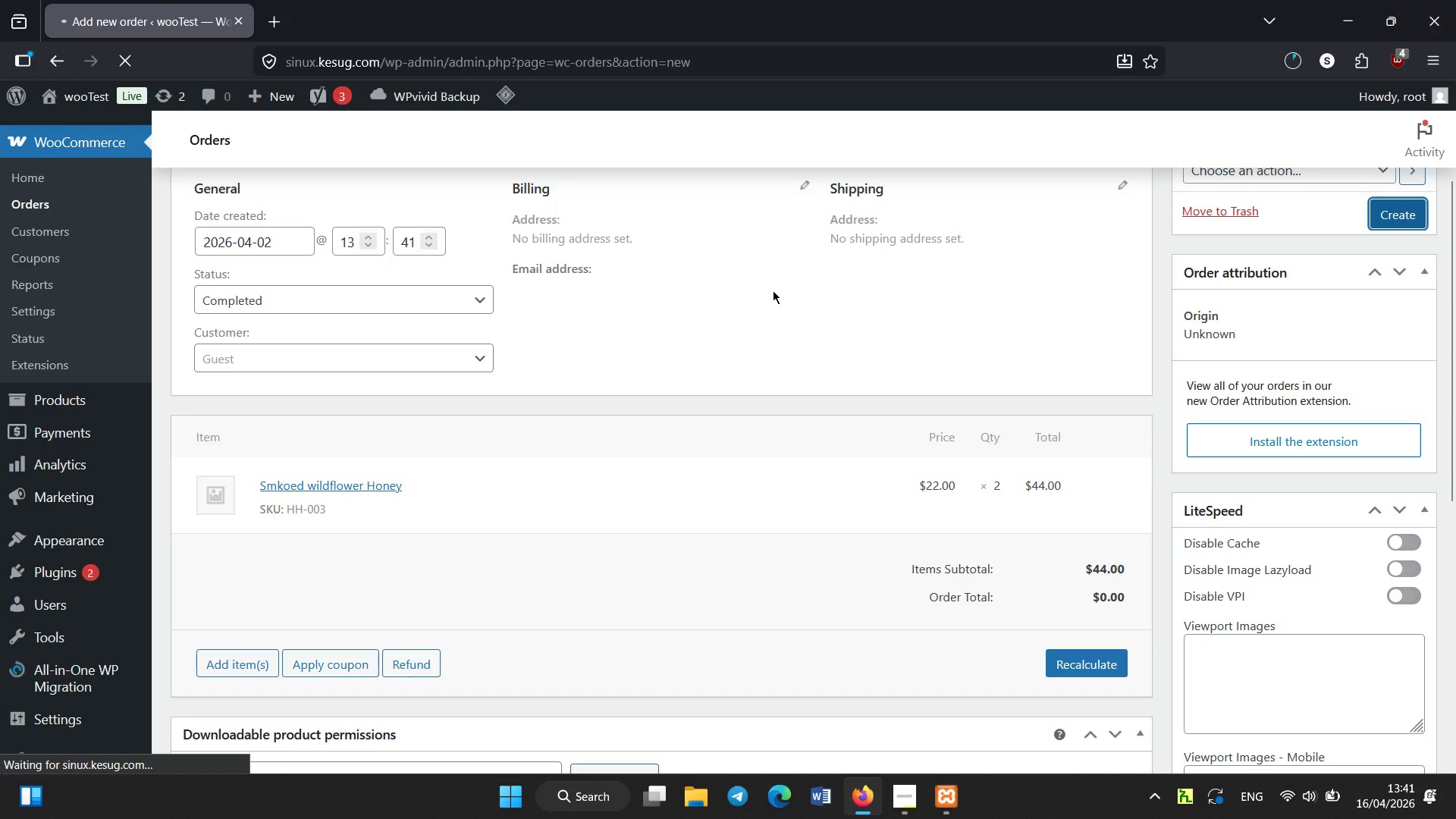 
scroll: coordinate [400, 370], scroll_direction: up, amount: 1.0
 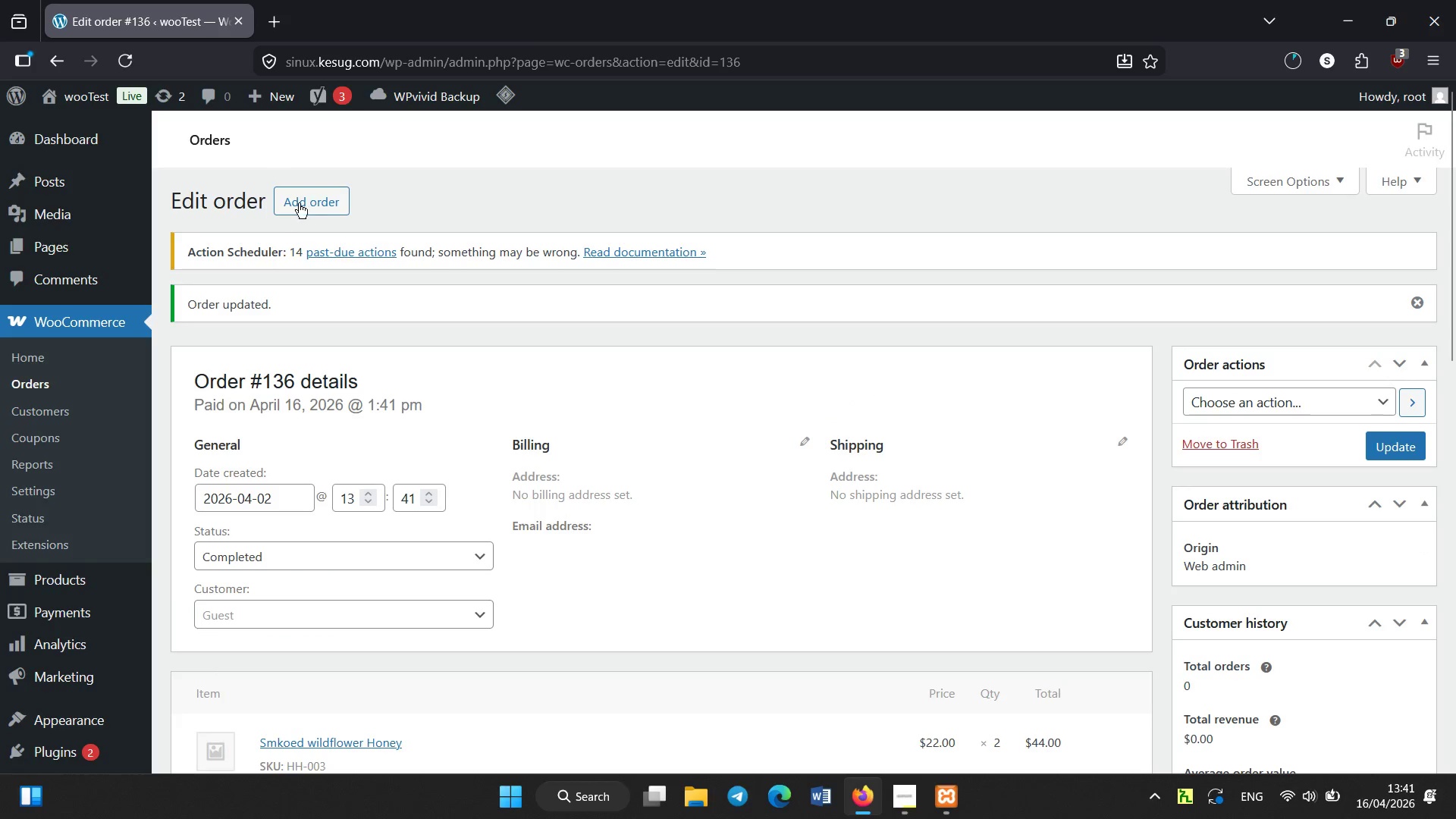 
left_click([299, 199])
 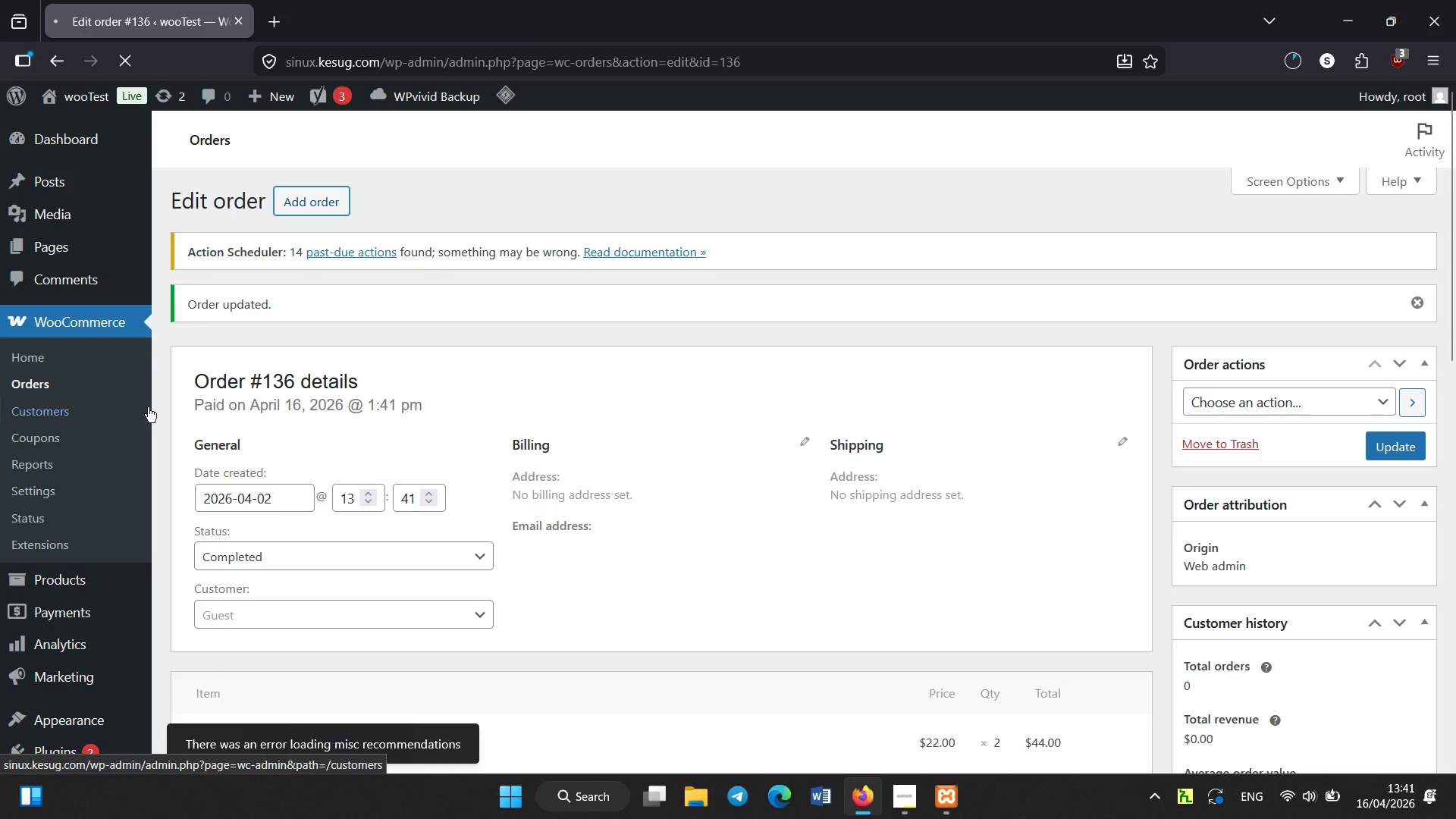 
scroll: coordinate [215, 383], scroll_direction: down, amount: 3.0
 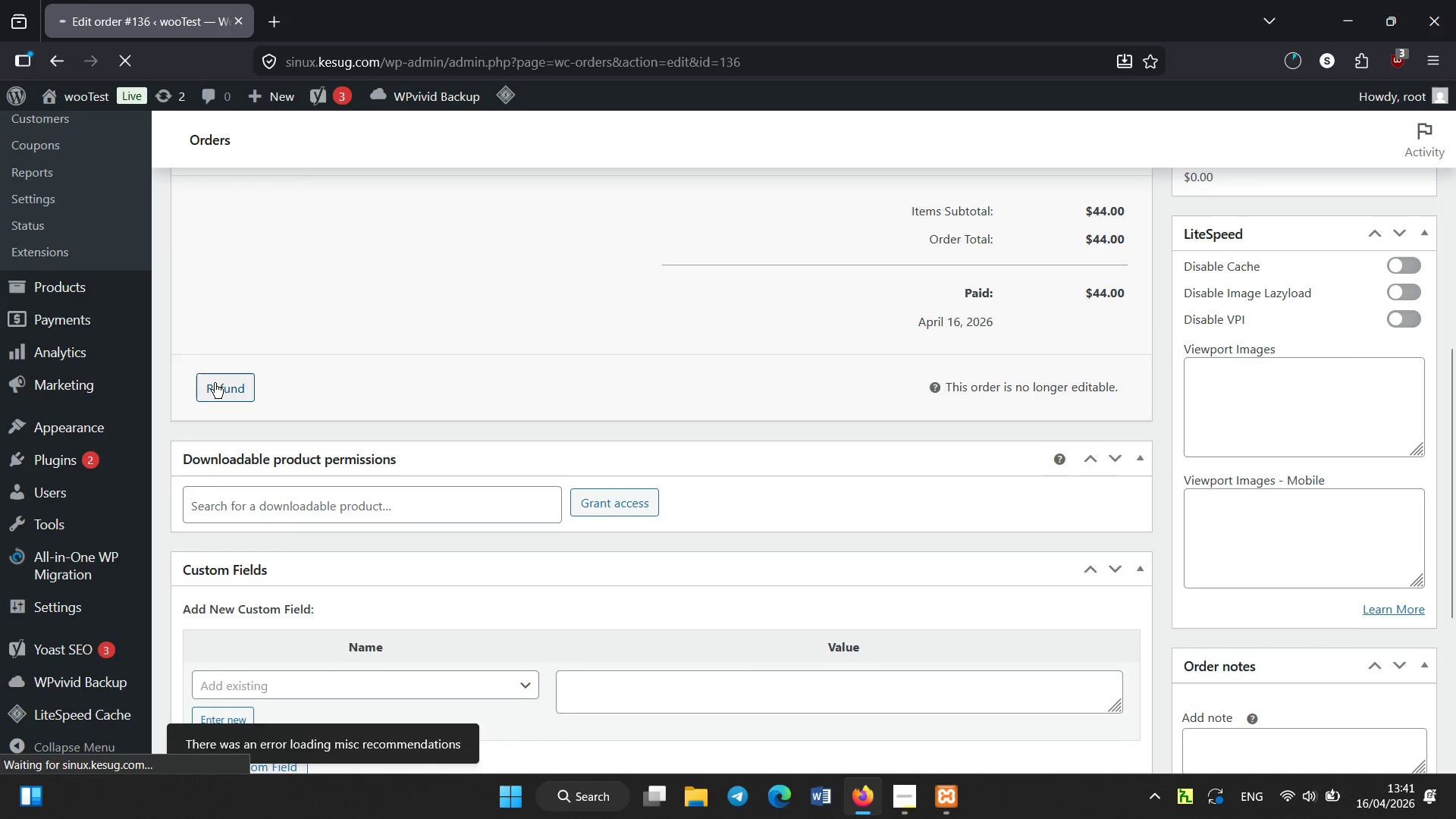 
scroll: coordinate [394, 187], scroll_direction: up, amount: 7.0
 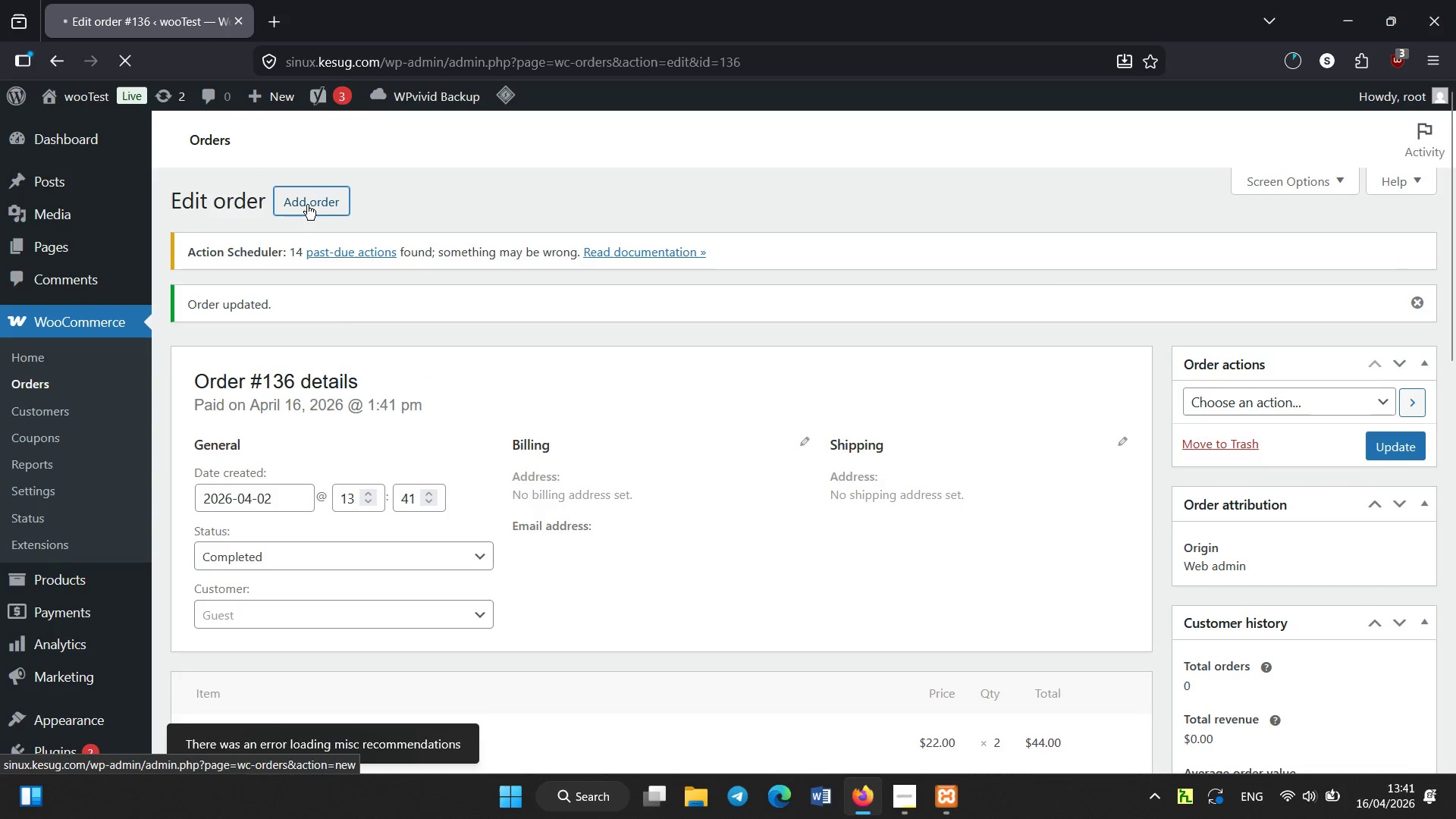 
scroll: coordinate [1264, 549], scroll_direction: down, amount: 4.0
 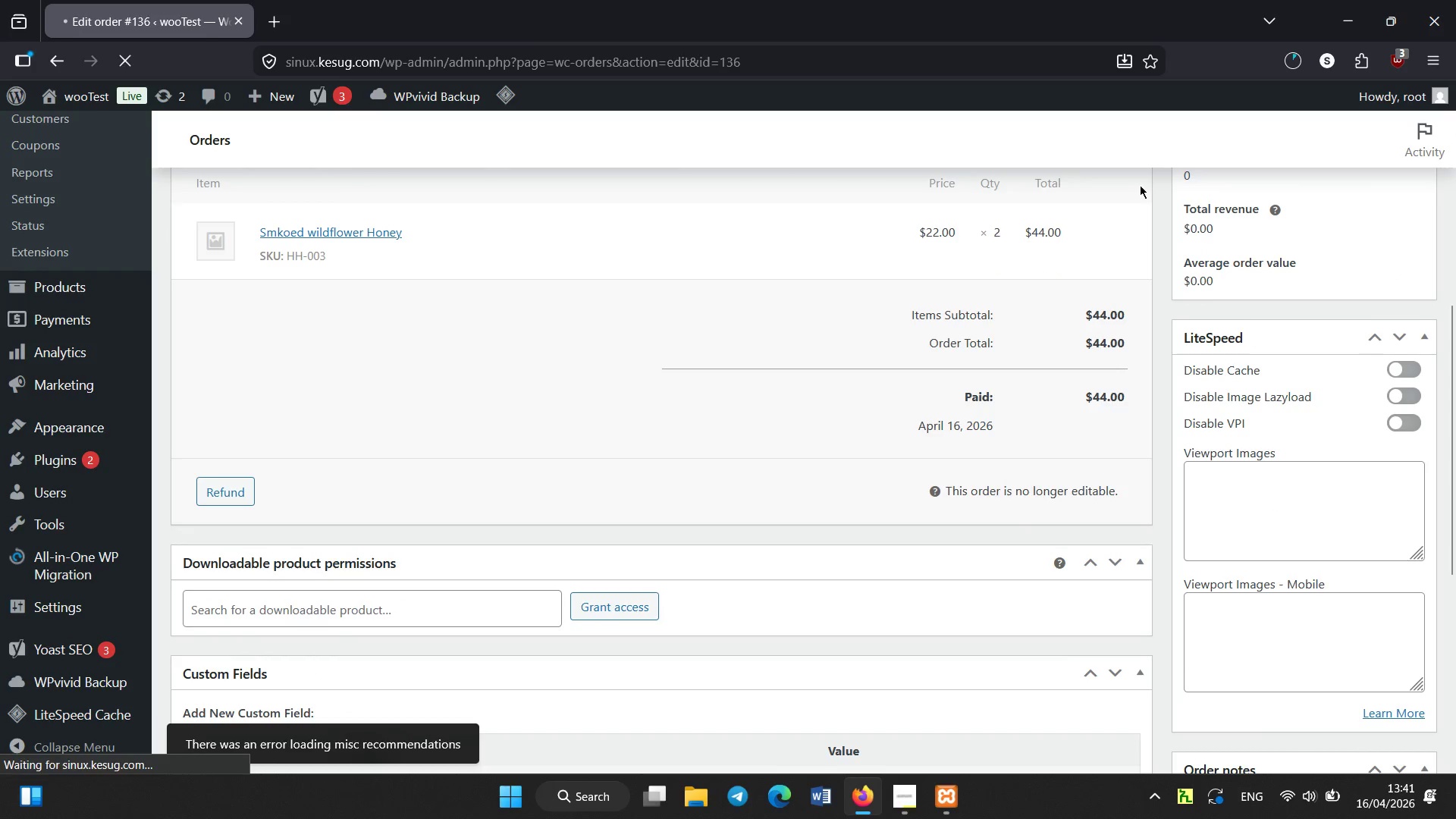 
scroll: coordinate [369, 390], scroll_direction: none, amount: 0.0
 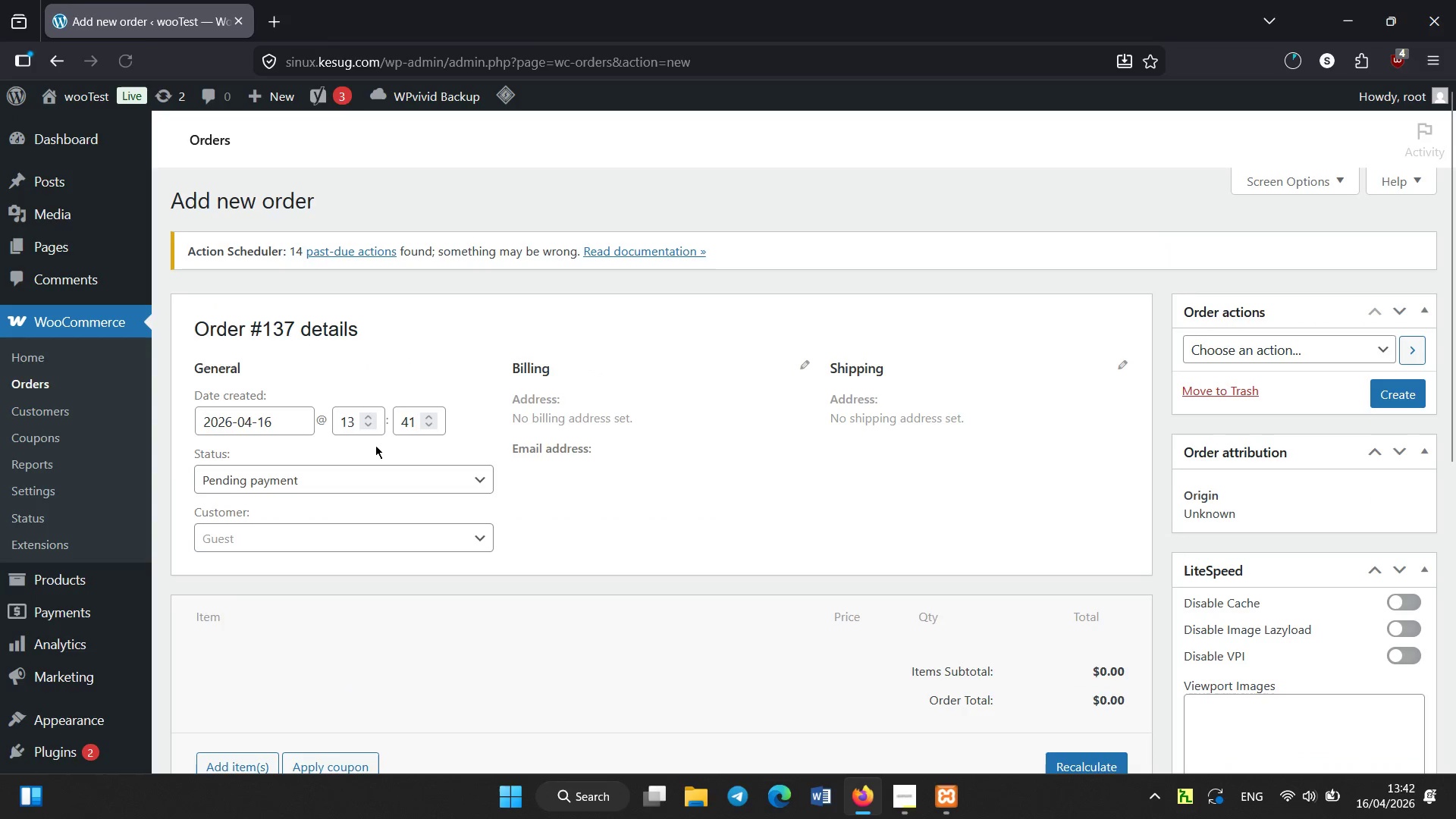 
scroll: coordinate [312, 440], scroll_direction: up, amount: 1.0
 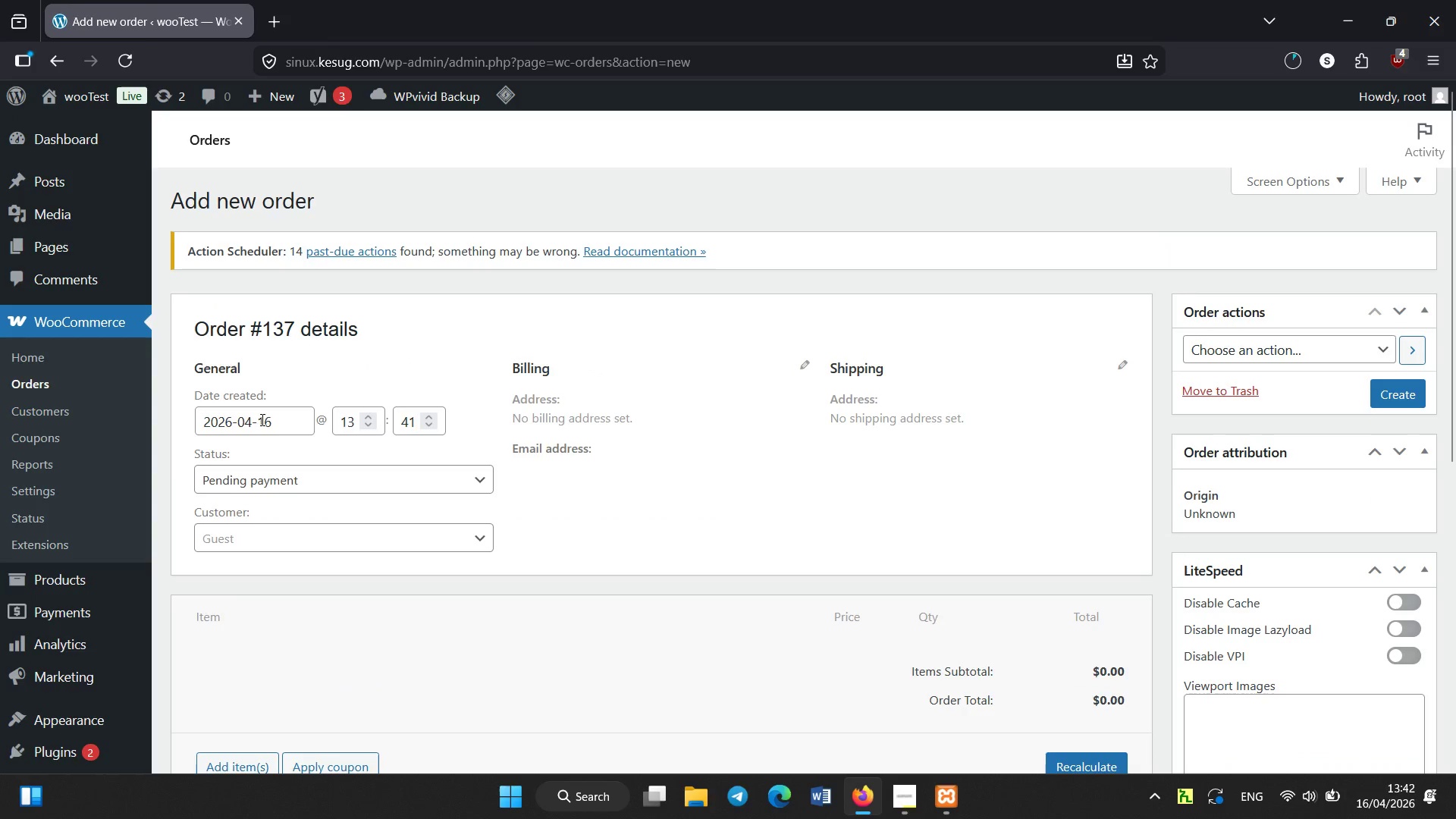 
left_click([262, 420])
 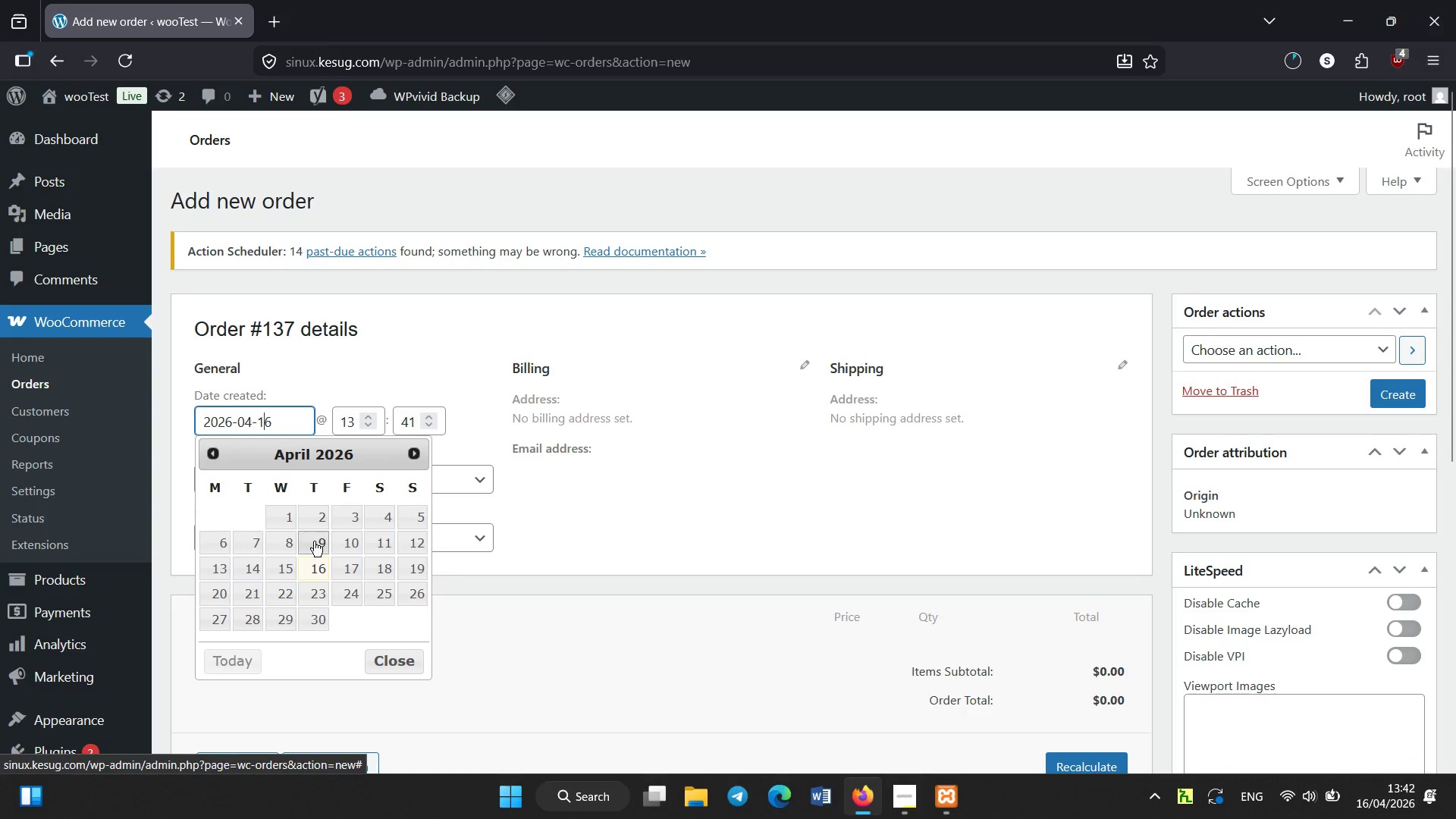 
left_click([311, 542])
 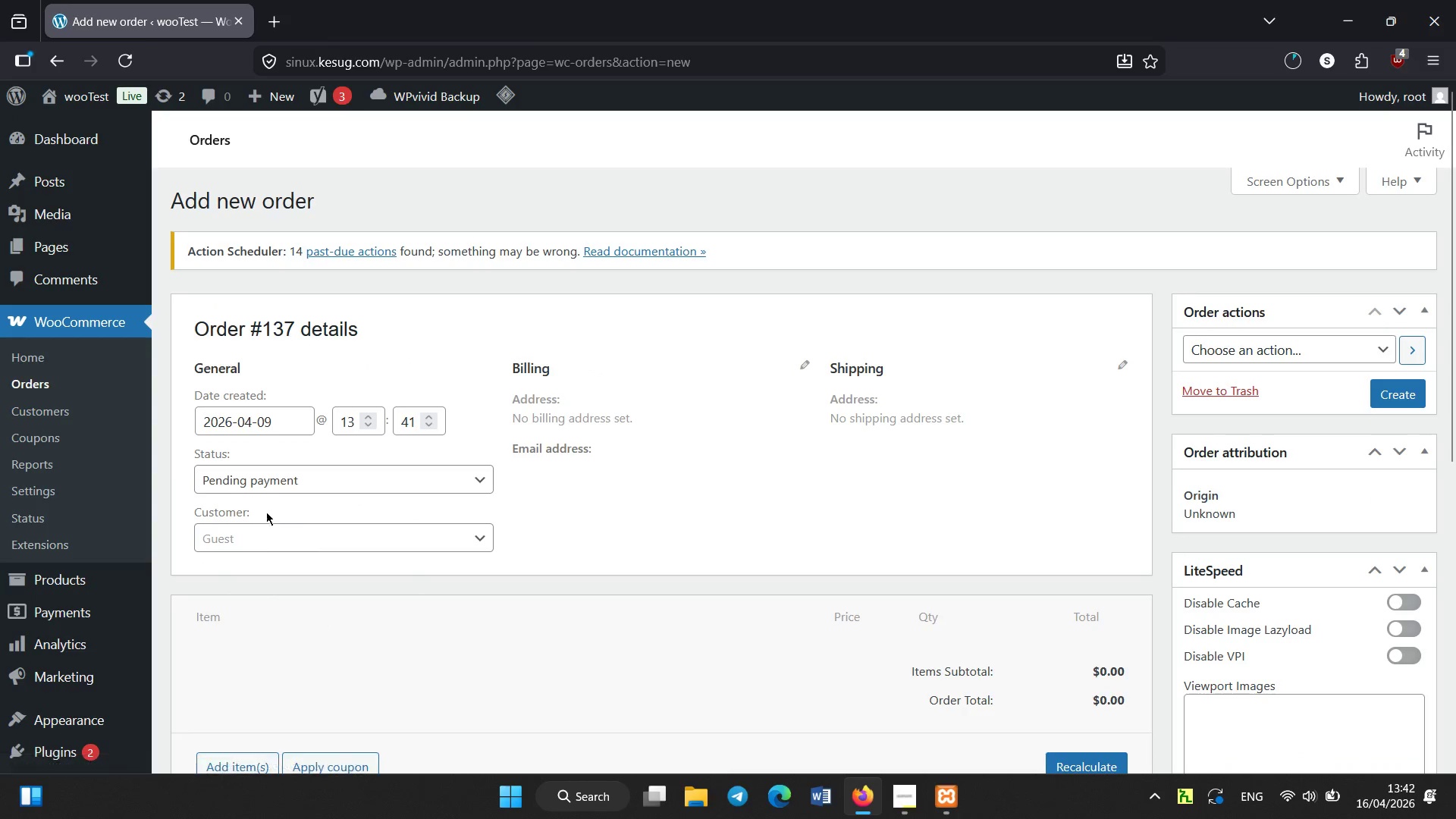 
left_click([282, 481])
 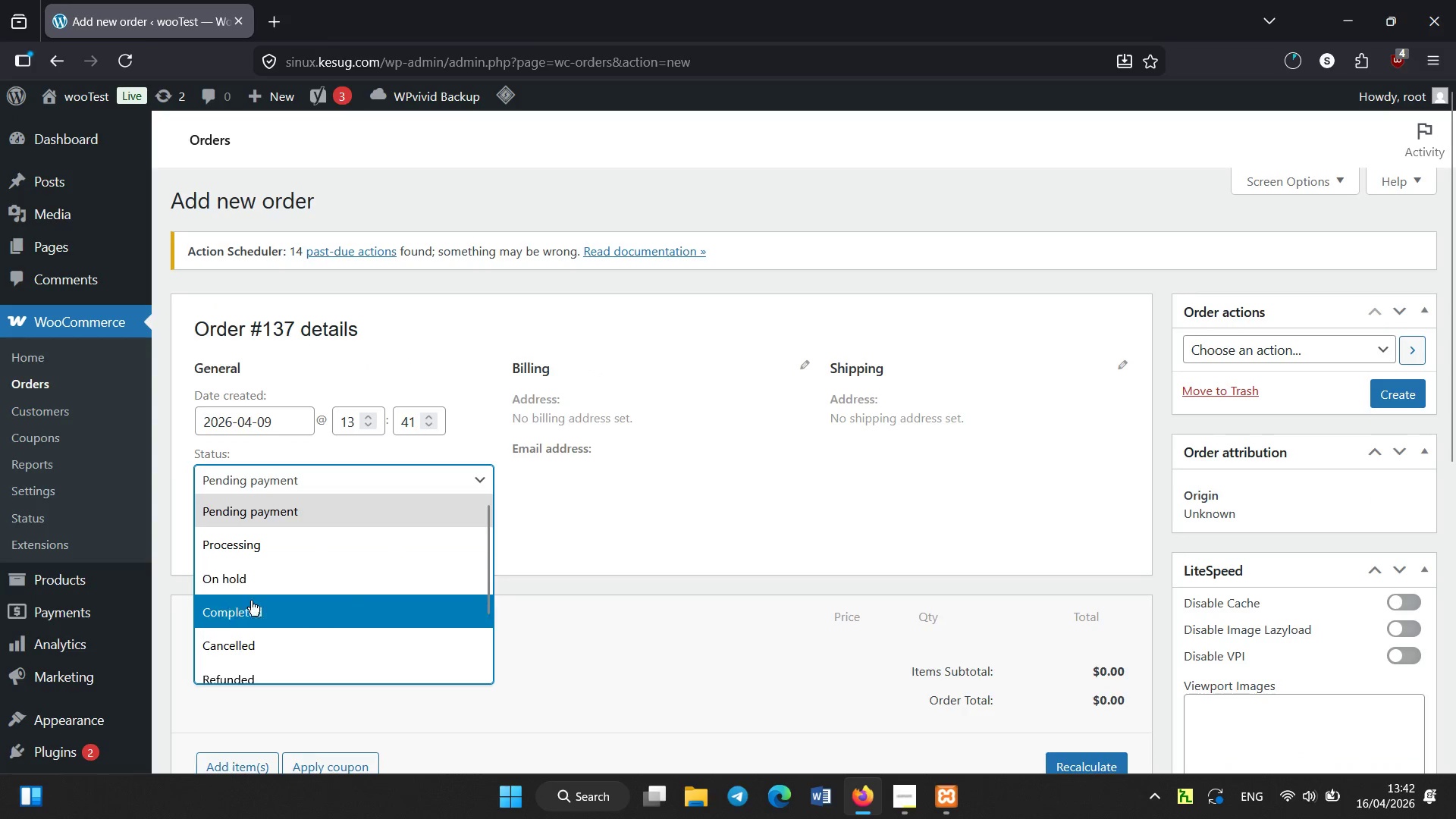 
left_click([251, 613])
 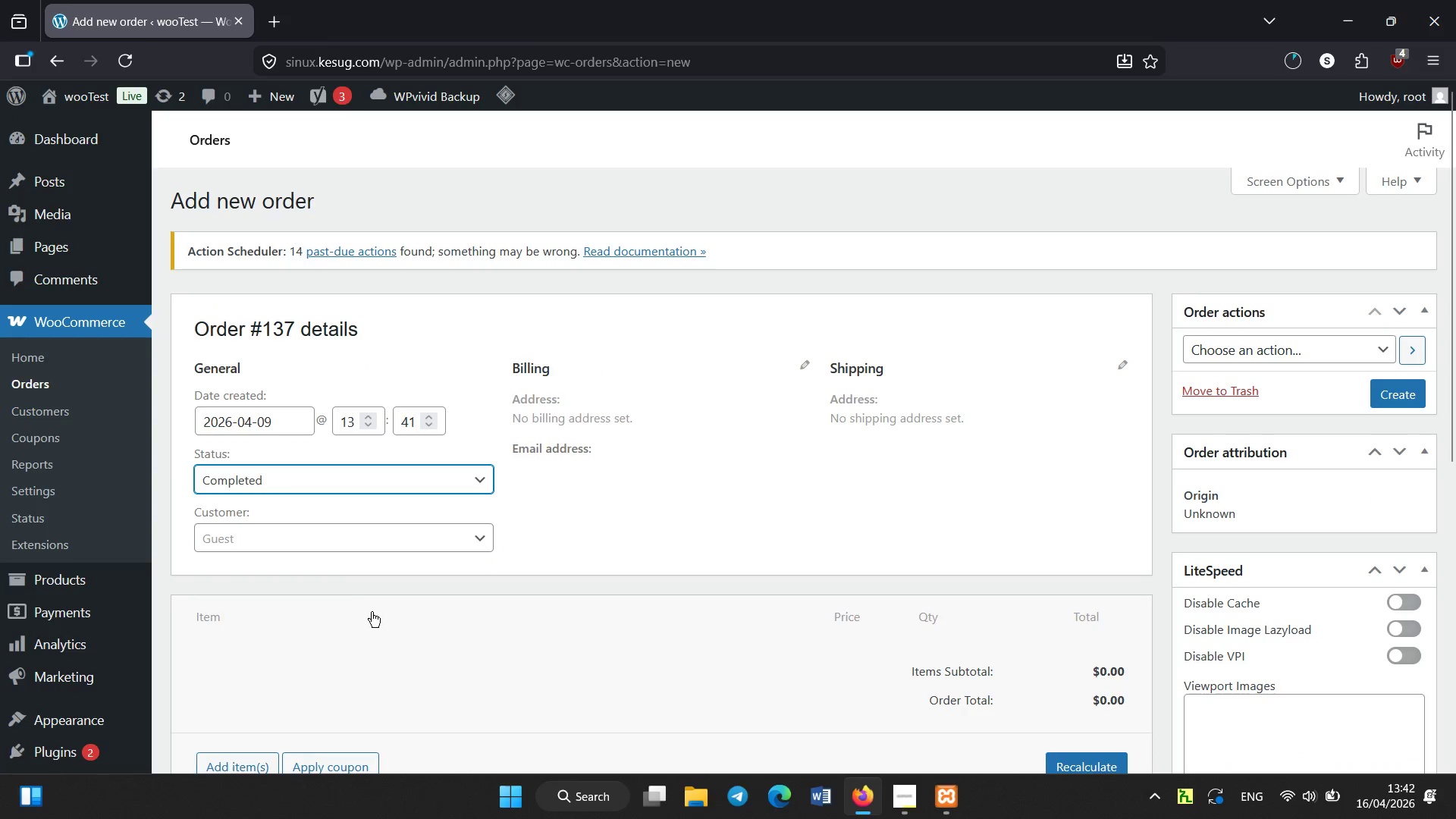 
scroll: coordinate [339, 598], scroll_direction: down, amount: 1.0
 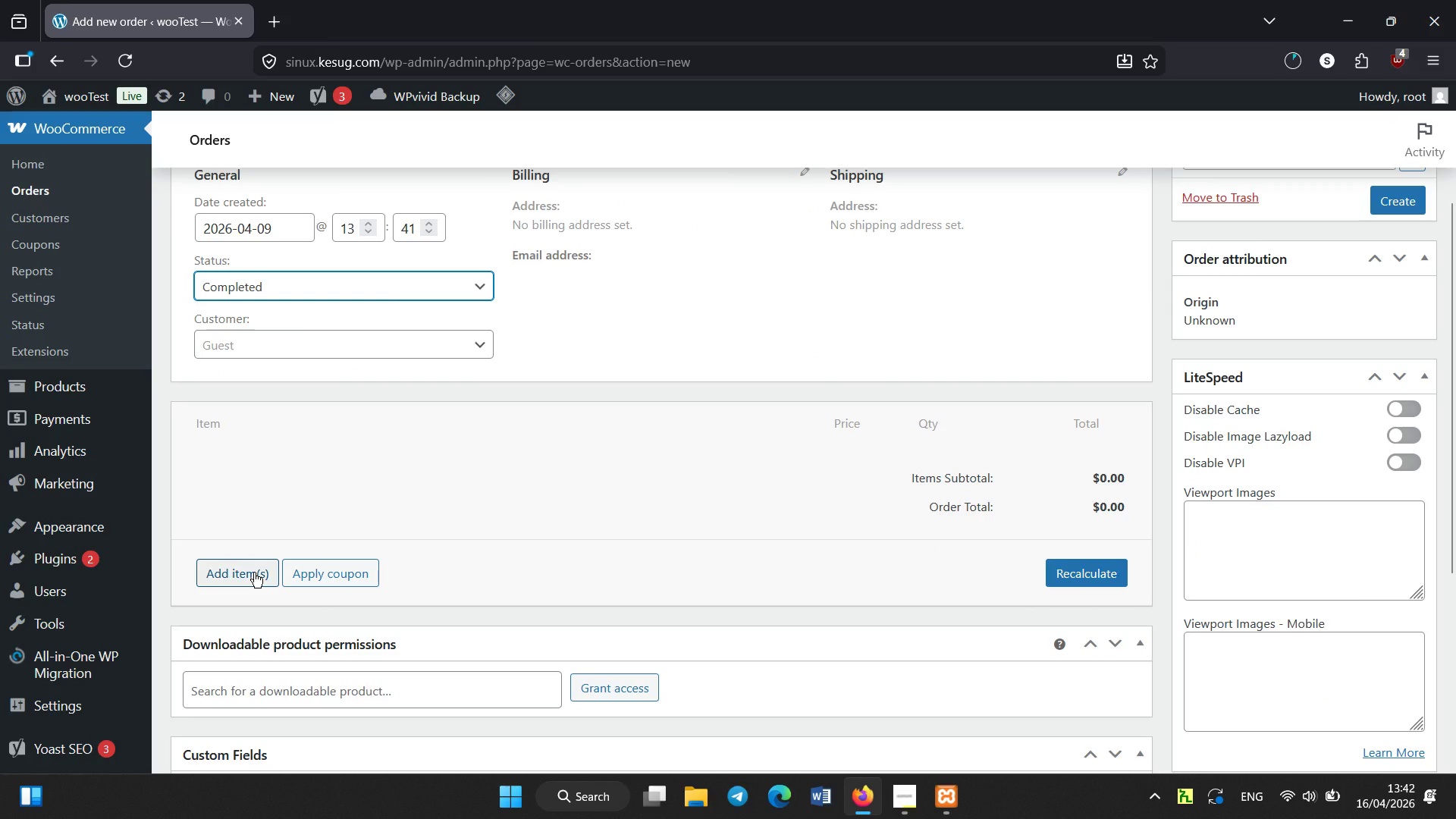 
left_click([254, 573])
 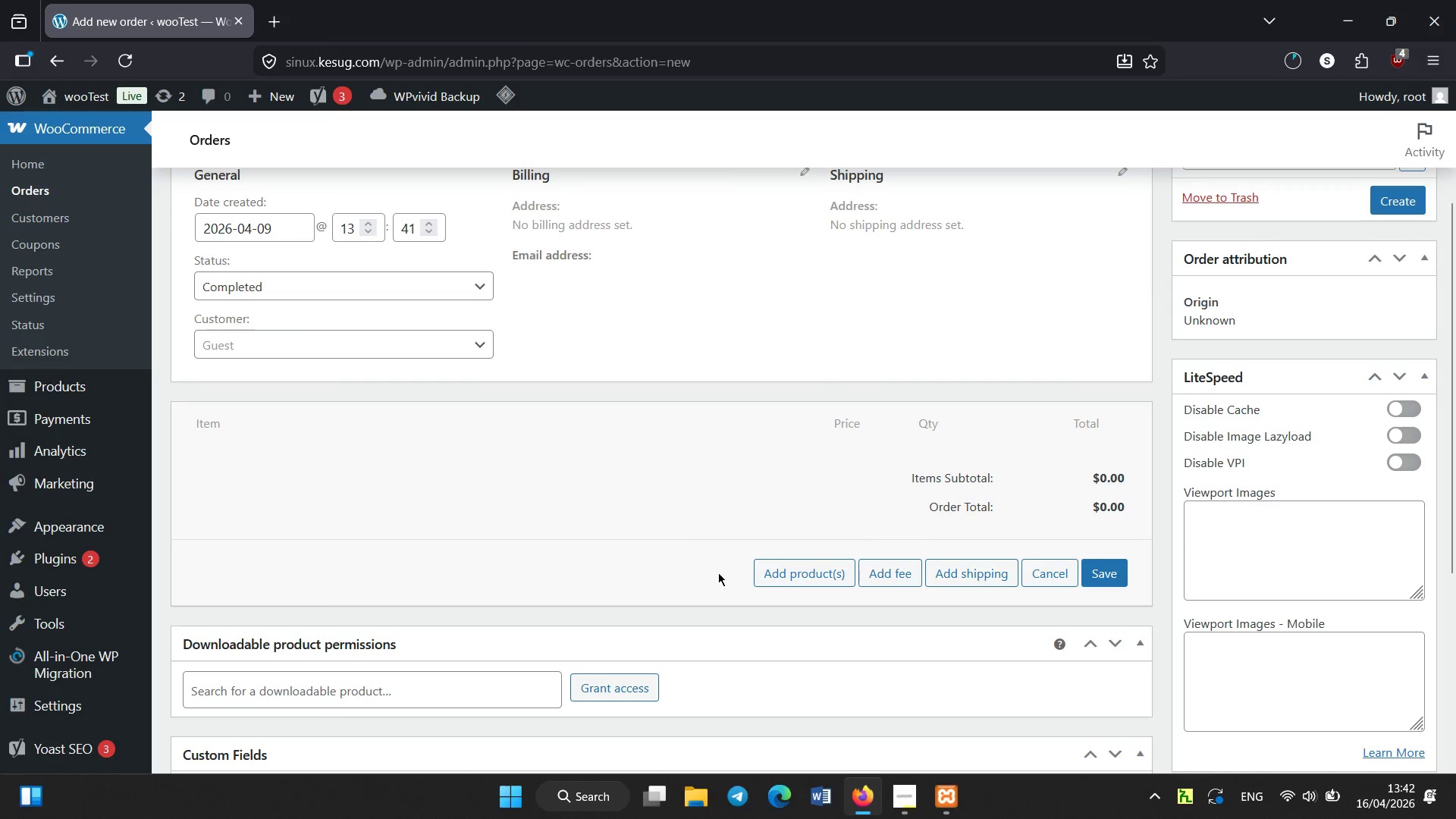 
left_click([804, 565])
 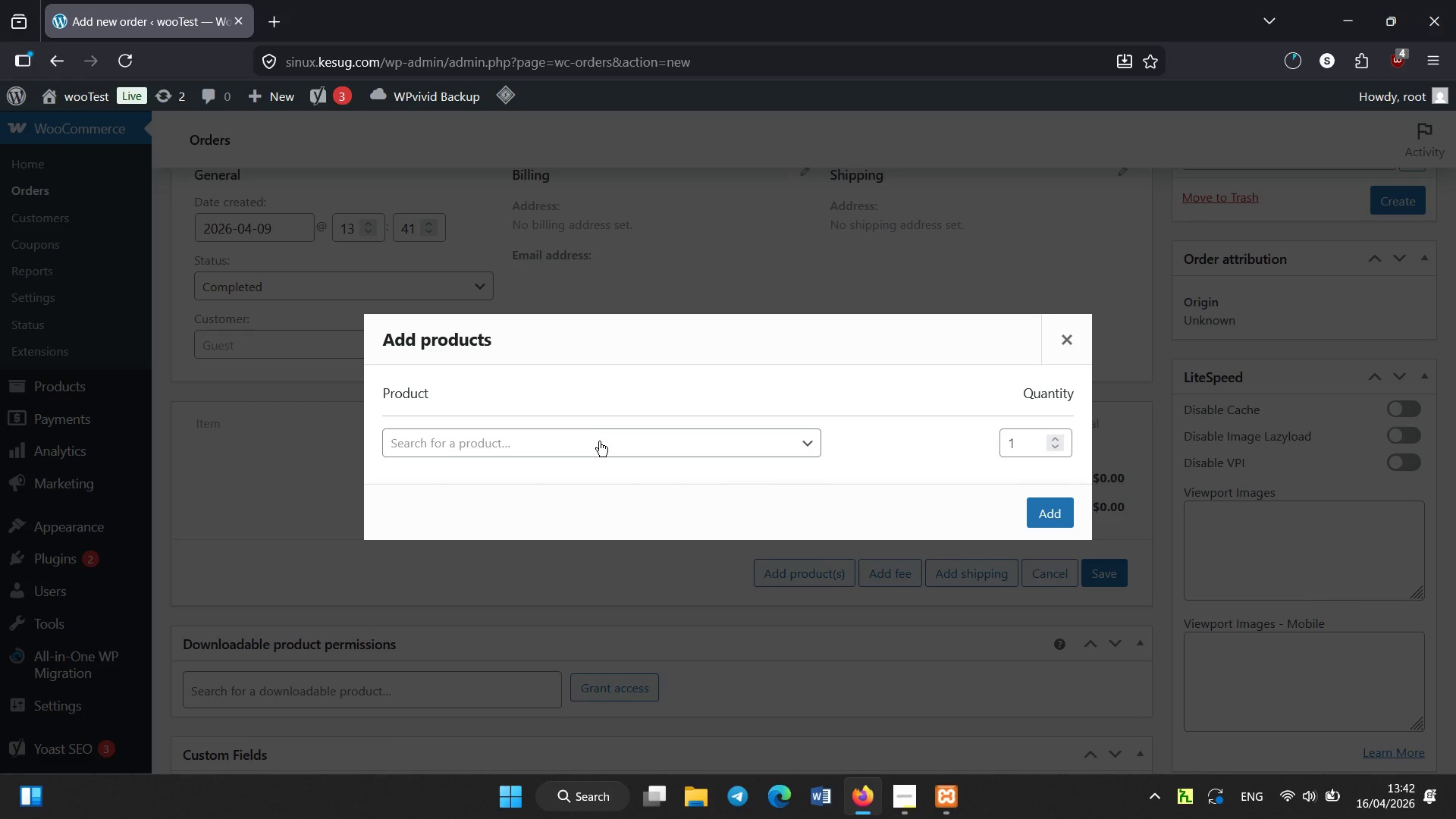 
left_click([599, 441])
 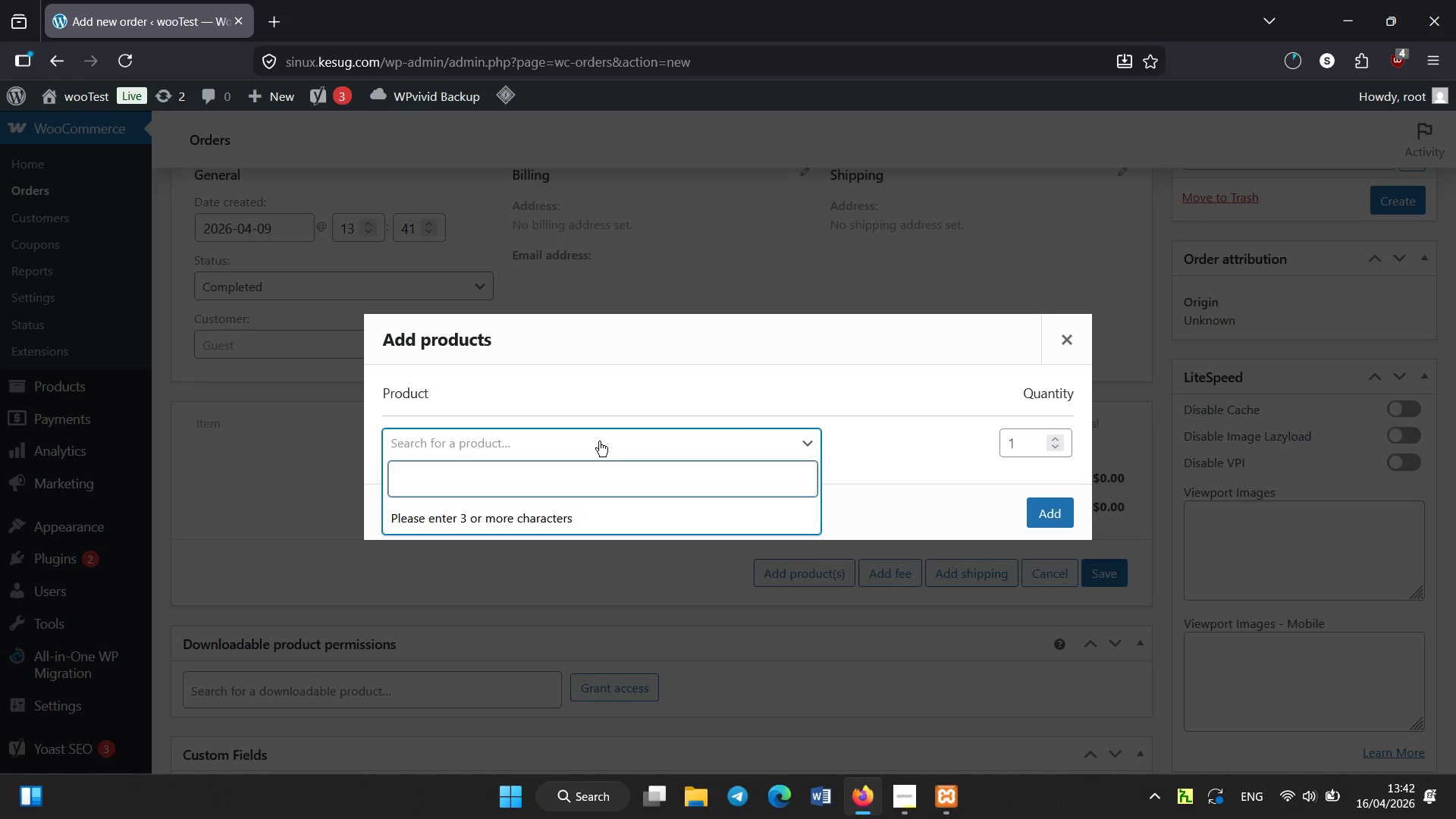 
type(Raw)
 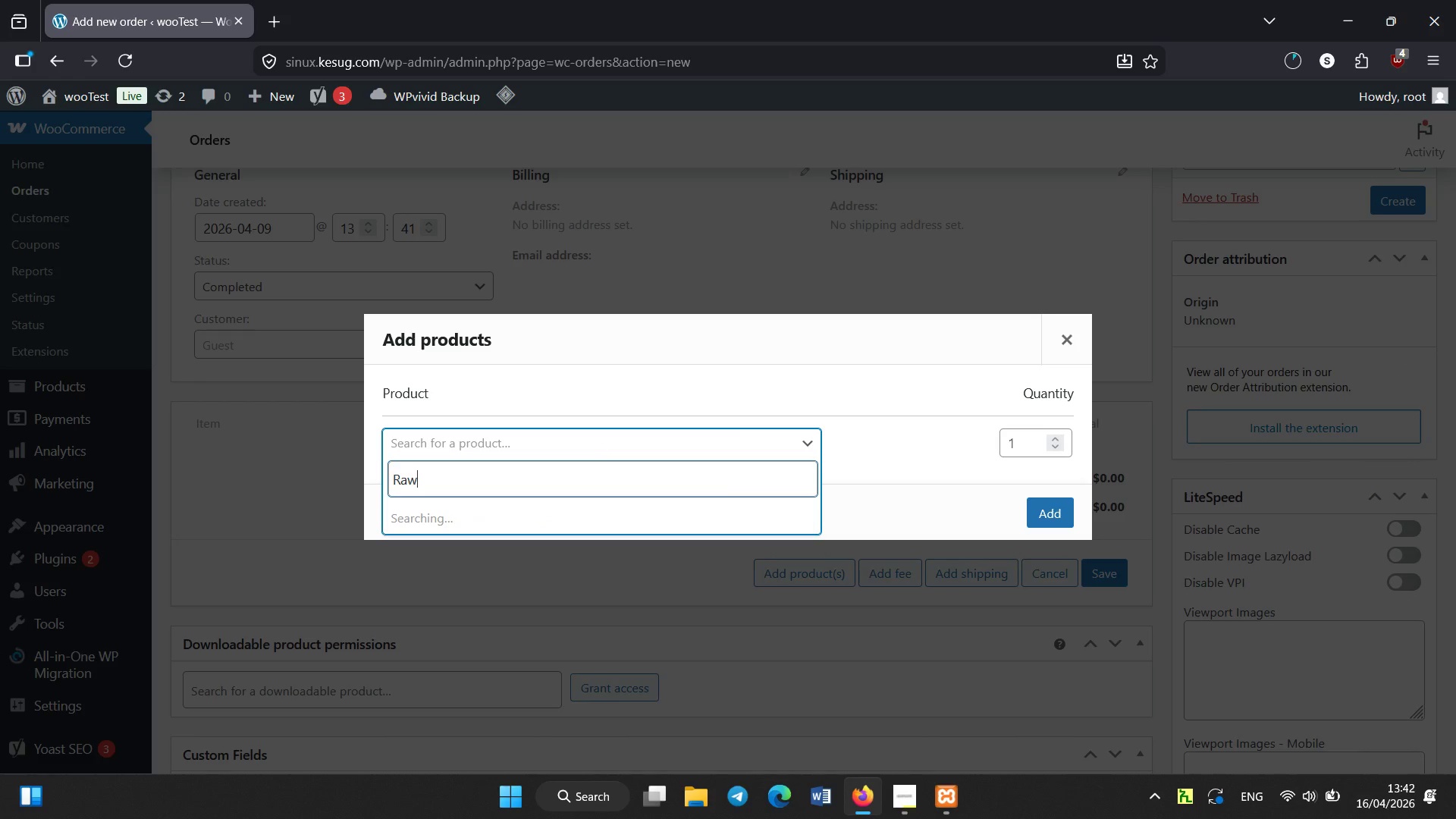 
key(Enter)
 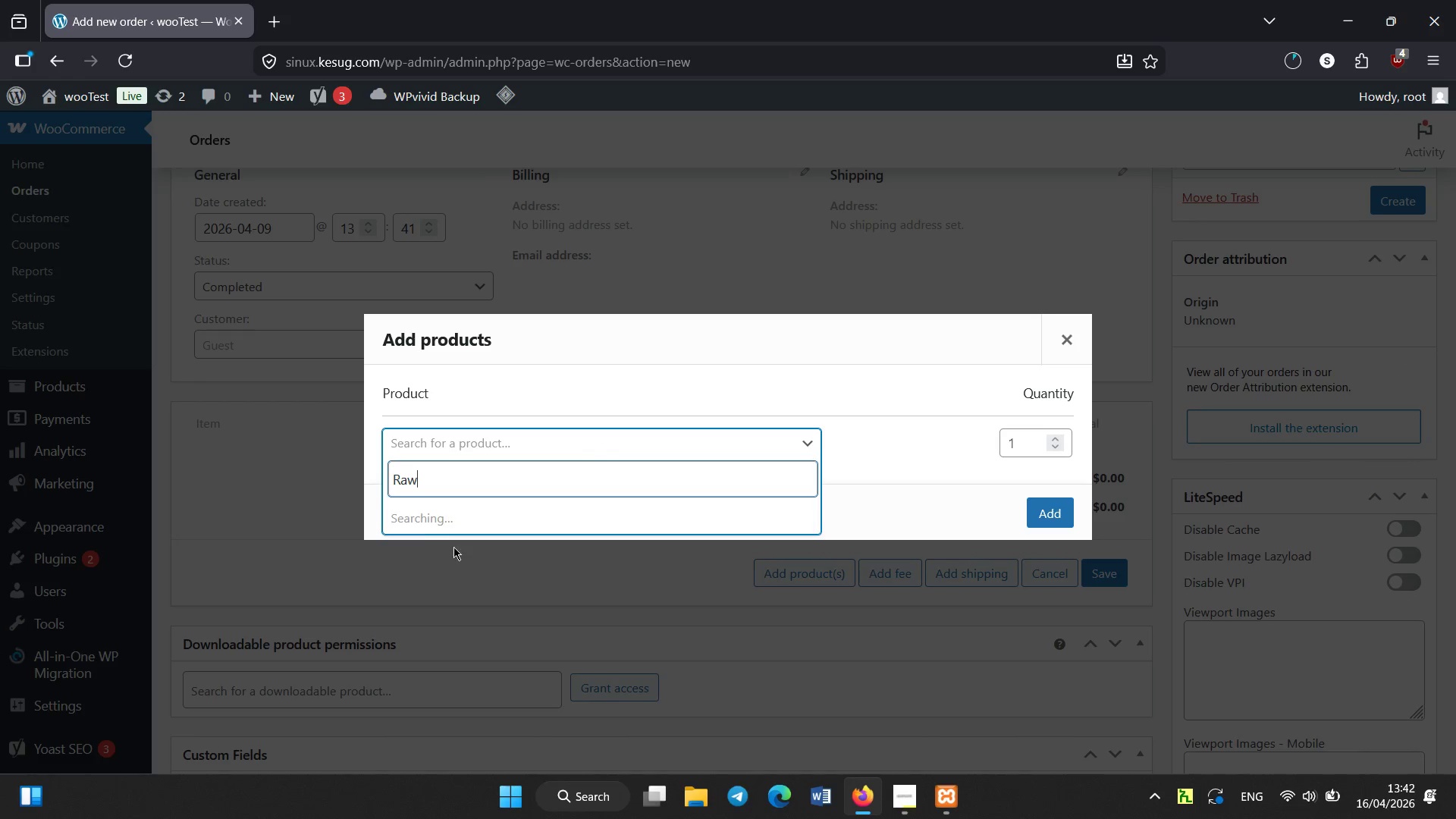 
left_click([464, 519])
 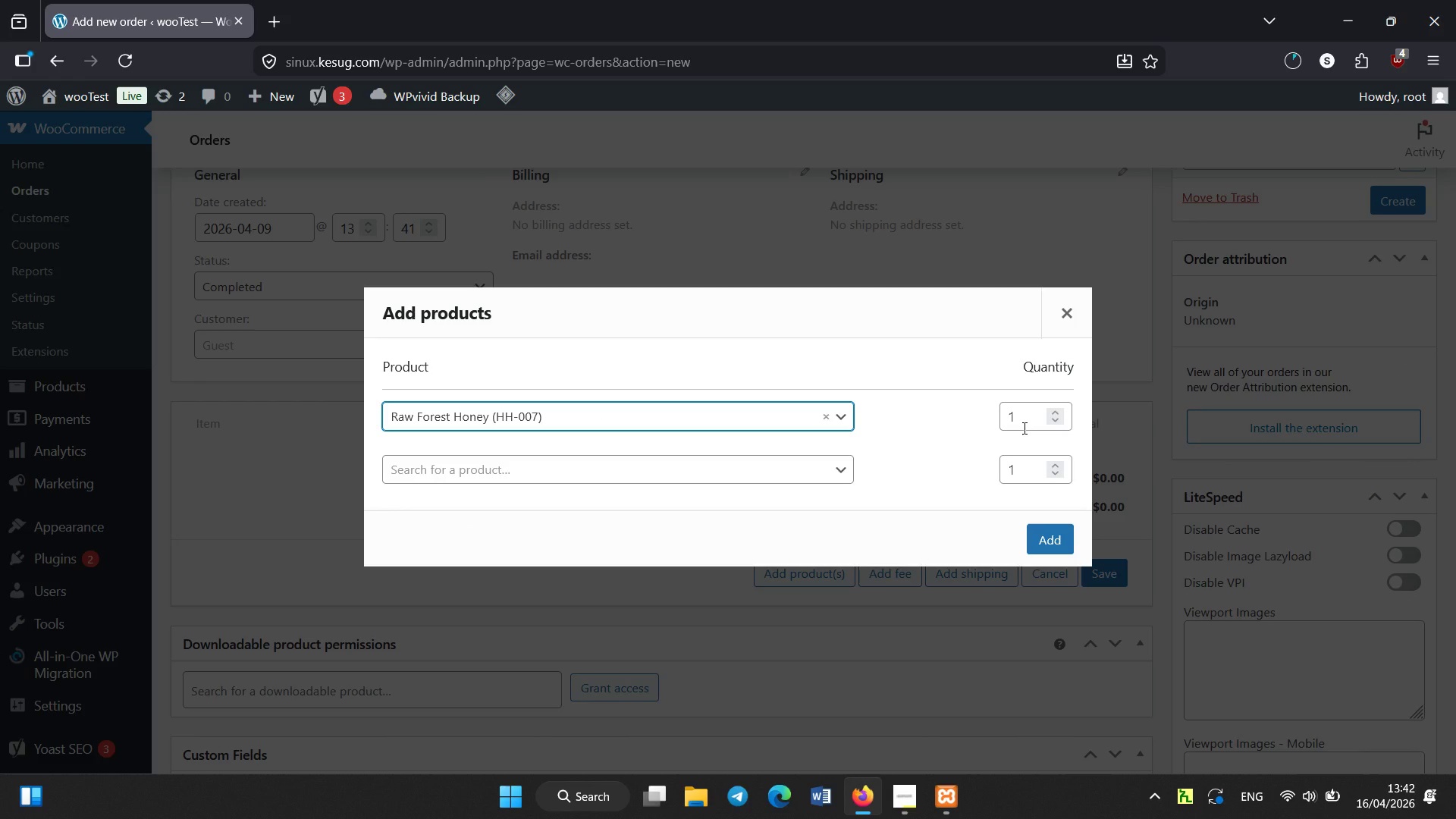 
left_click([1025, 428])
 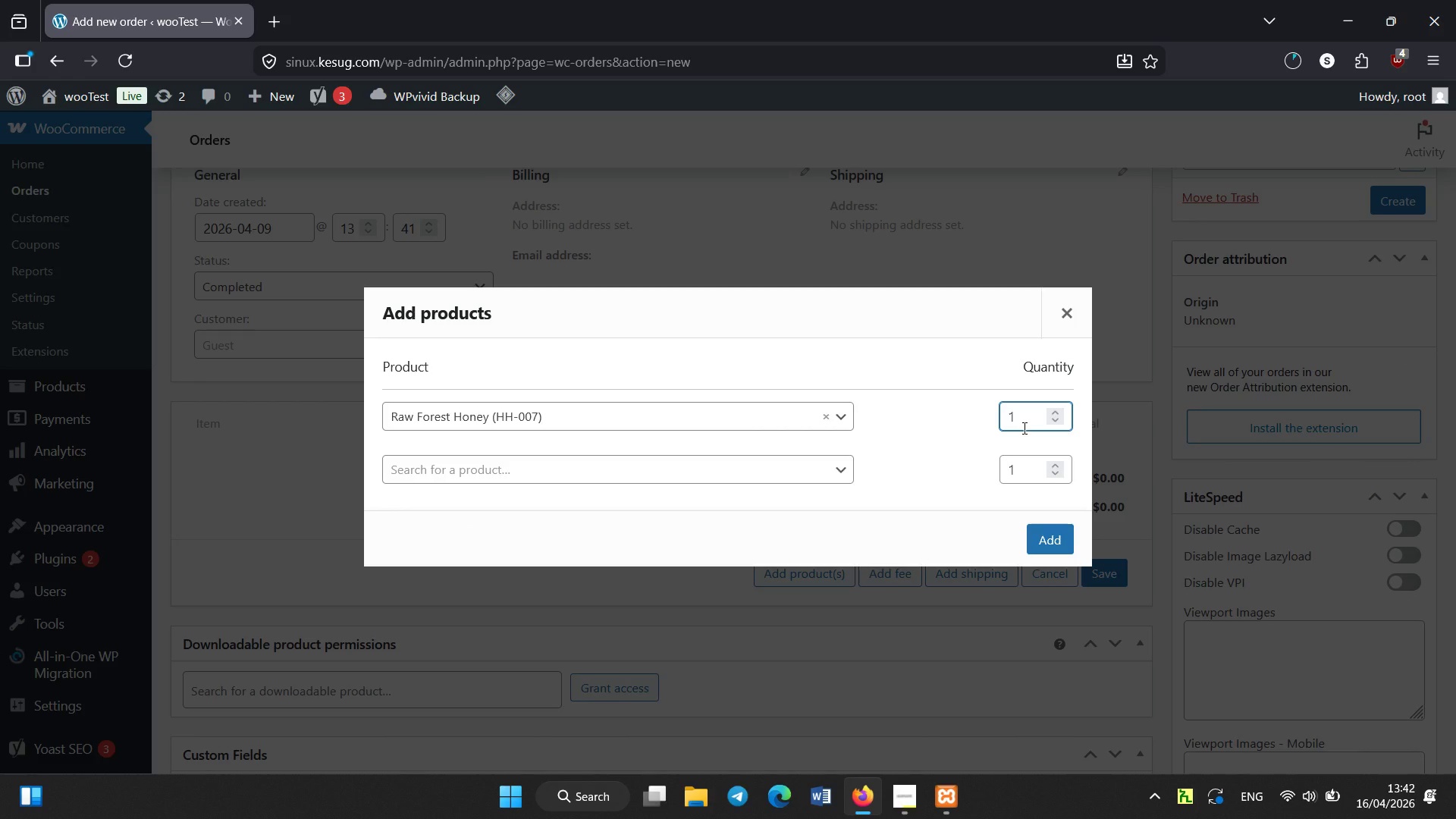 
key(3)
 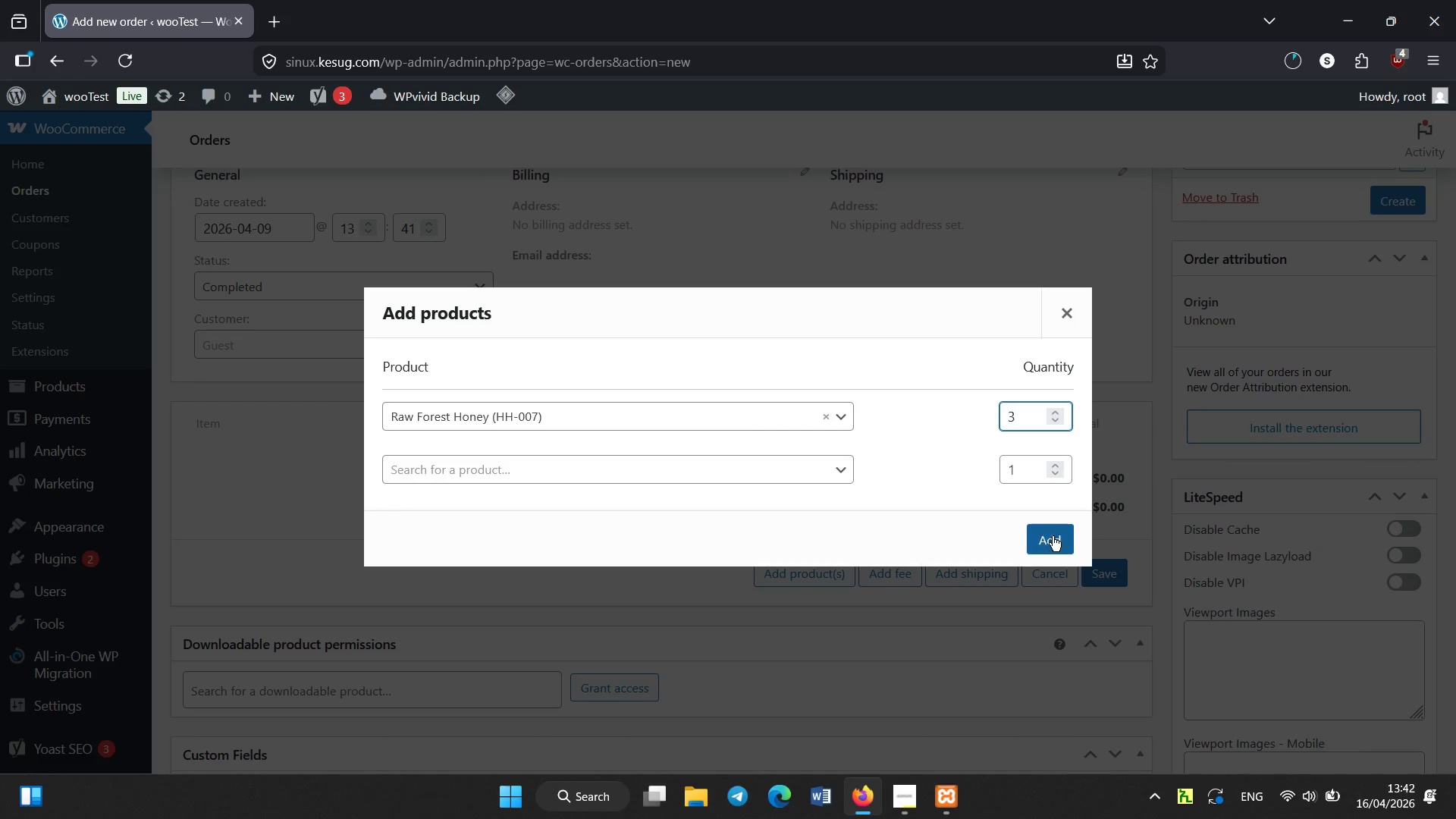 
left_click([1053, 538])
 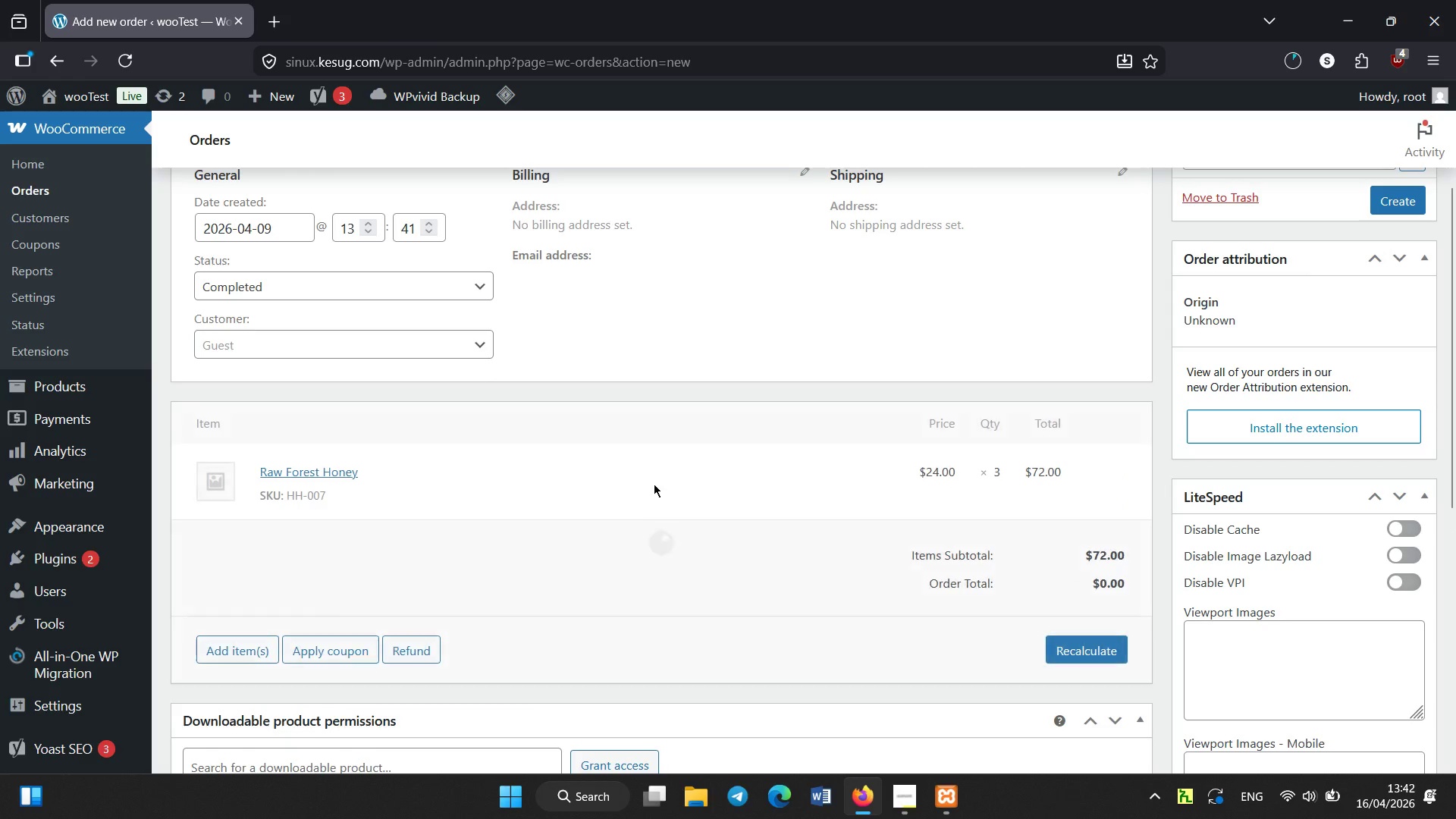 
wait(5.77)
 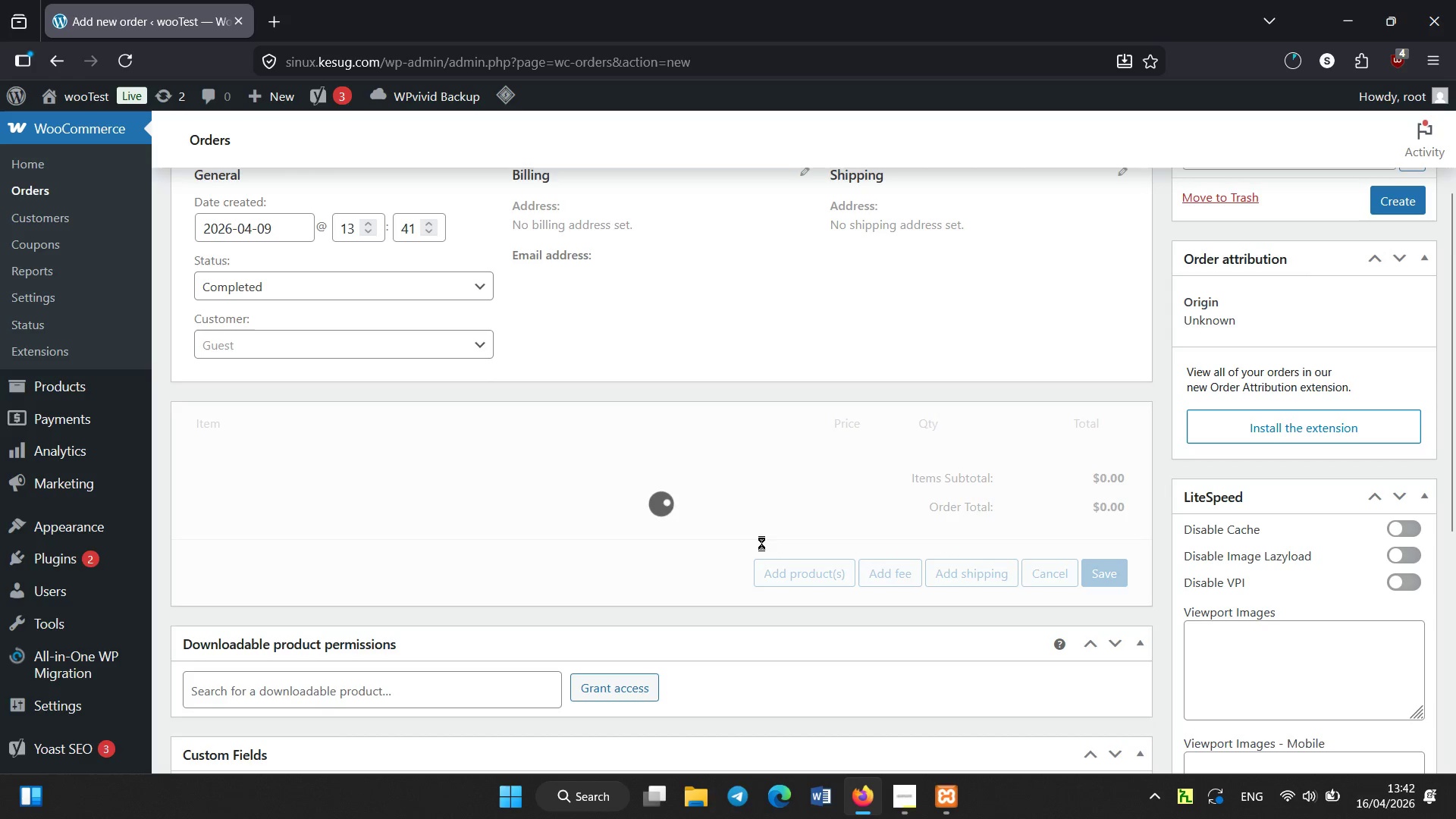 
left_click([1382, 208])
 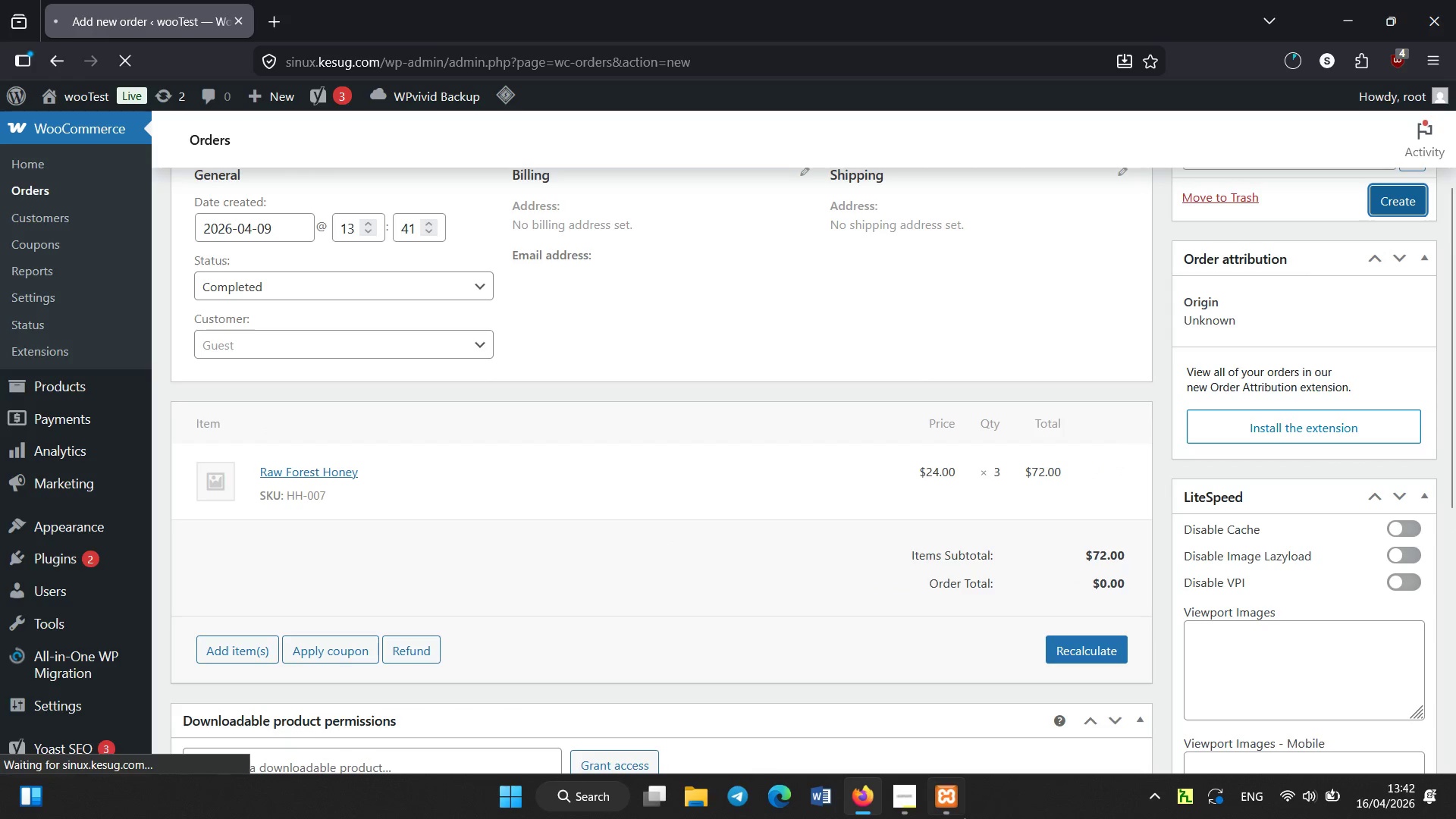 
mouse_move([927, 686])
 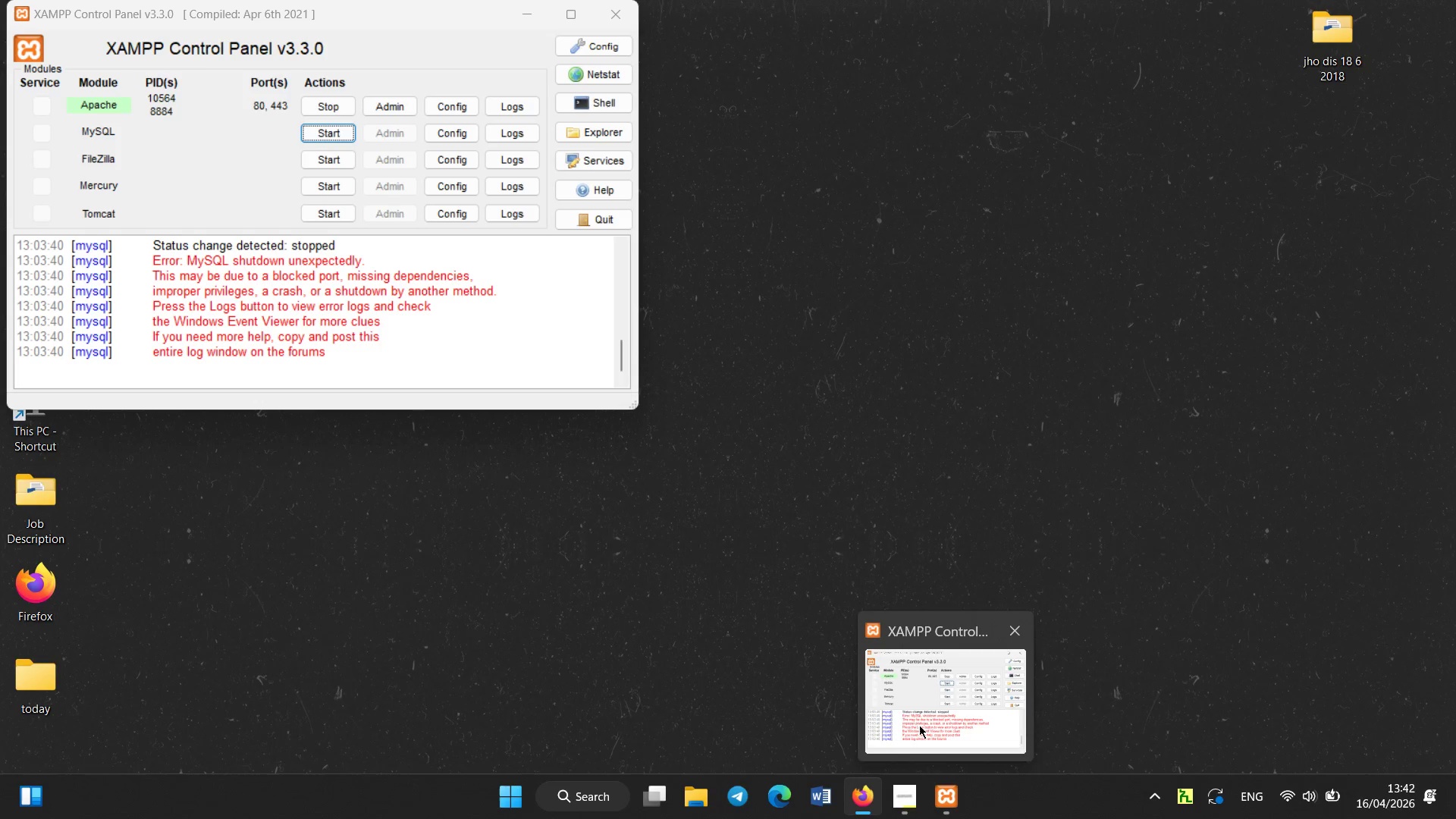 
left_click([919, 725])
 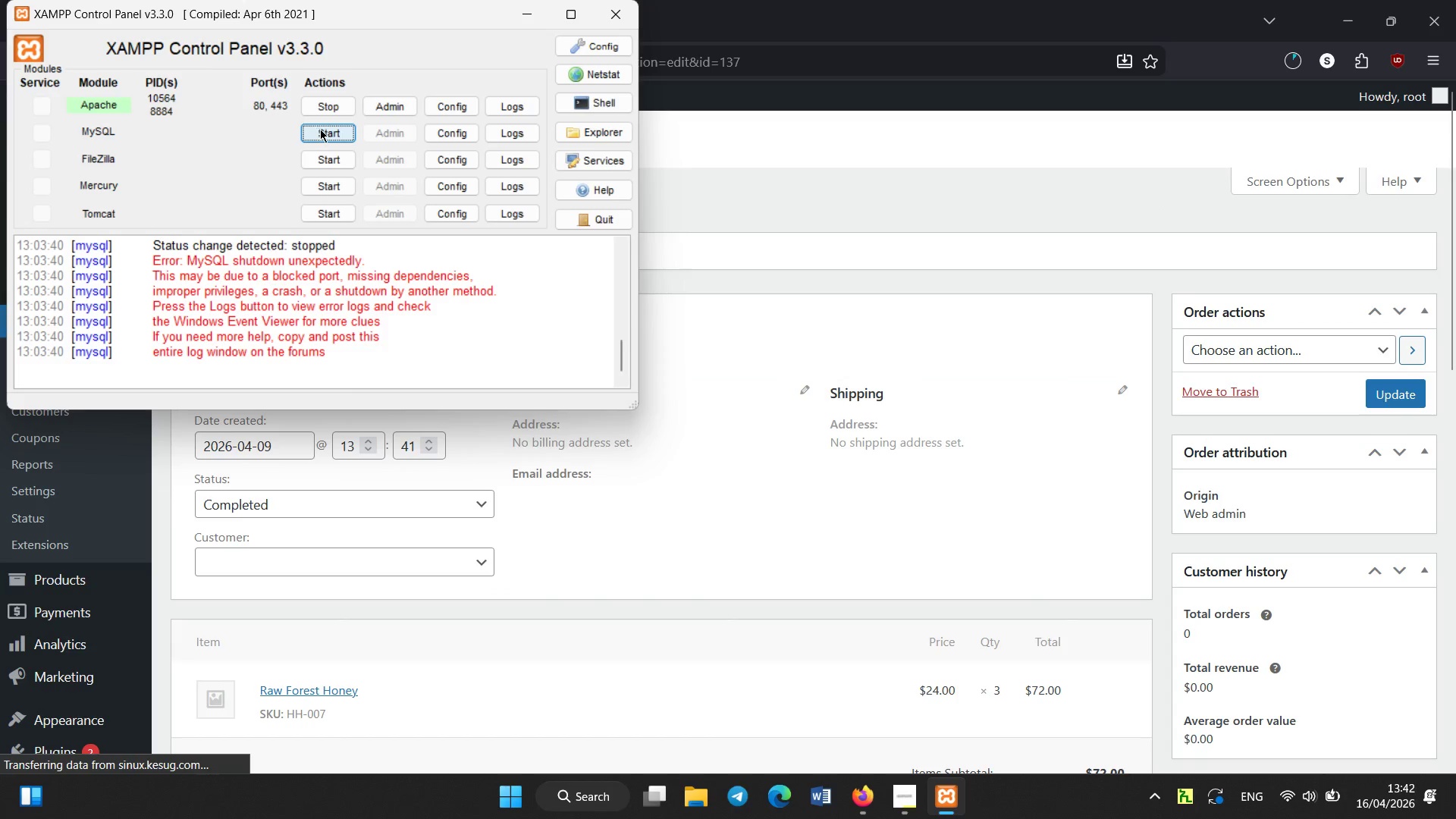 
left_click([324, 136])
 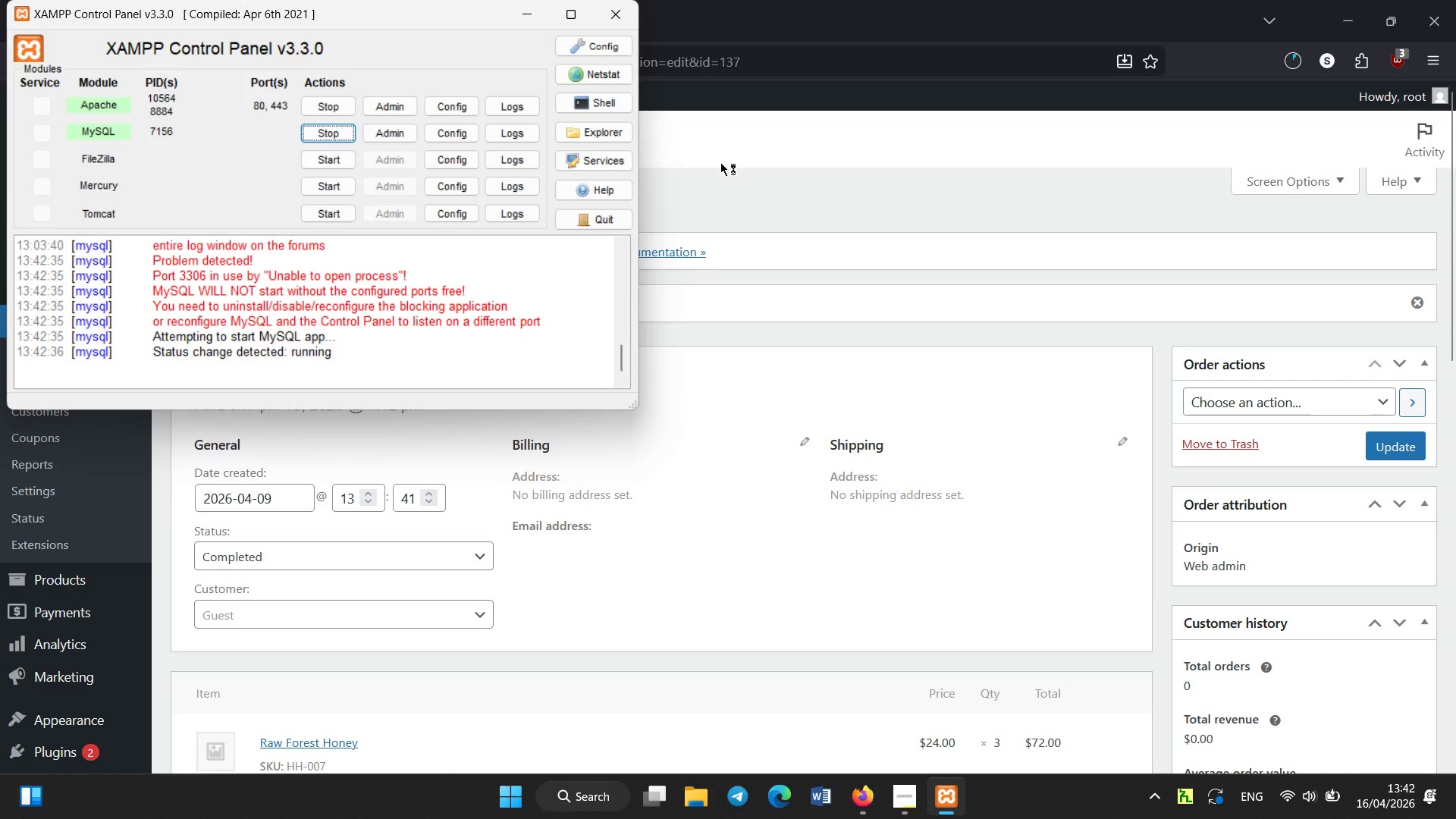 
left_click([720, 162])
 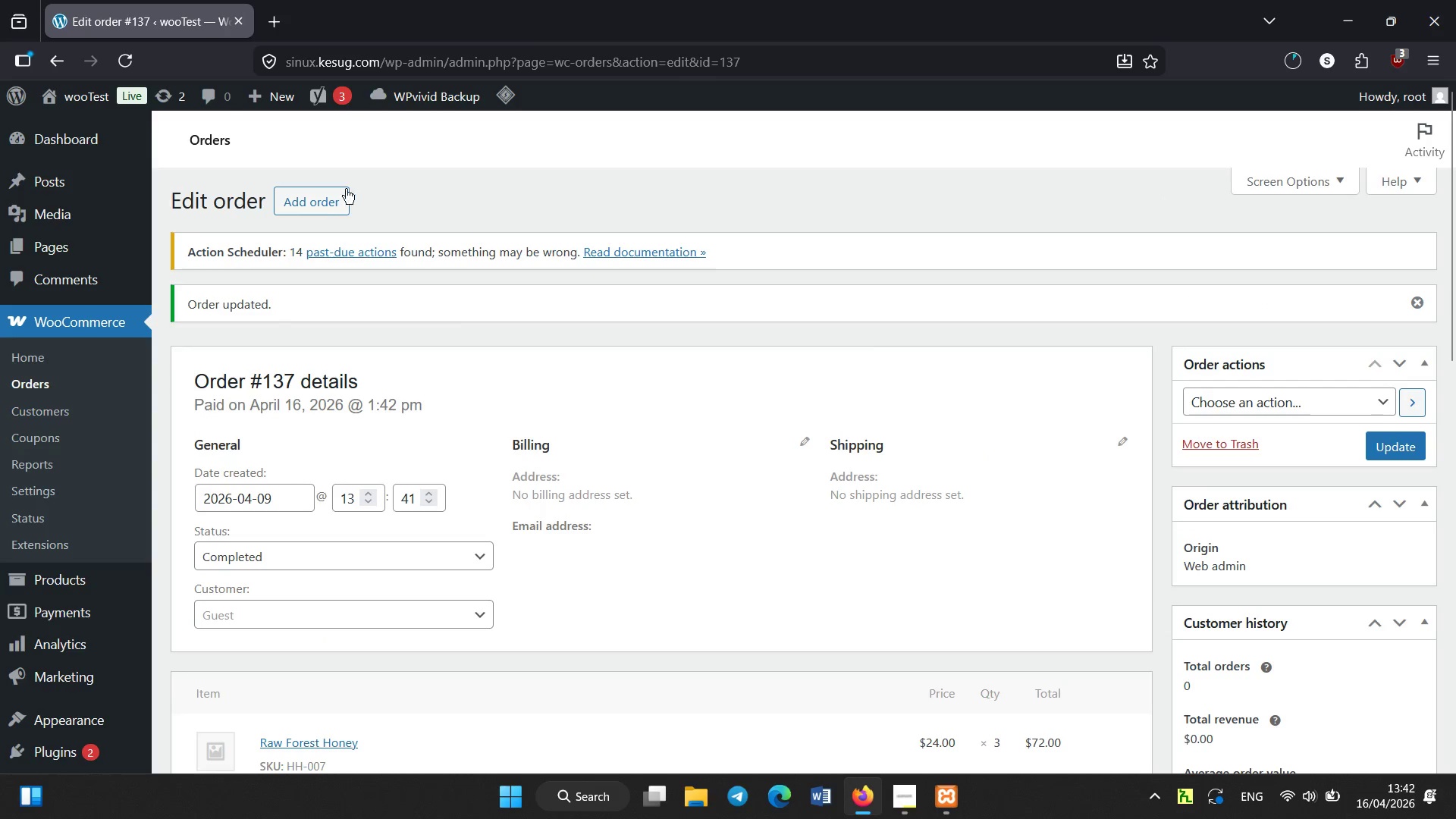 
left_click([322, 201])
 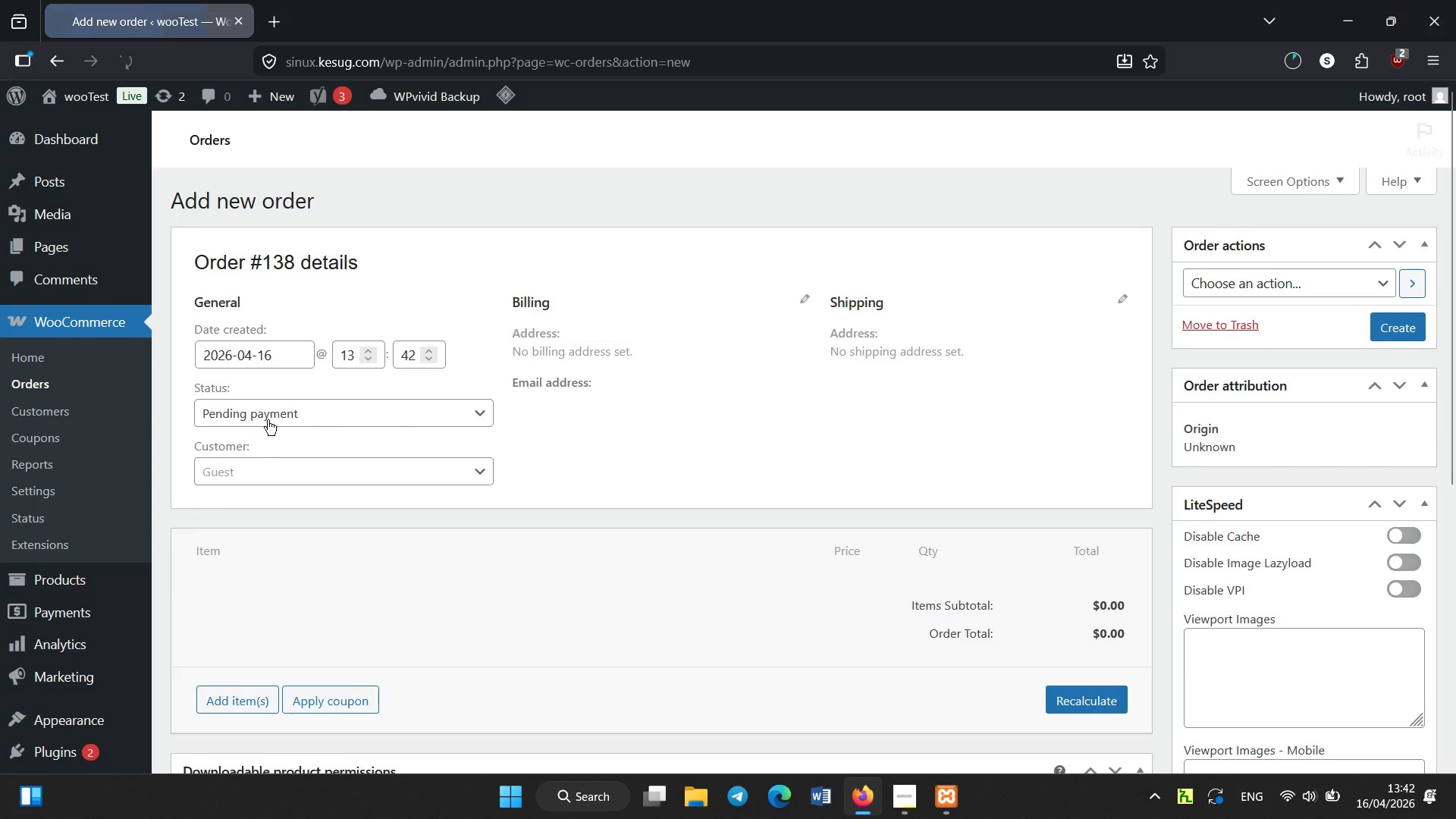 
wait(7.5)
 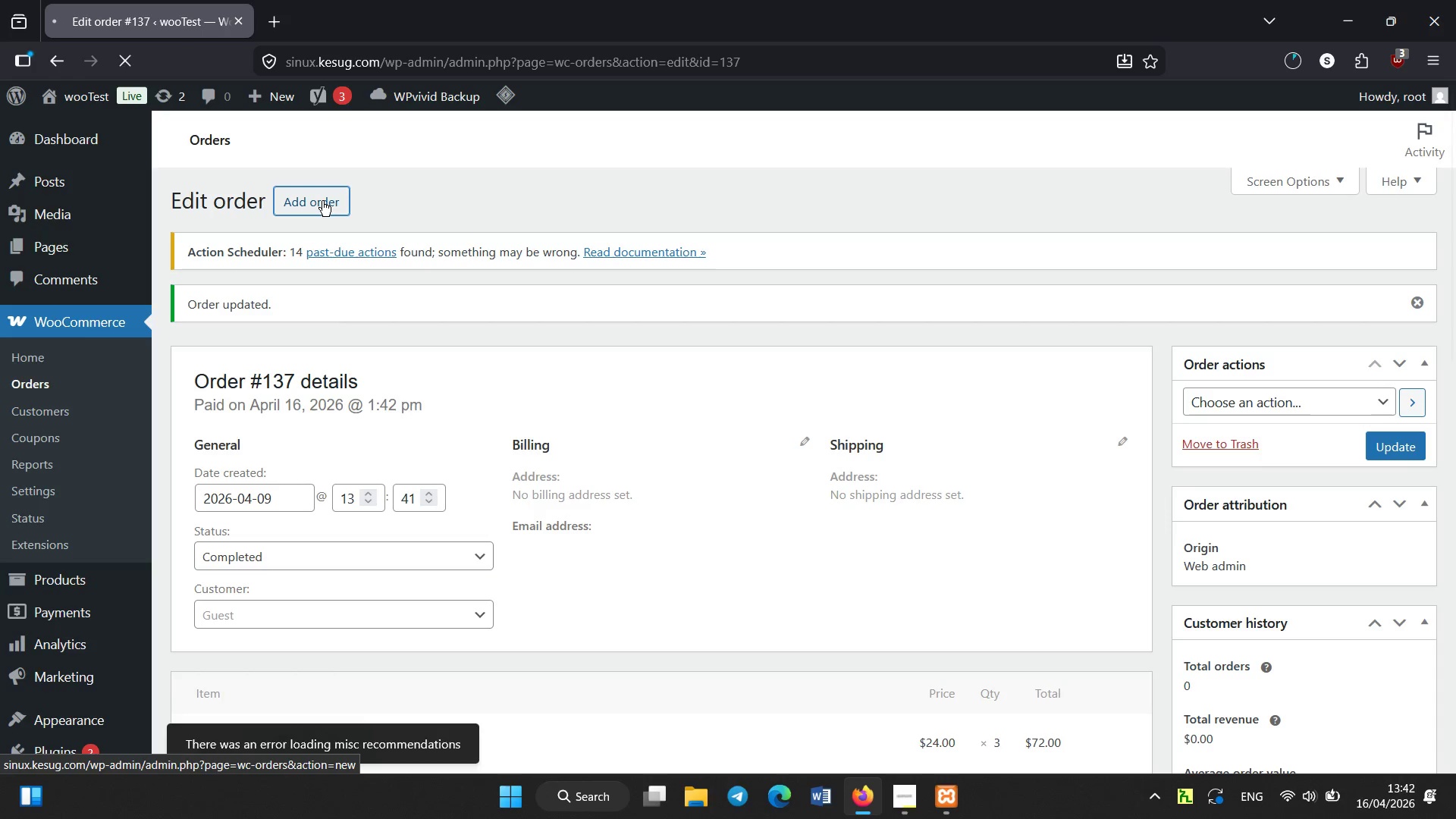 
left_click([263, 424])
 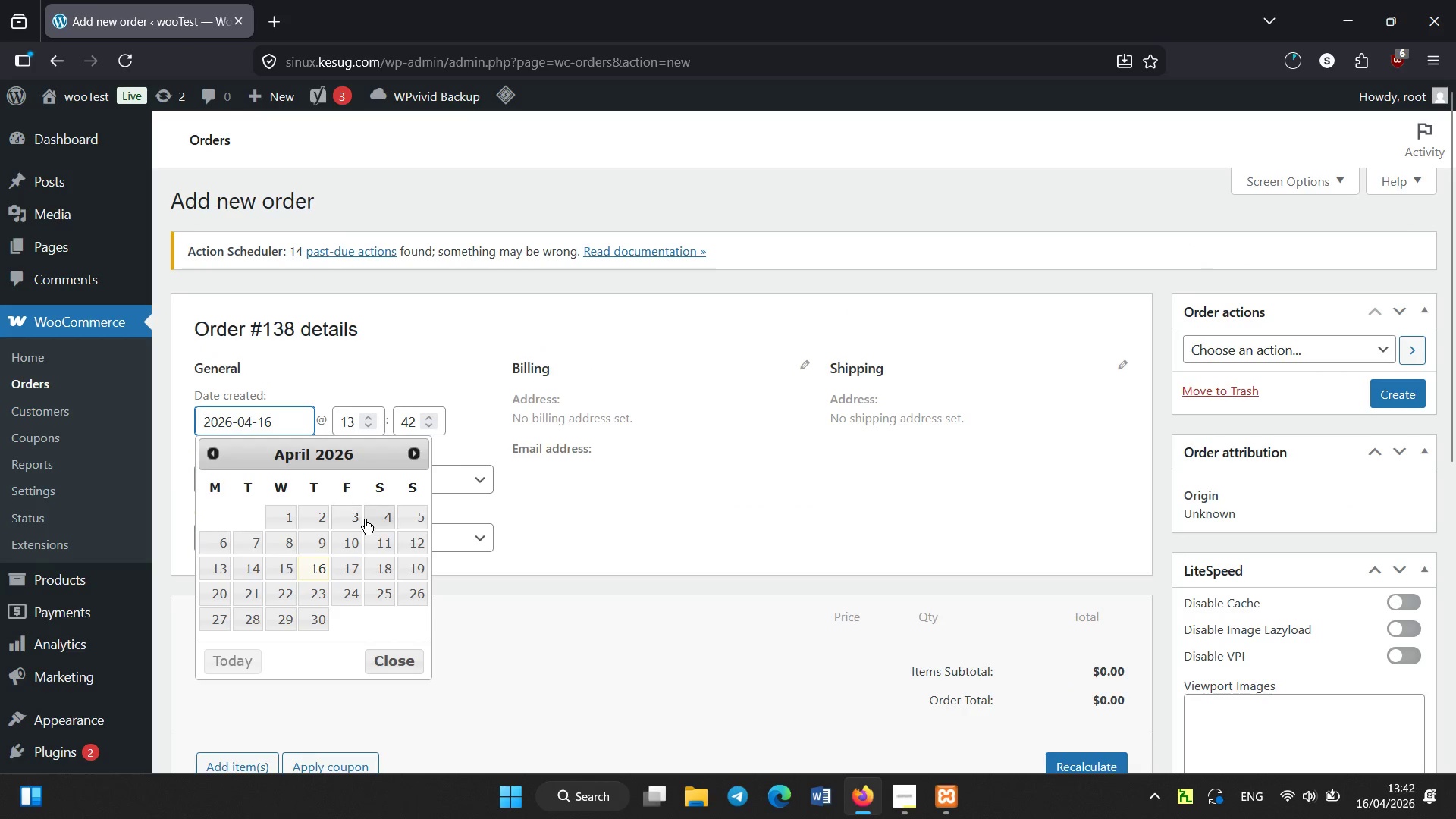 
left_click([389, 513])
 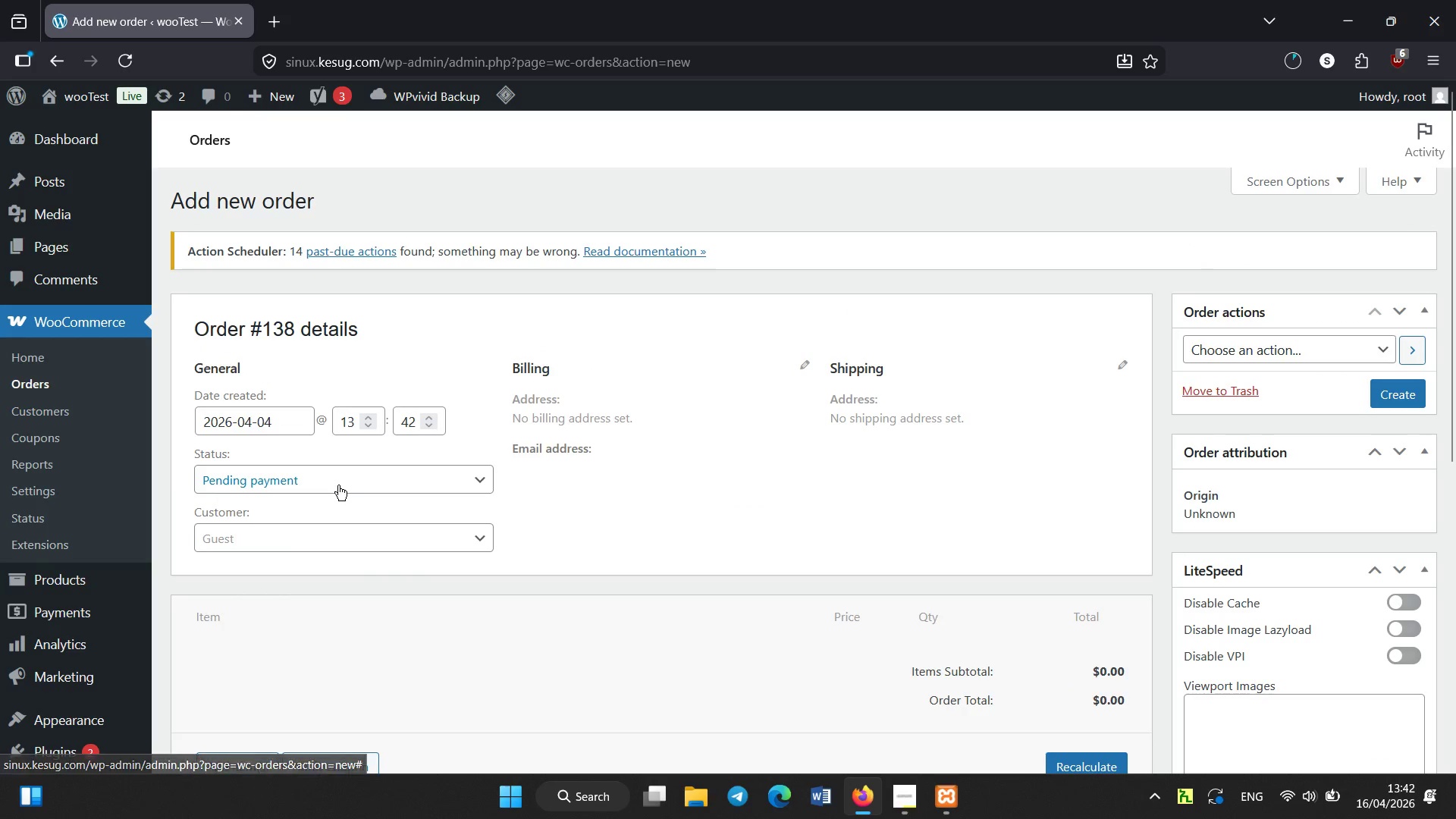 
left_click([338, 485])
 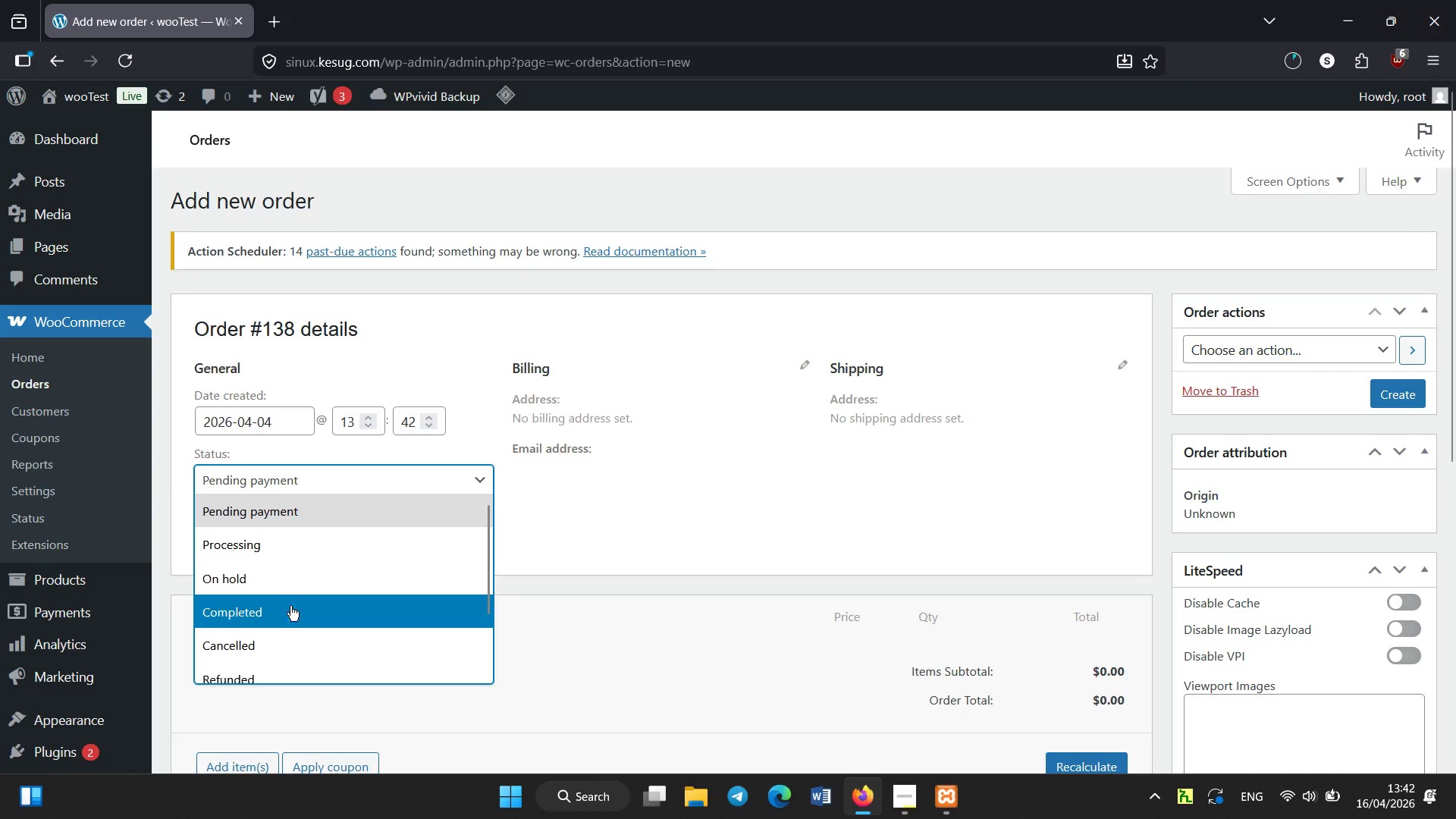 
left_click([290, 607])
 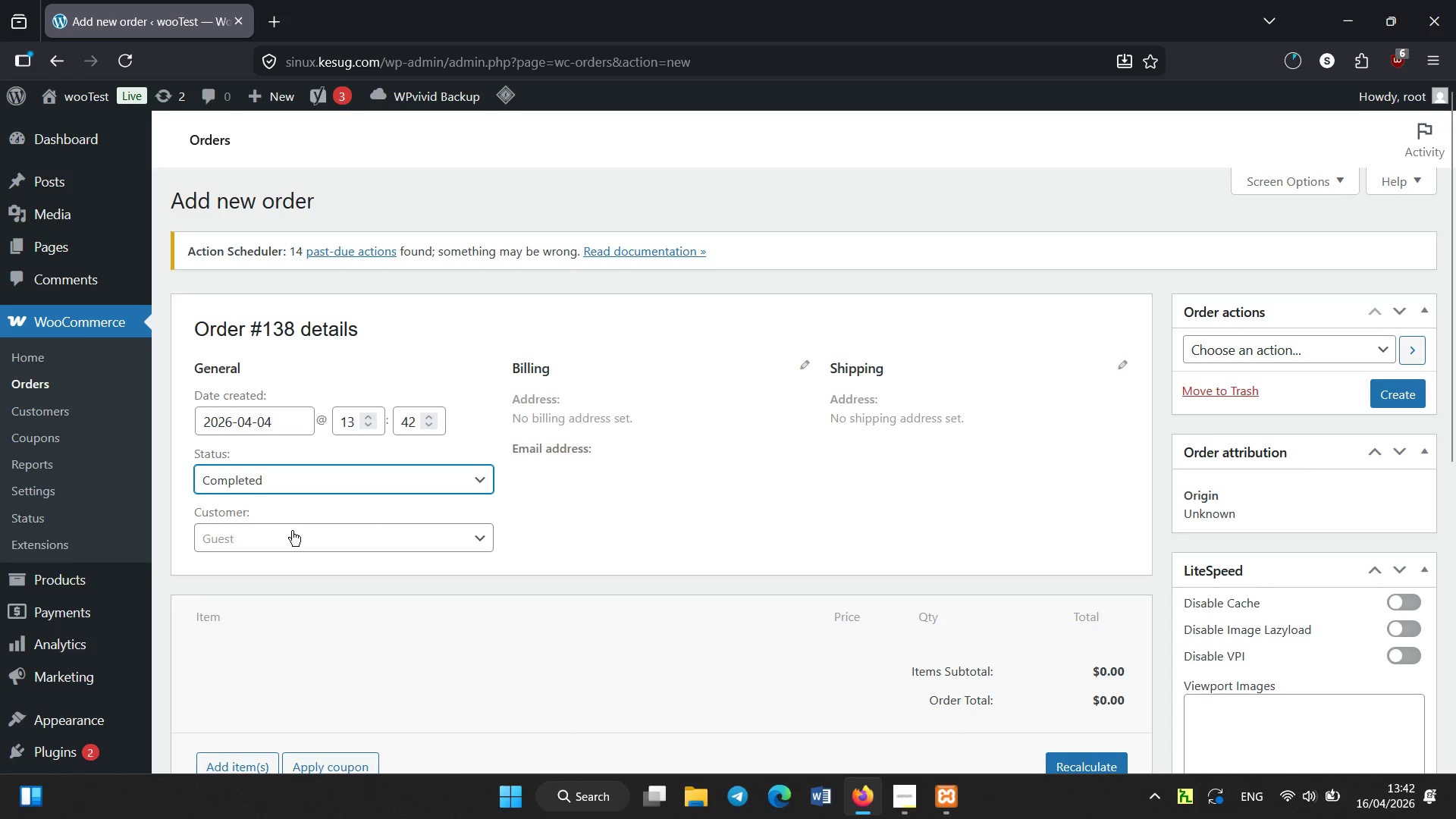 
left_click([221, 646])
 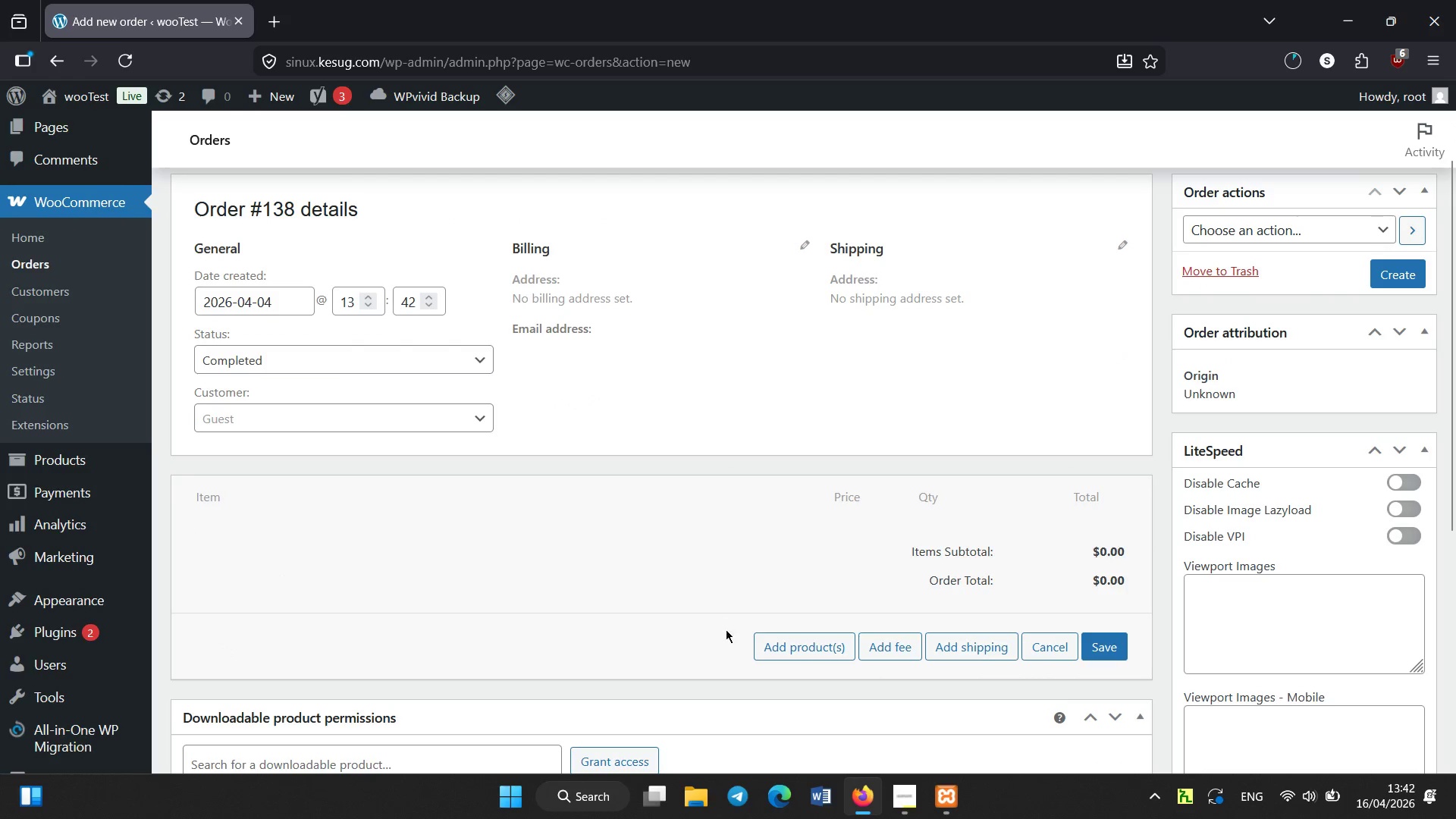 
scroll: coordinate [275, 587], scroll_direction: down, amount: 2.0
 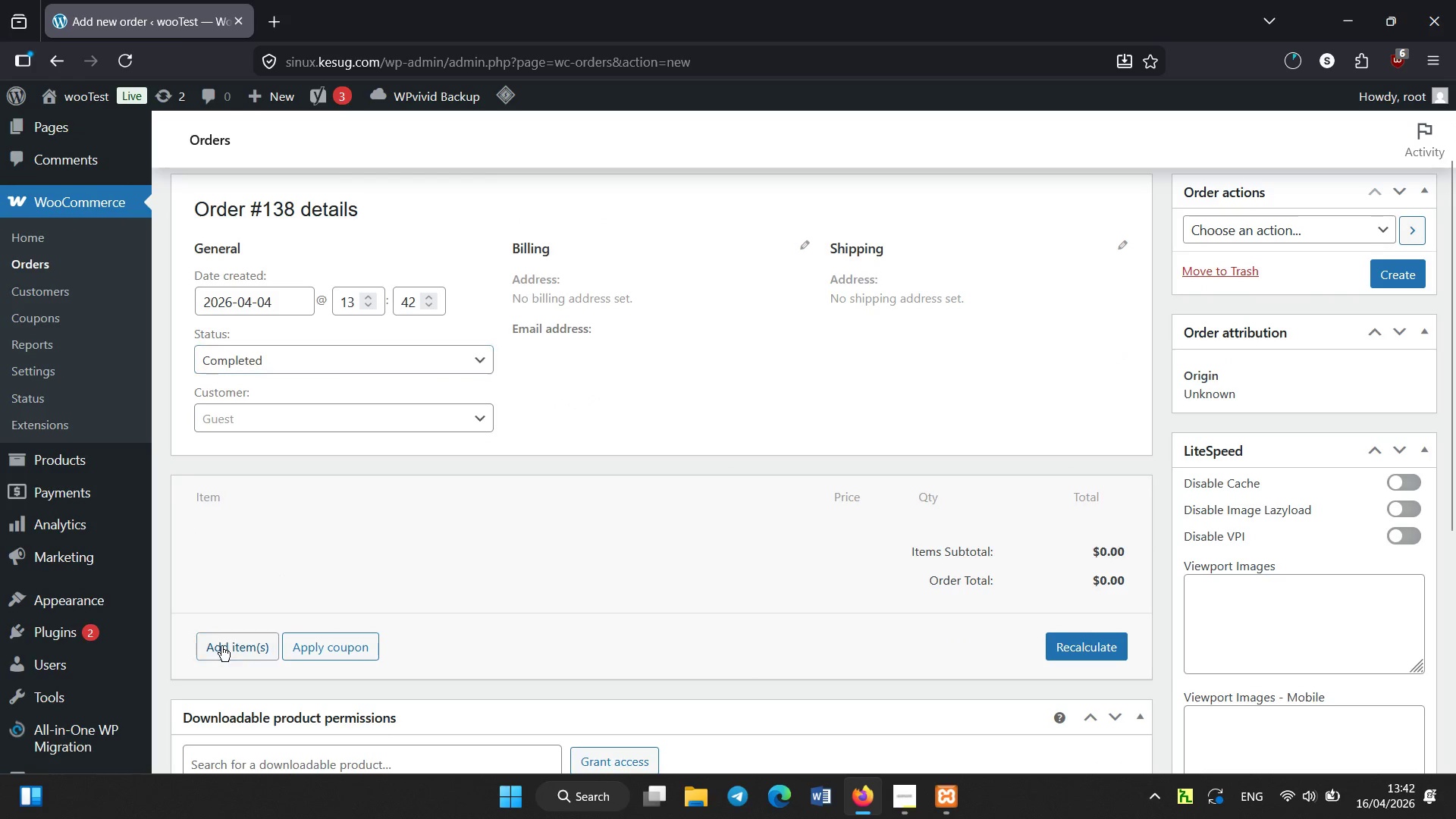 
left_click([782, 650])
 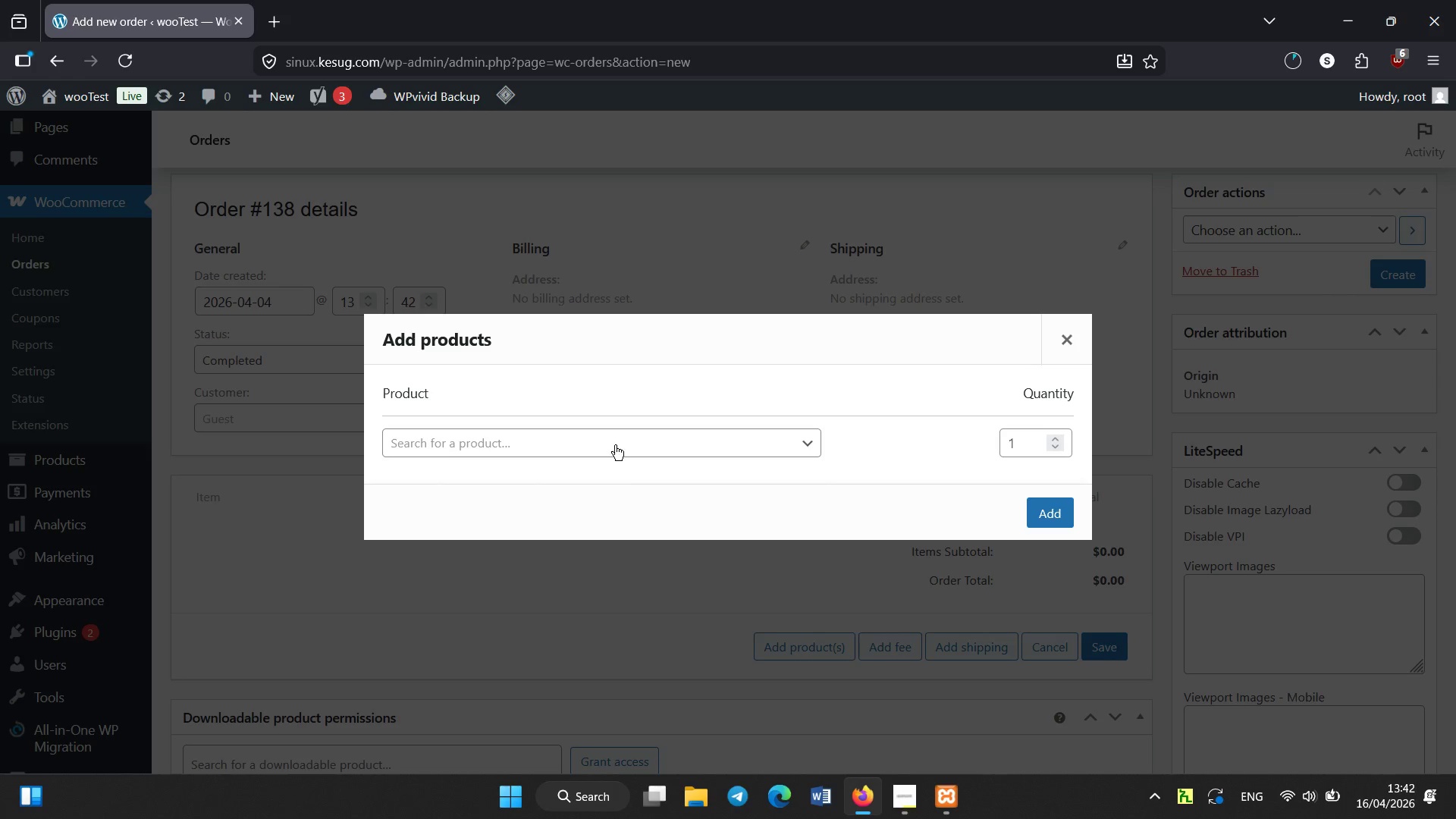 
left_click([615, 441])
 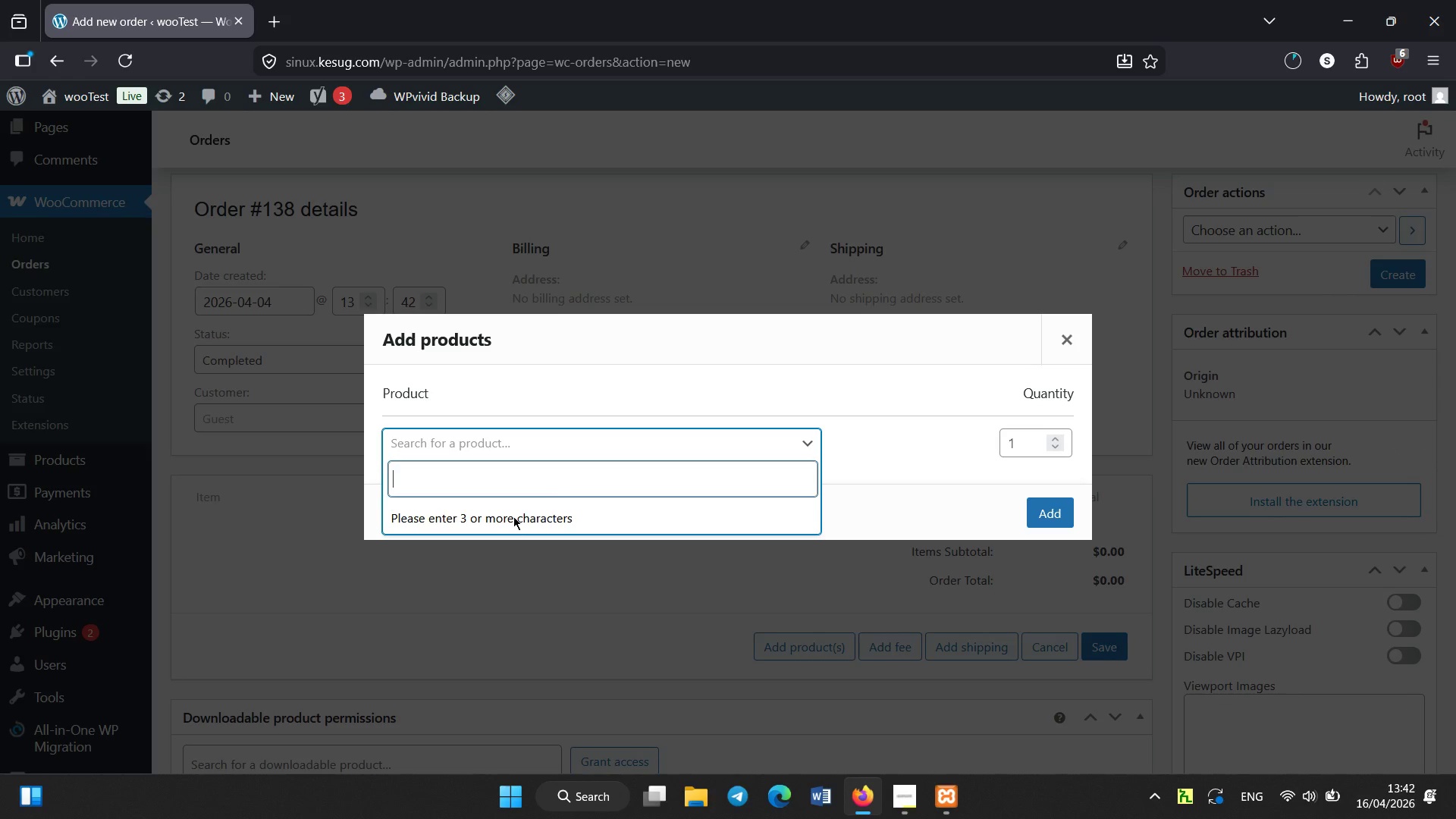 
type(Smoked)
 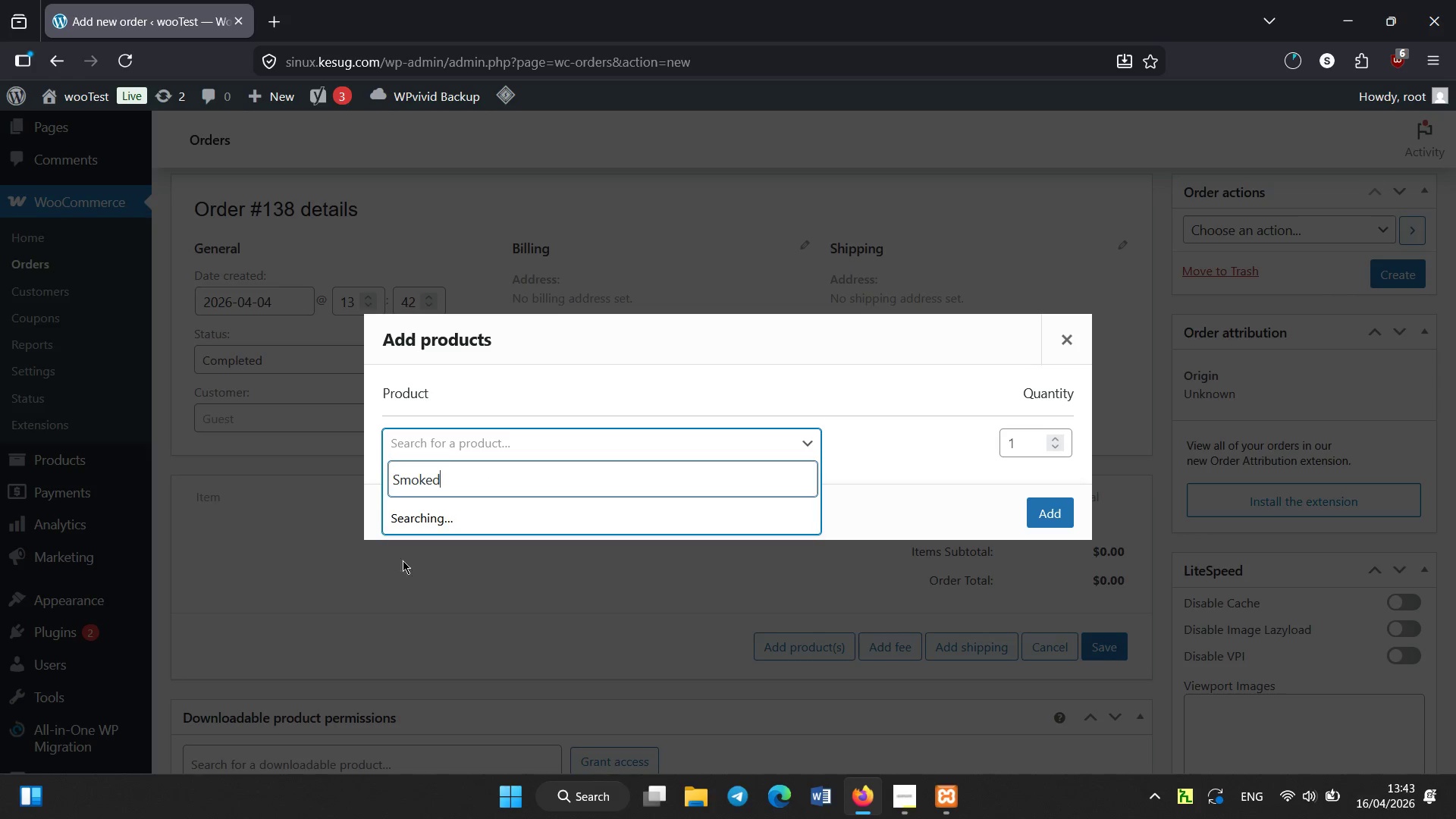 
hold_key(key=Backspace, duration=0.73)
 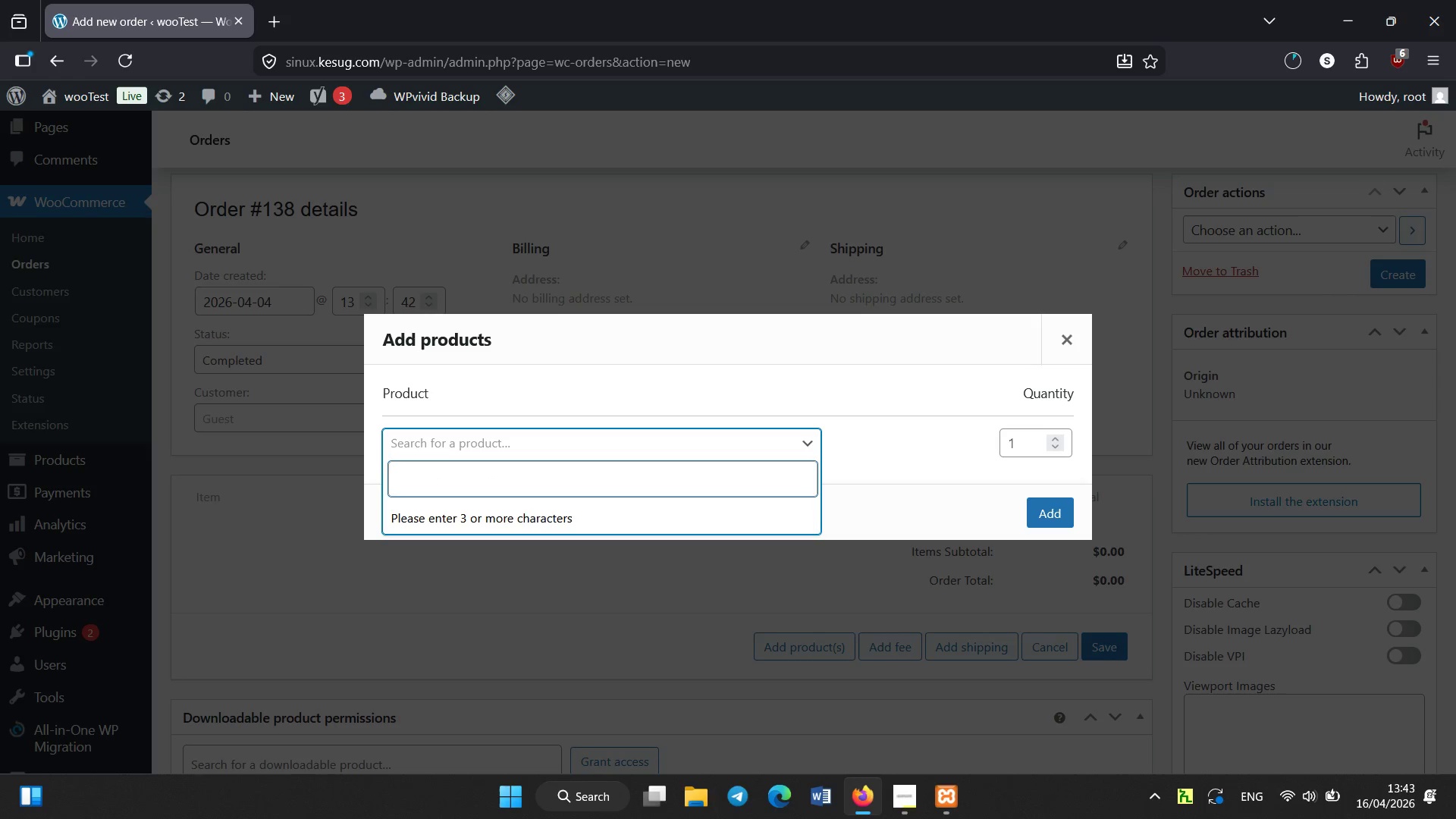 
type(Flower)
 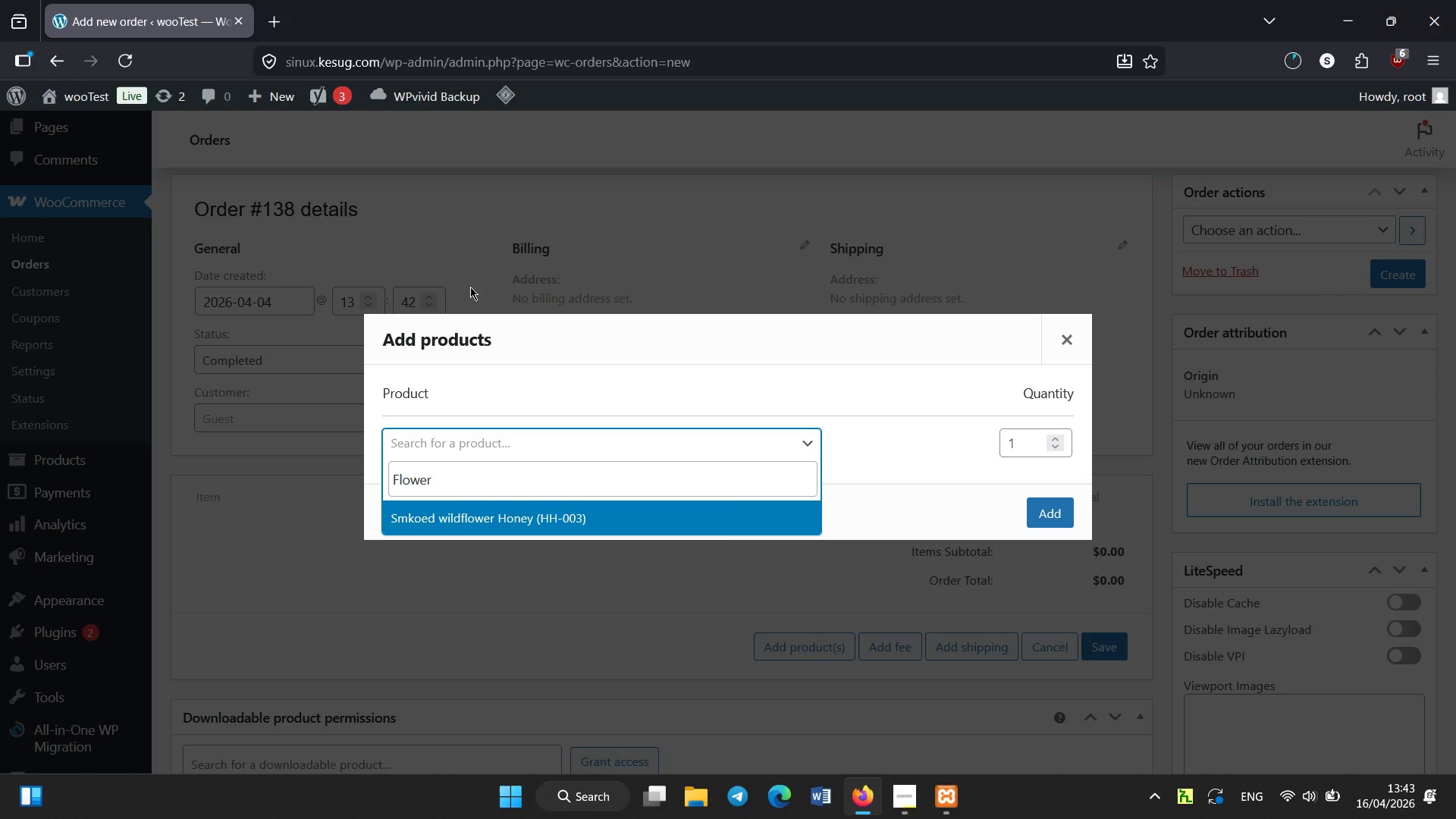 
left_click([428, 520])
 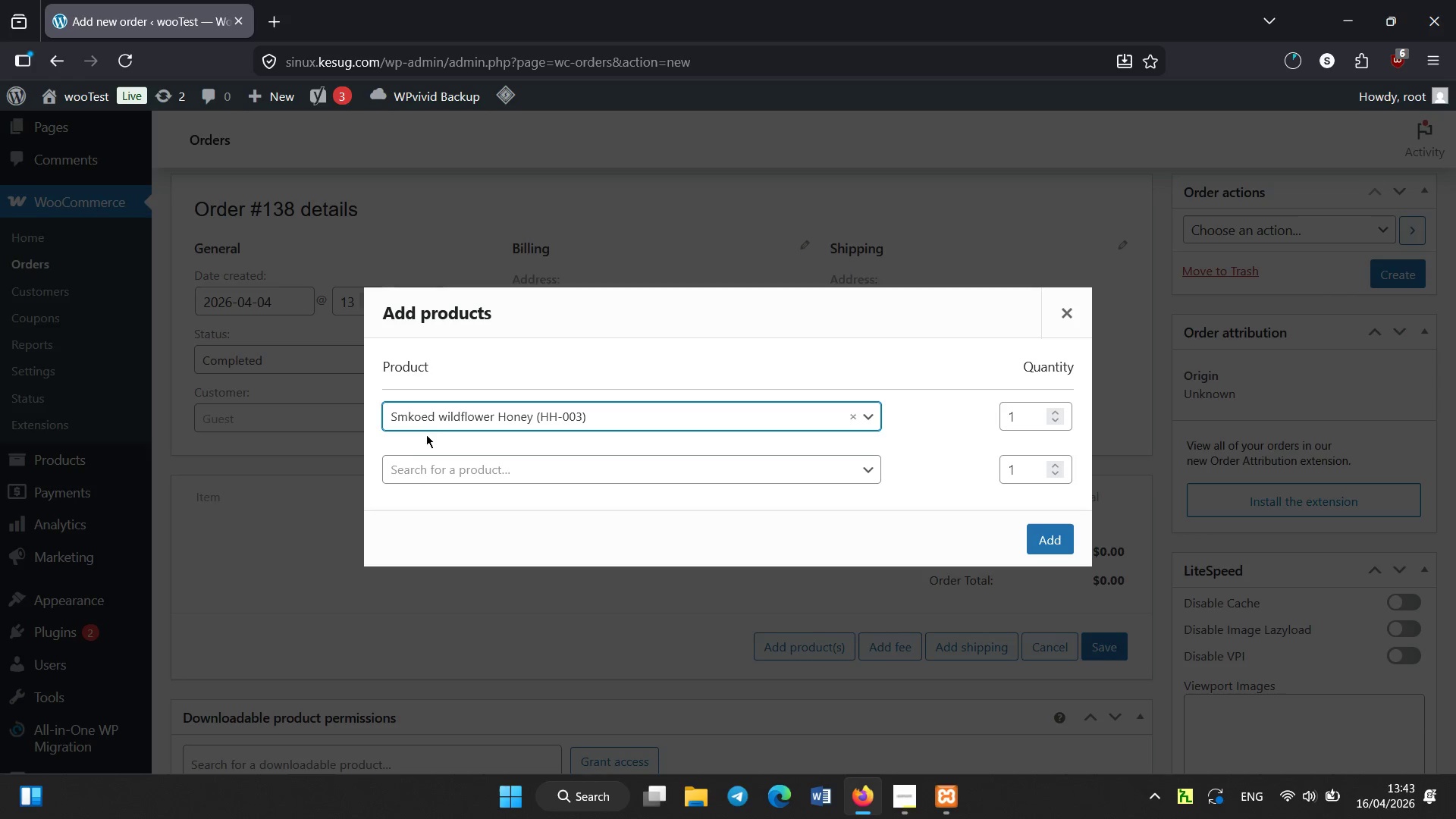 
mouse_move([434, 425])
 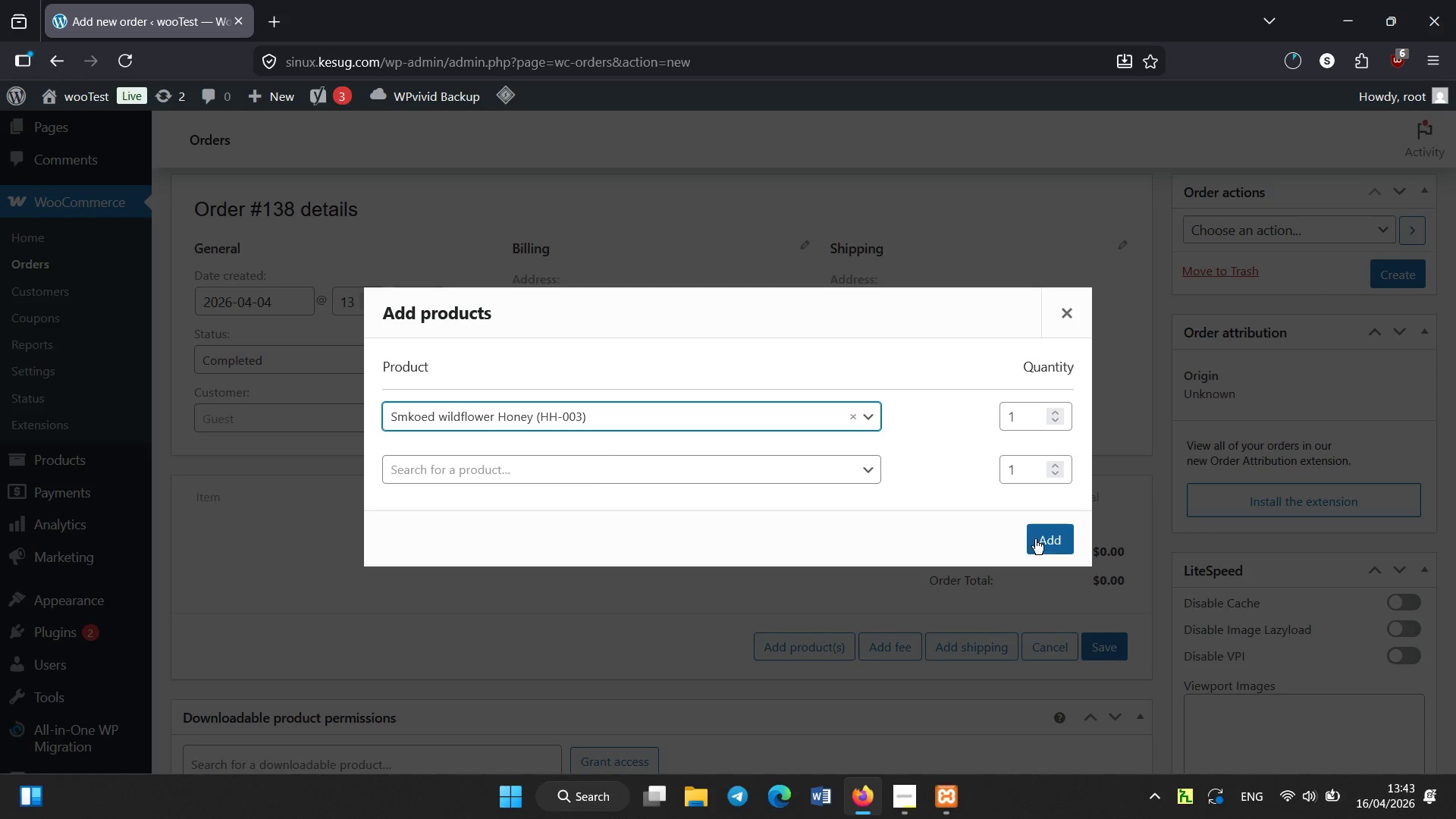 
left_click([1046, 545])
 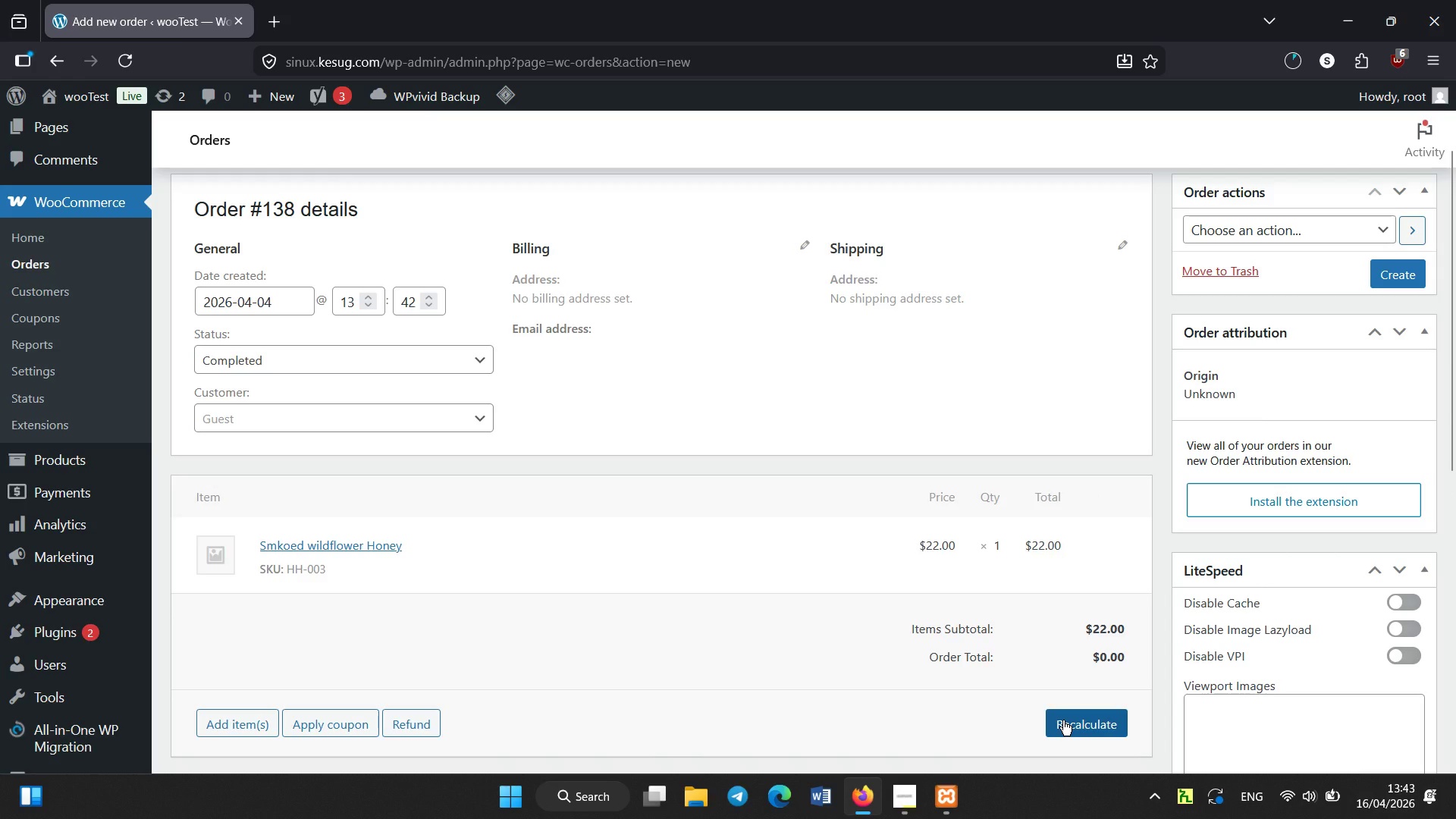 
wait(6.83)
 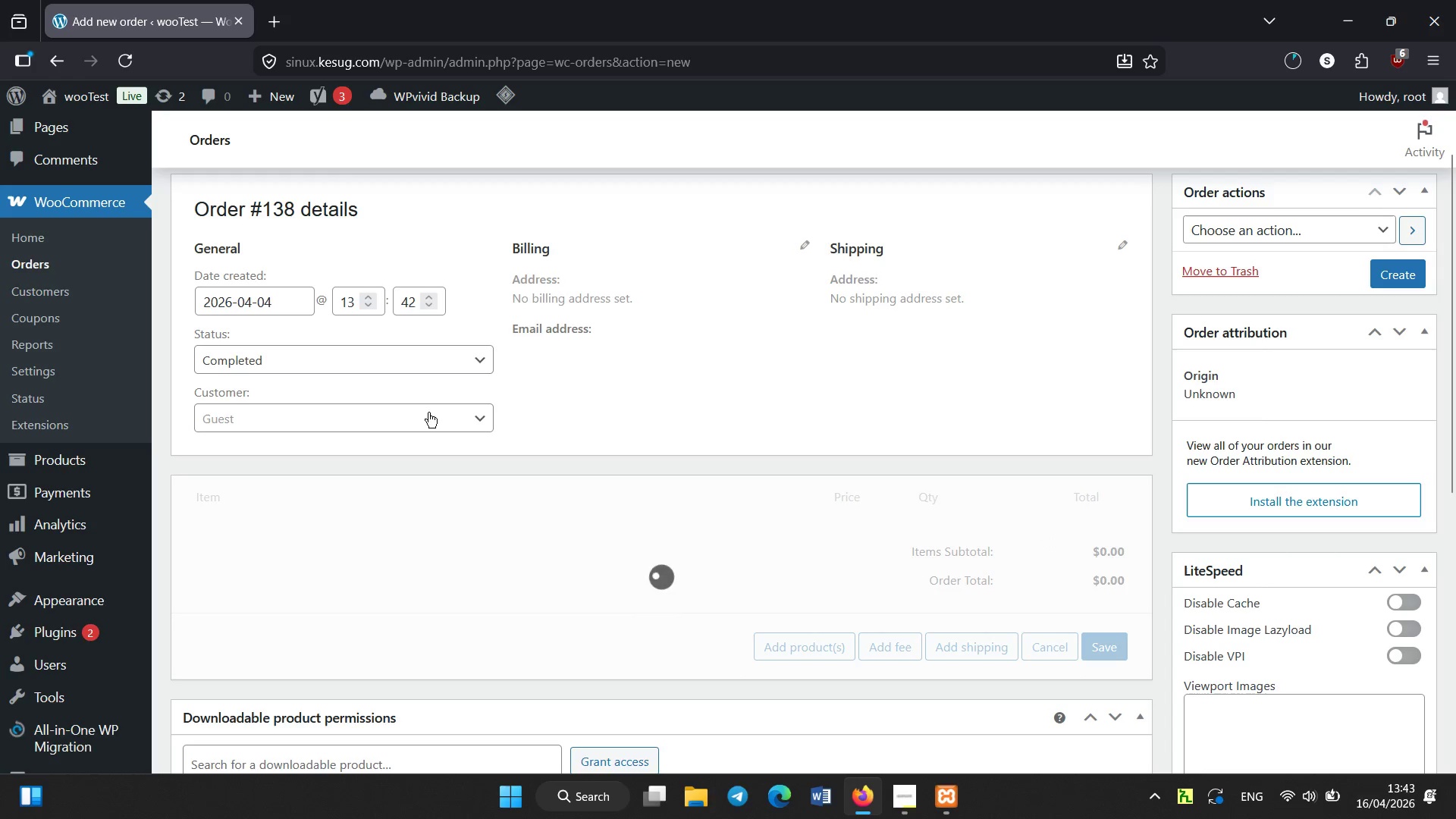 
left_click([1407, 267])
 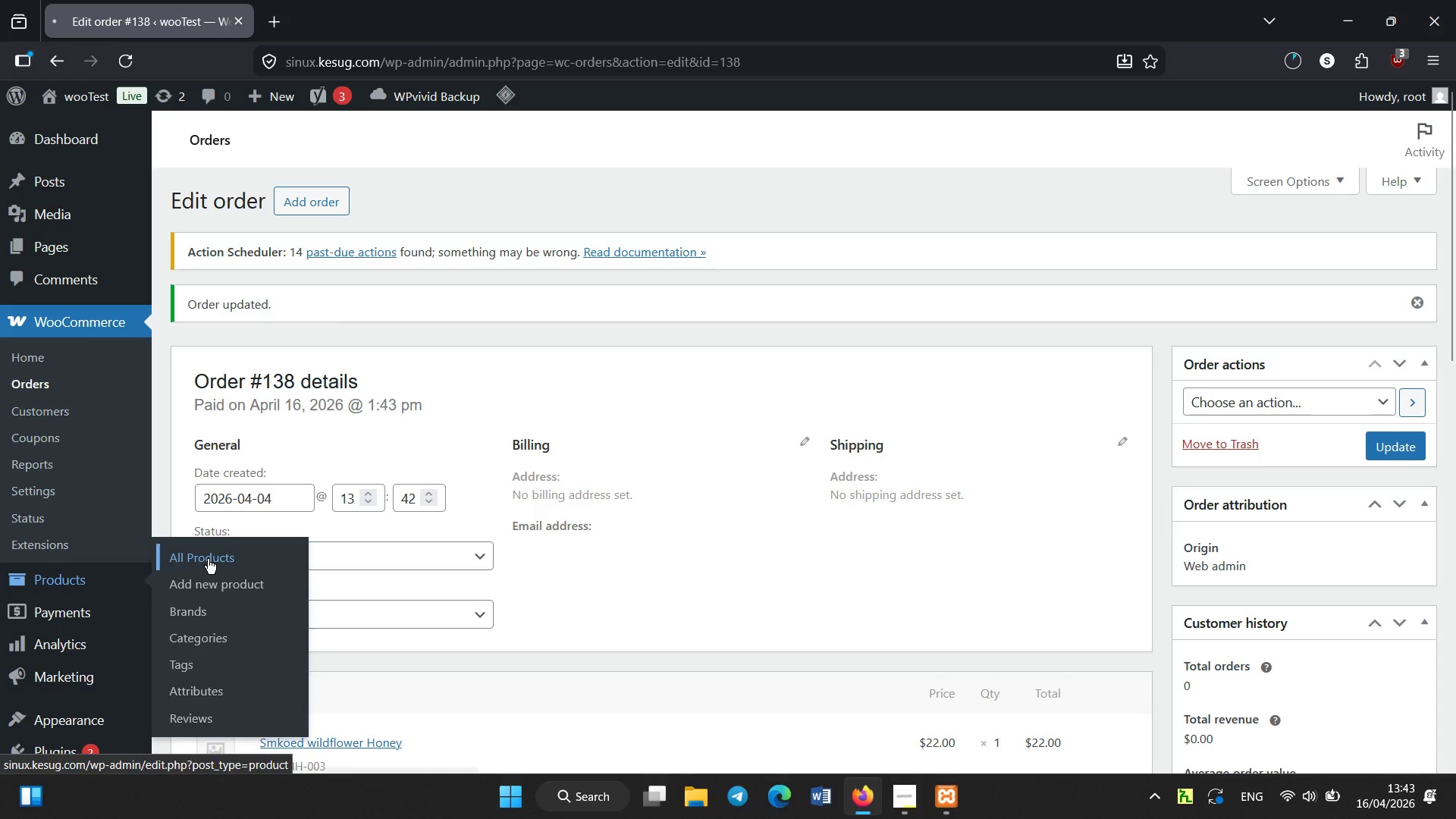 
wait(16.62)
 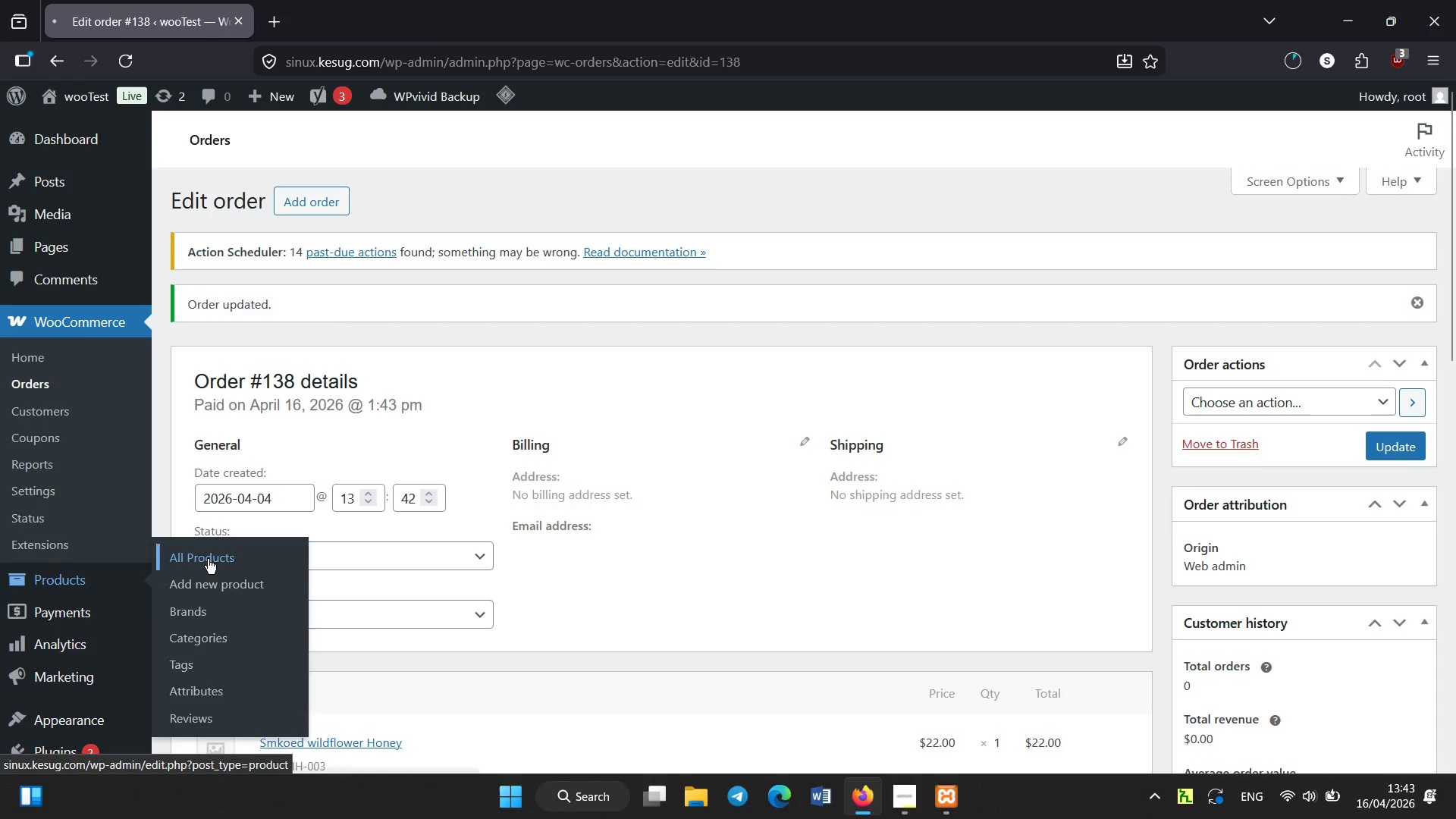 
left_click([352, 130])
 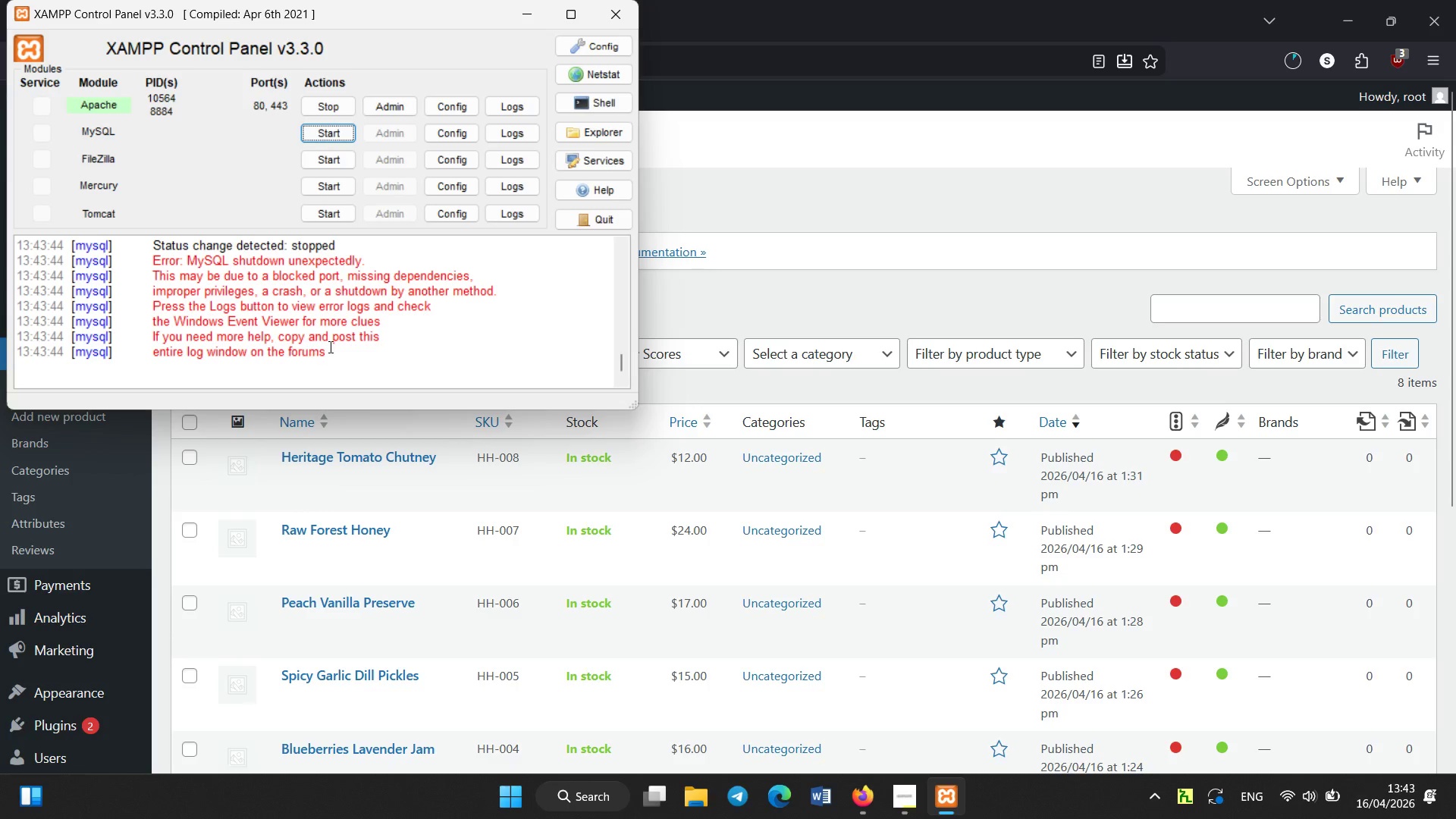 
scroll: coordinate [359, 270], scroll_direction: down, amount: 32.0
 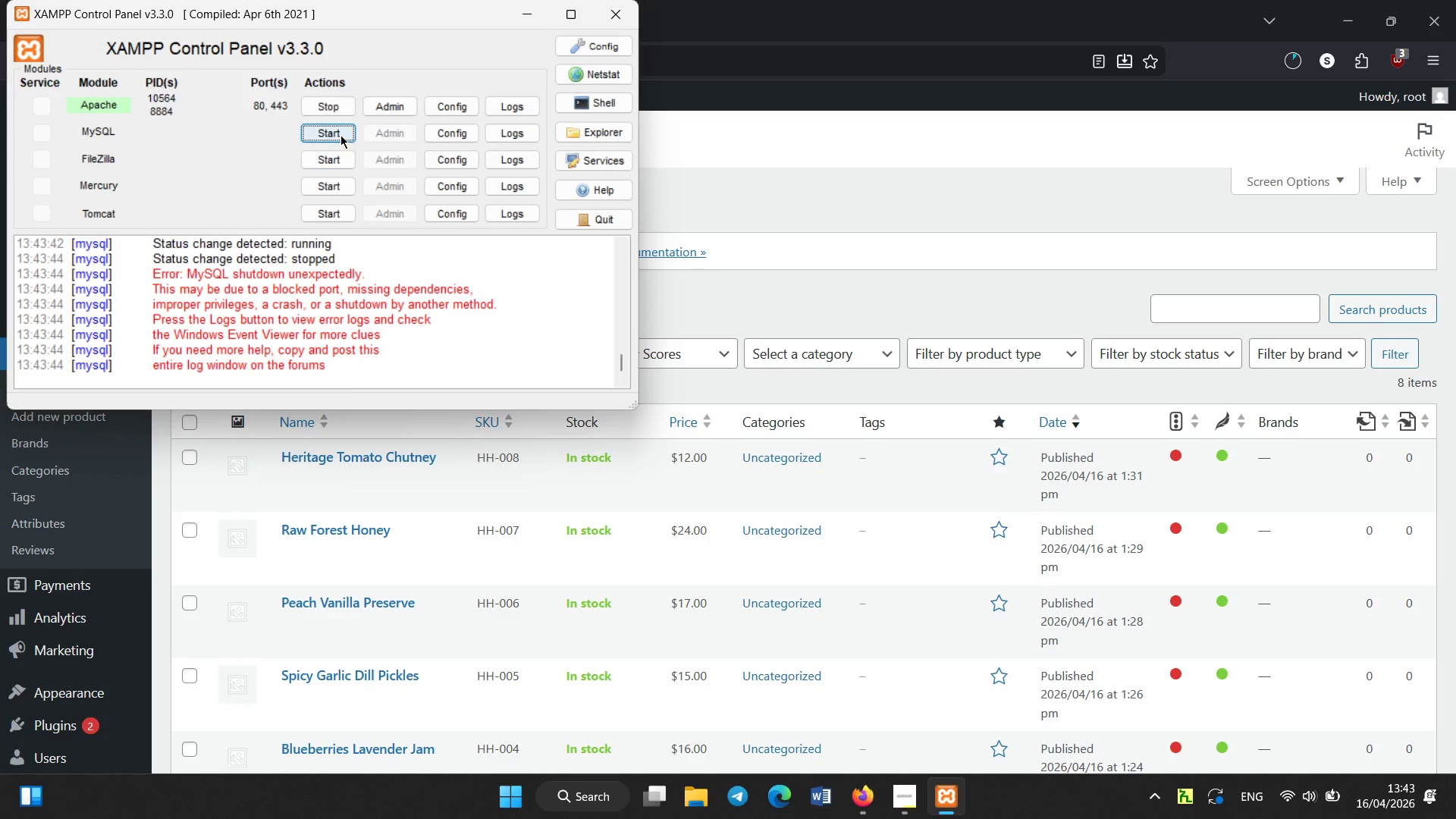 
left_click([340, 135])
 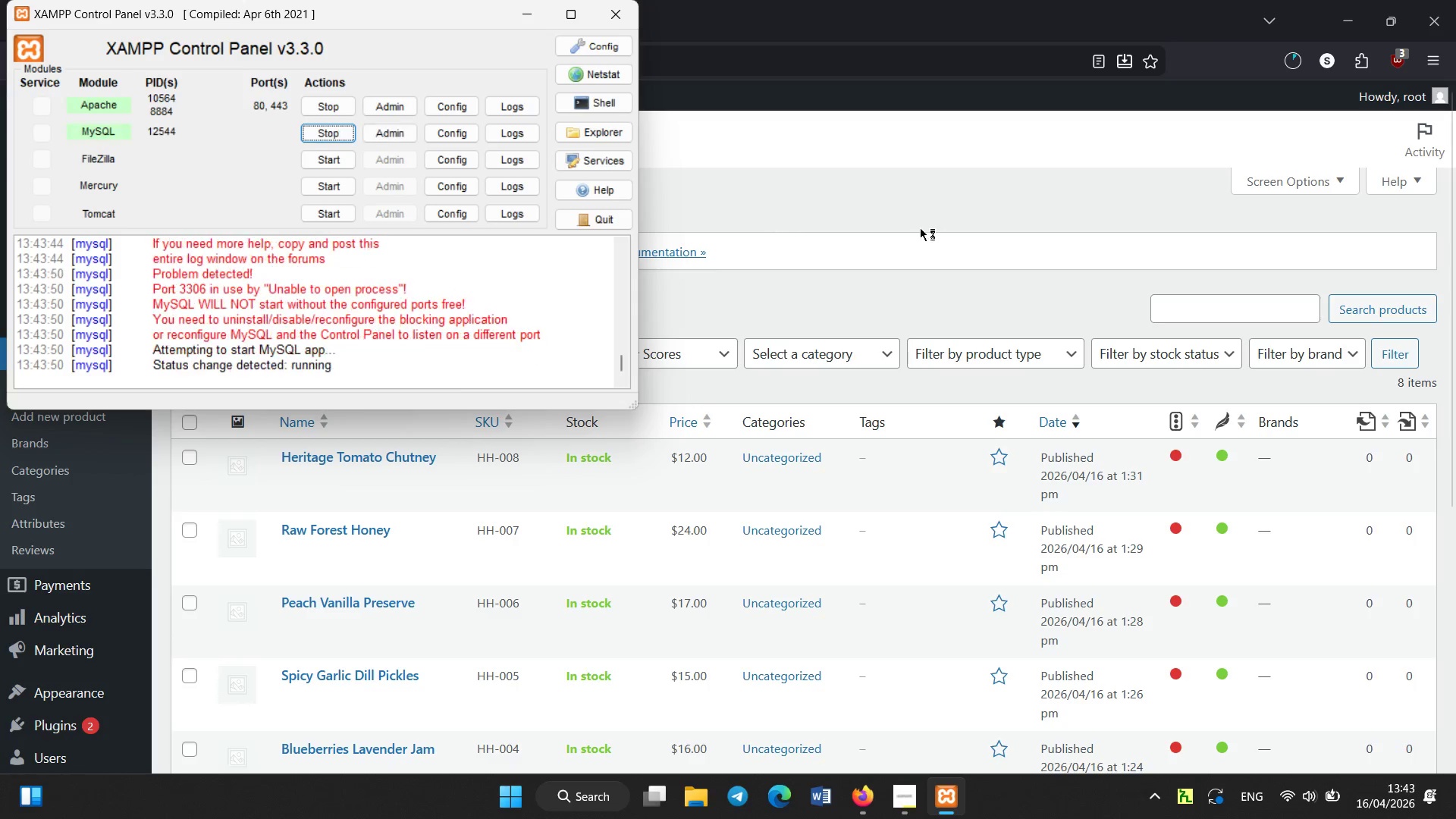 
left_click([920, 228])
 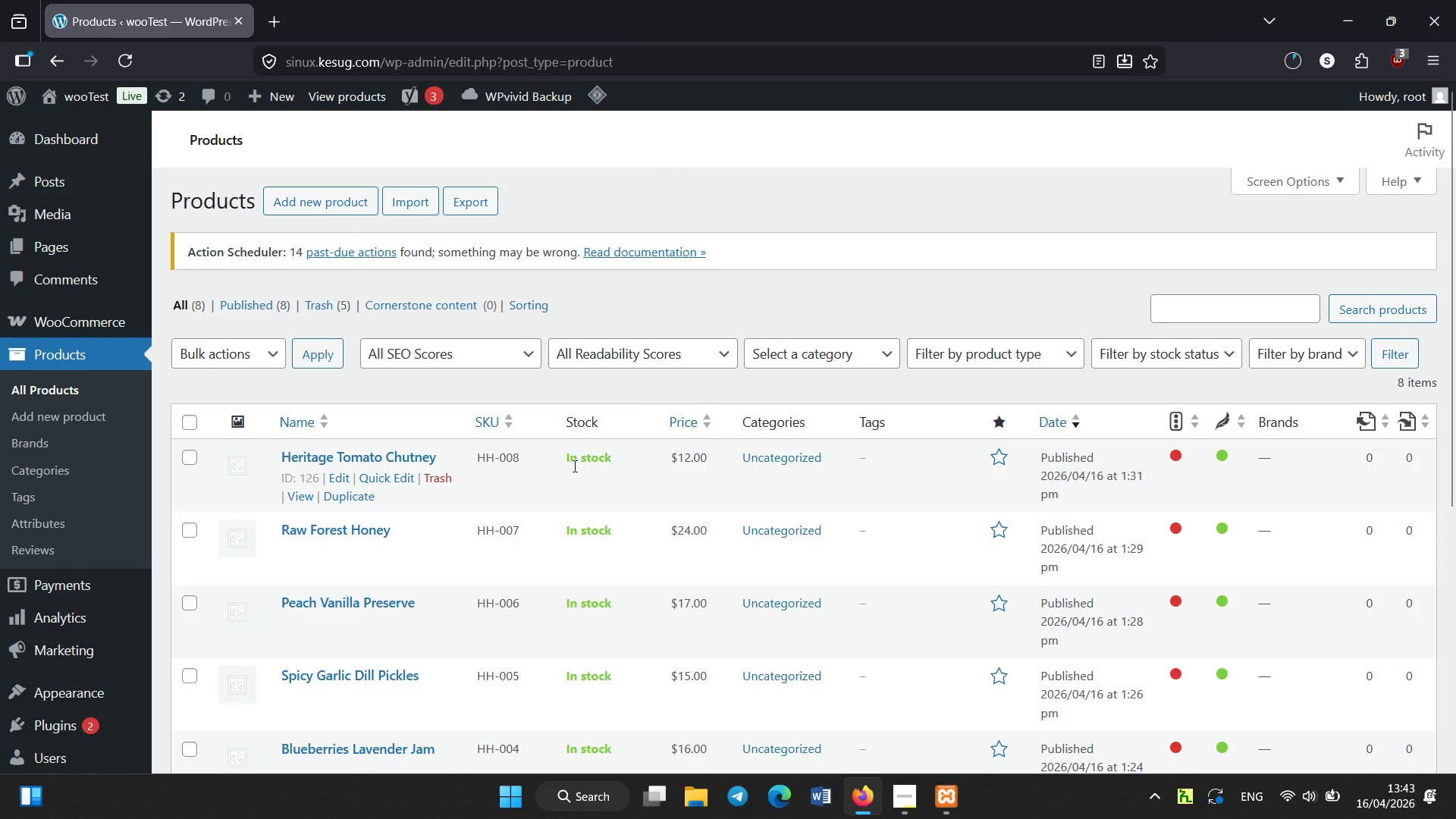 
scroll: coordinate [437, 500], scroll_direction: down, amount: 4.0
 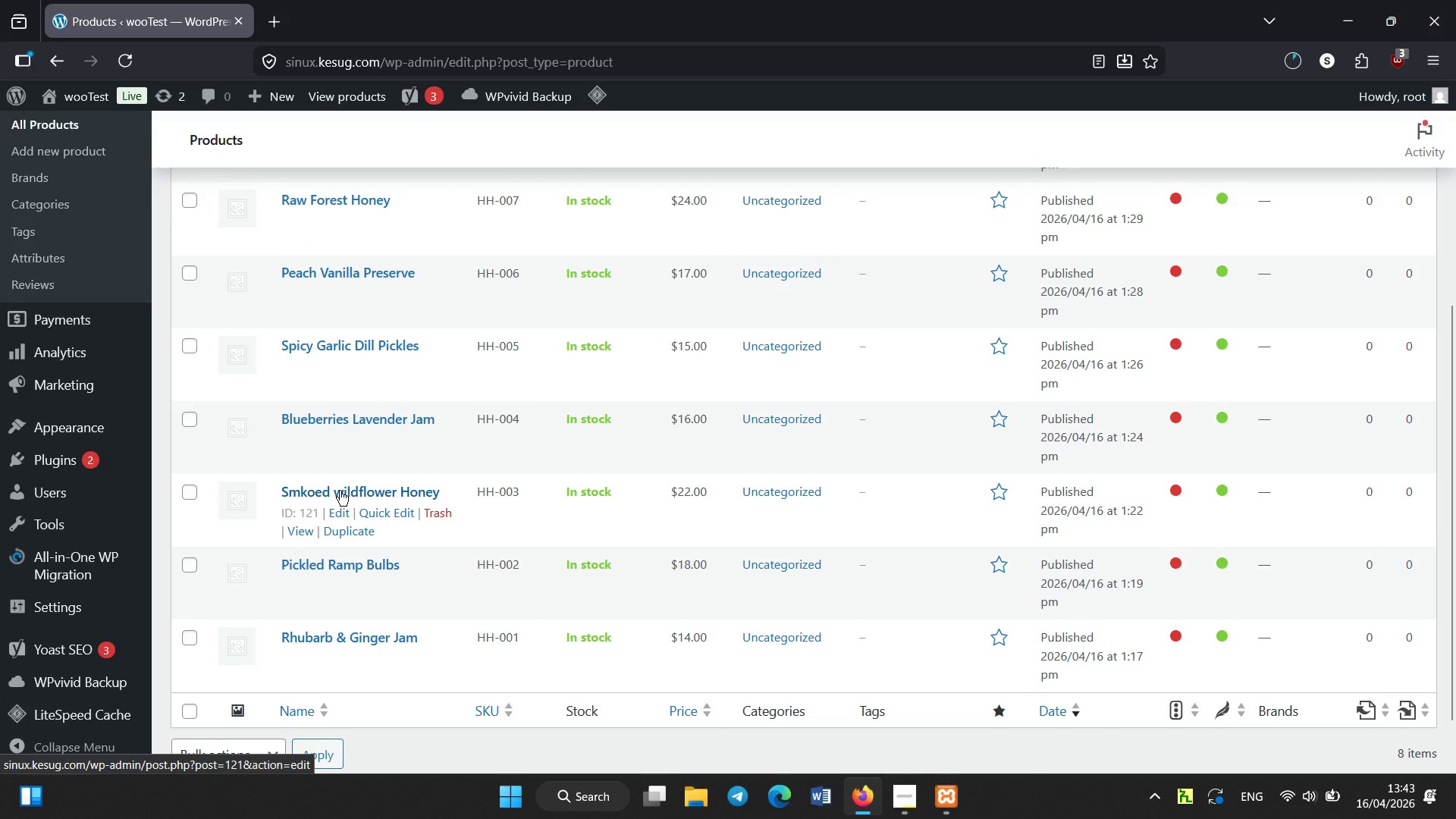 
left_click([338, 516])
 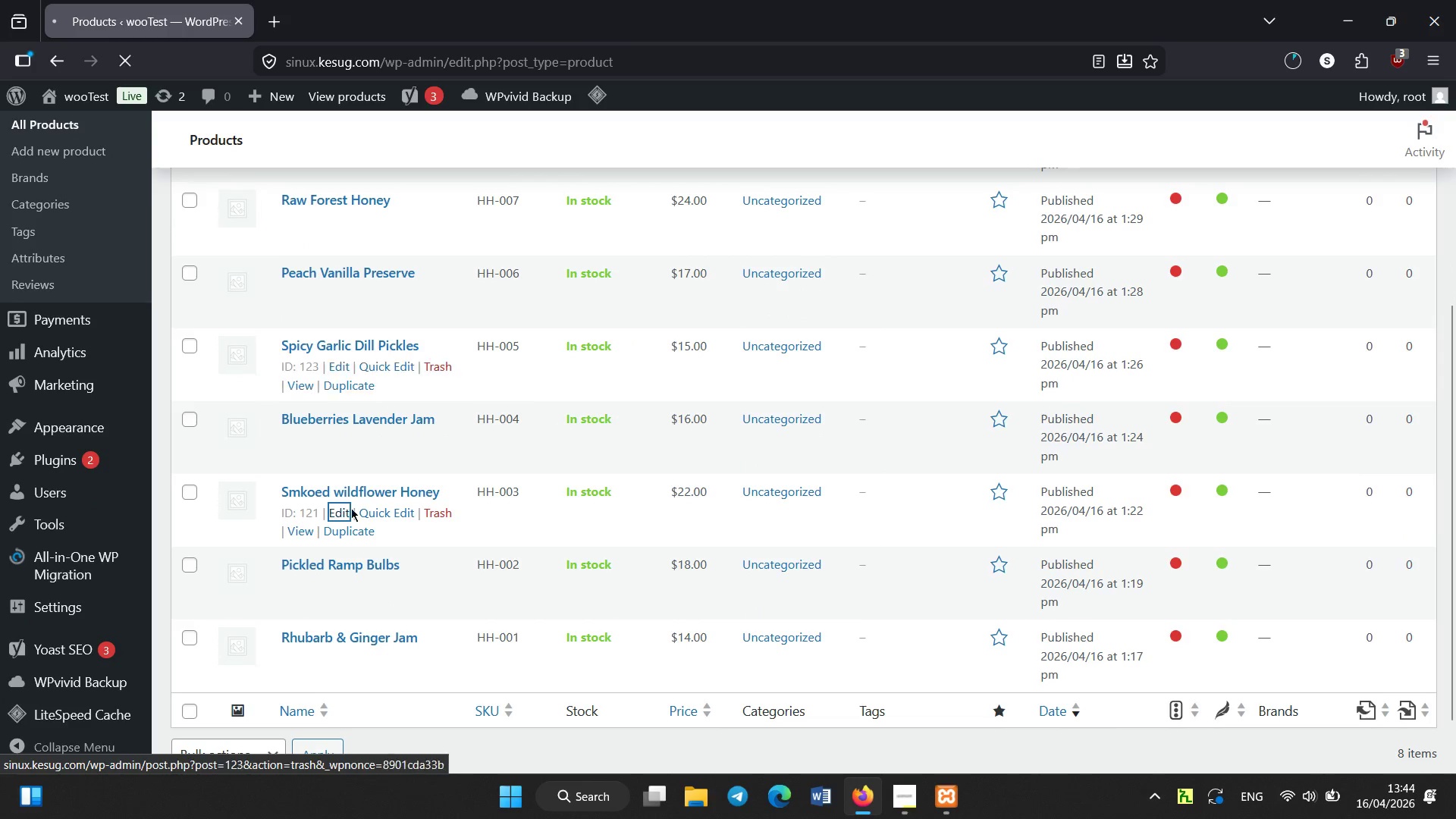 
scroll: coordinate [440, 507], scroll_direction: none, amount: 0.0
 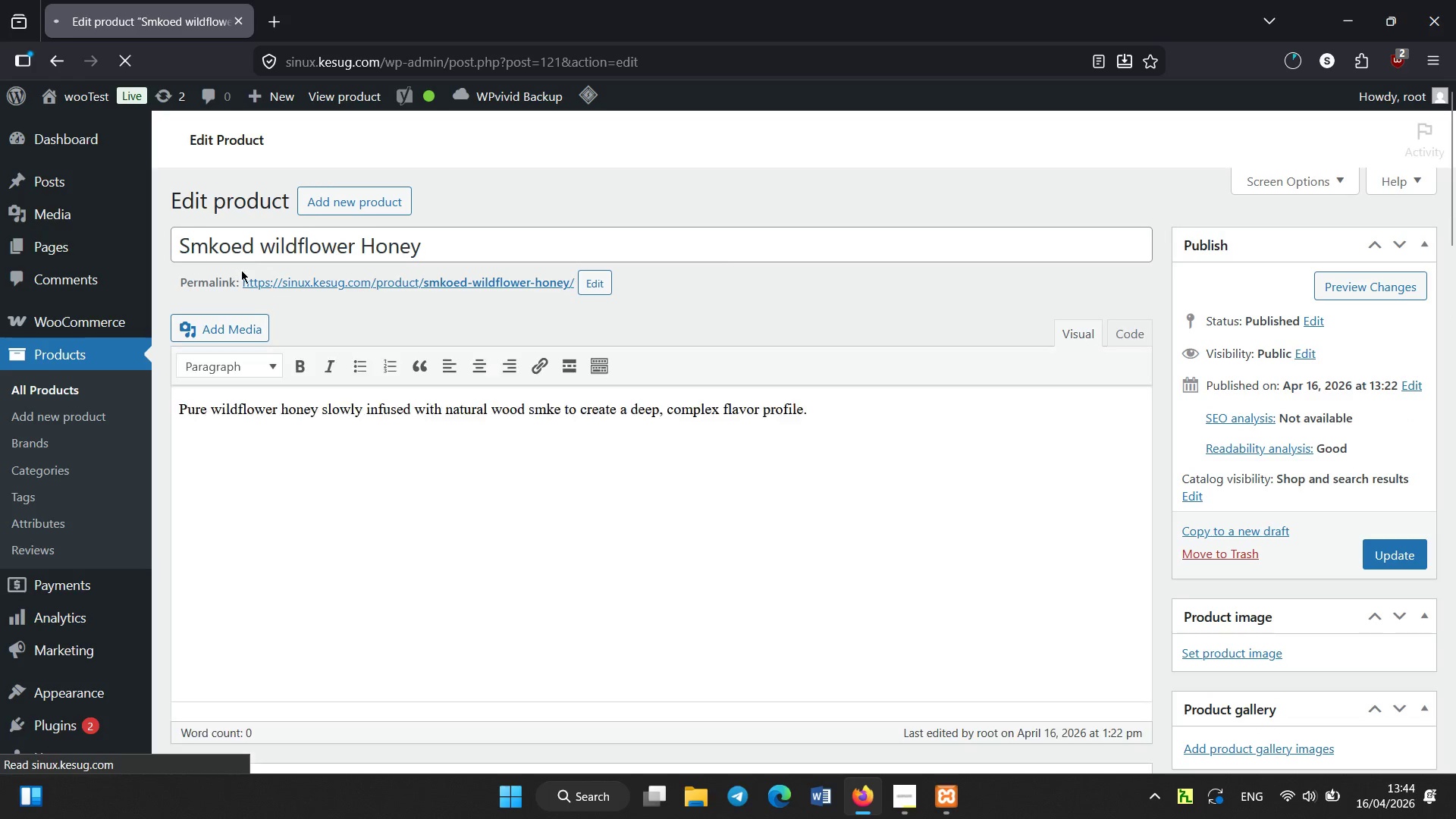 
left_click([250, 249])
 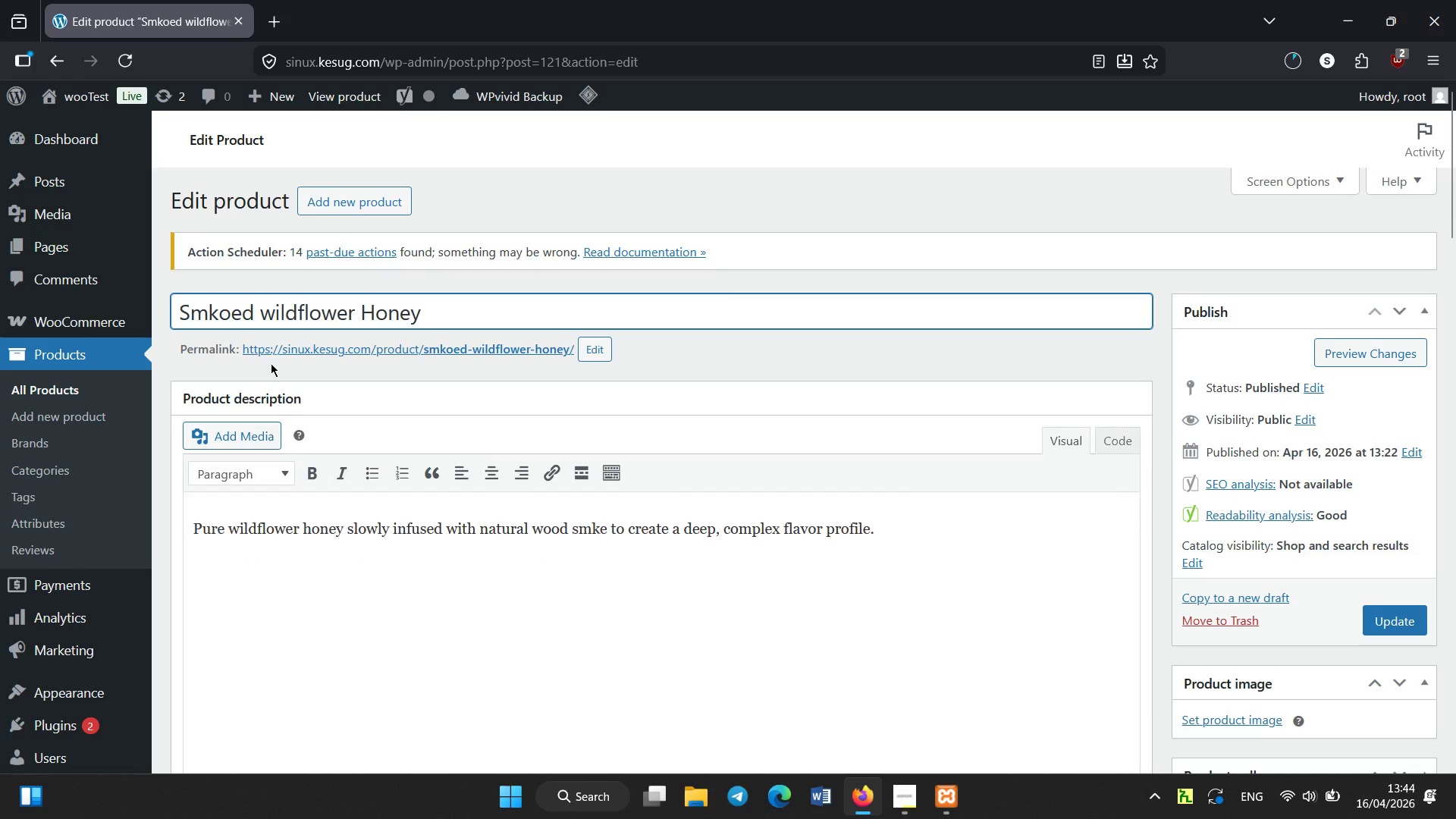 
key(Backspace)
 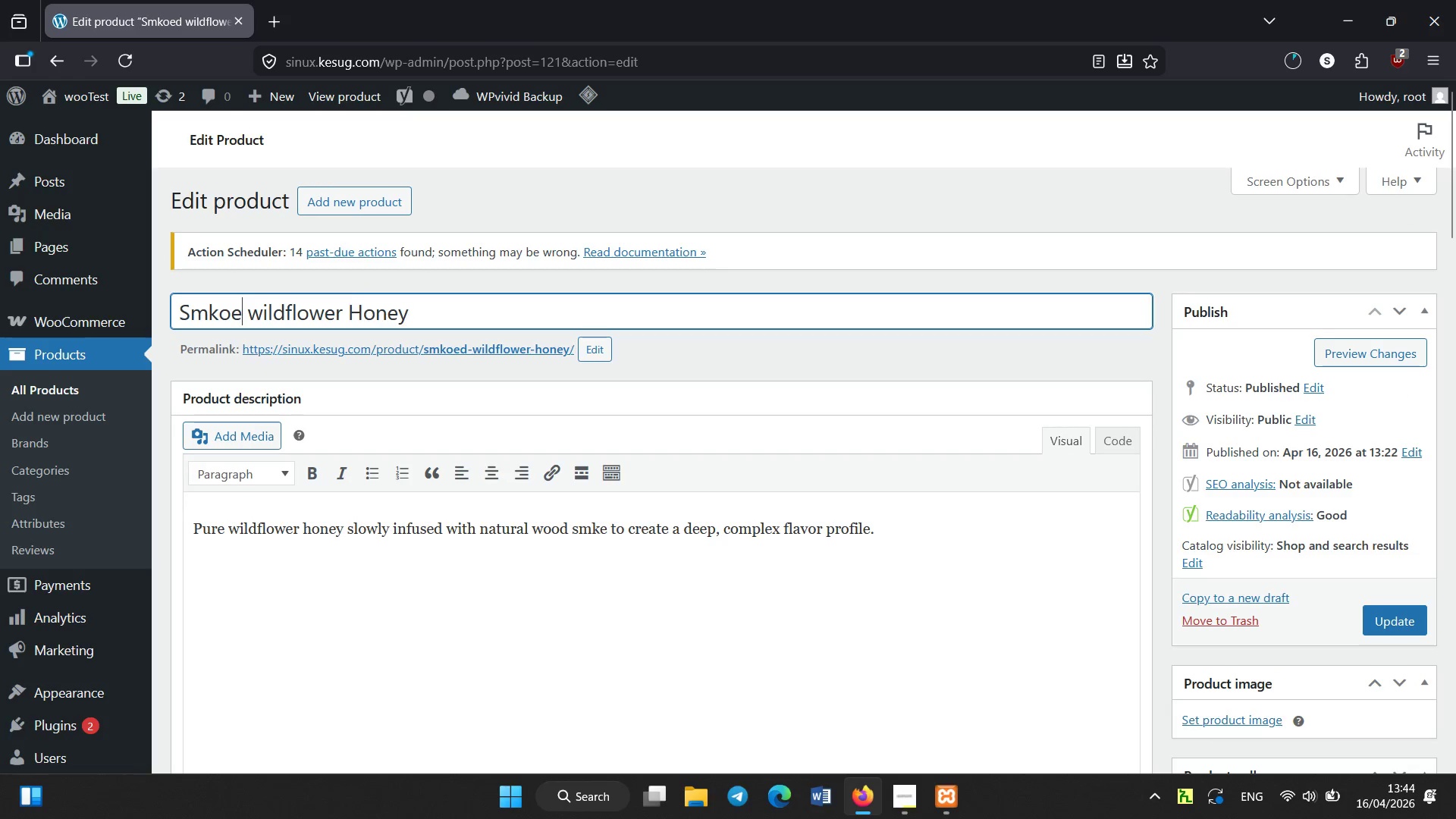 
key(Backspace)
 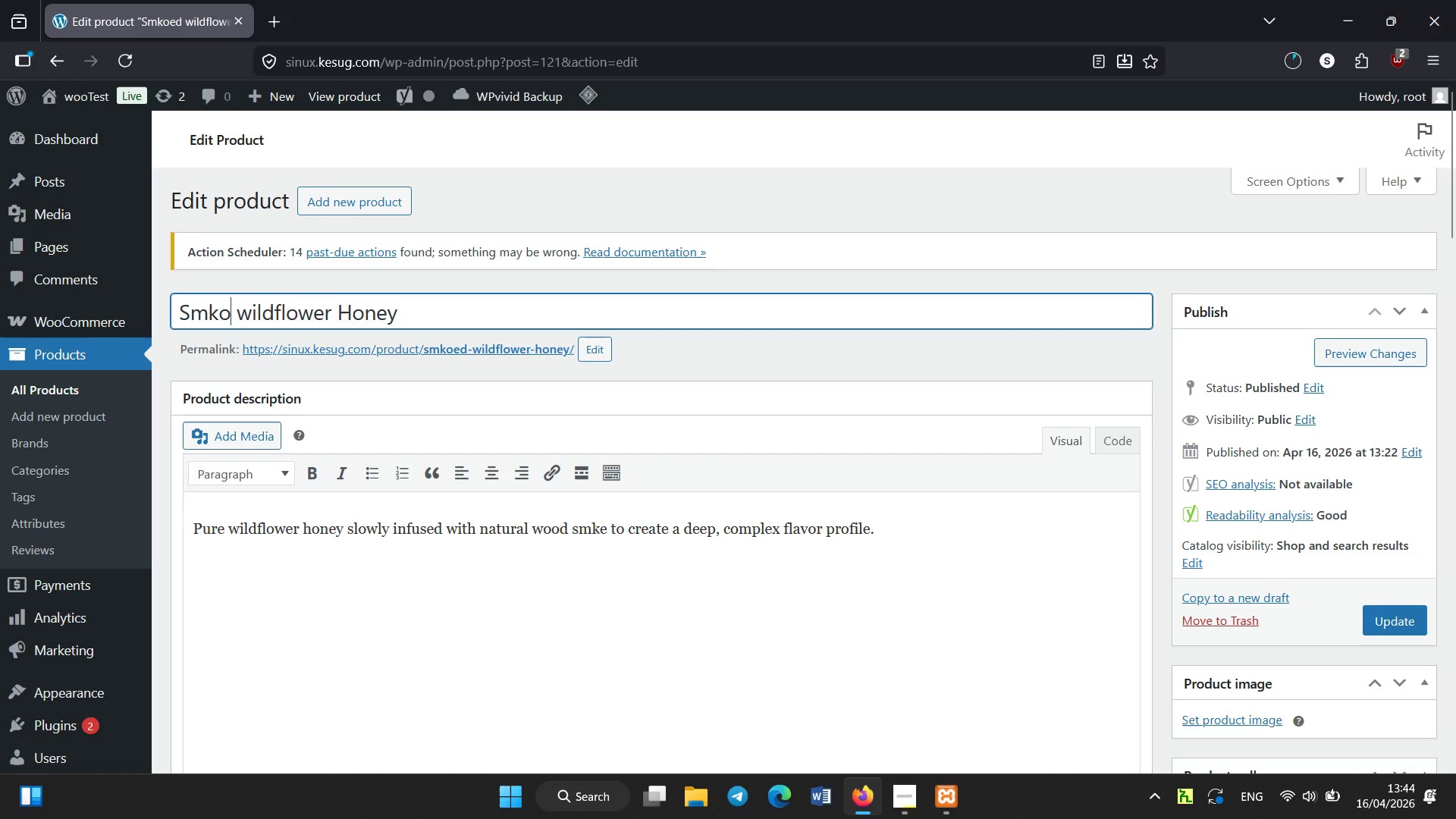 
key(Backspace)
 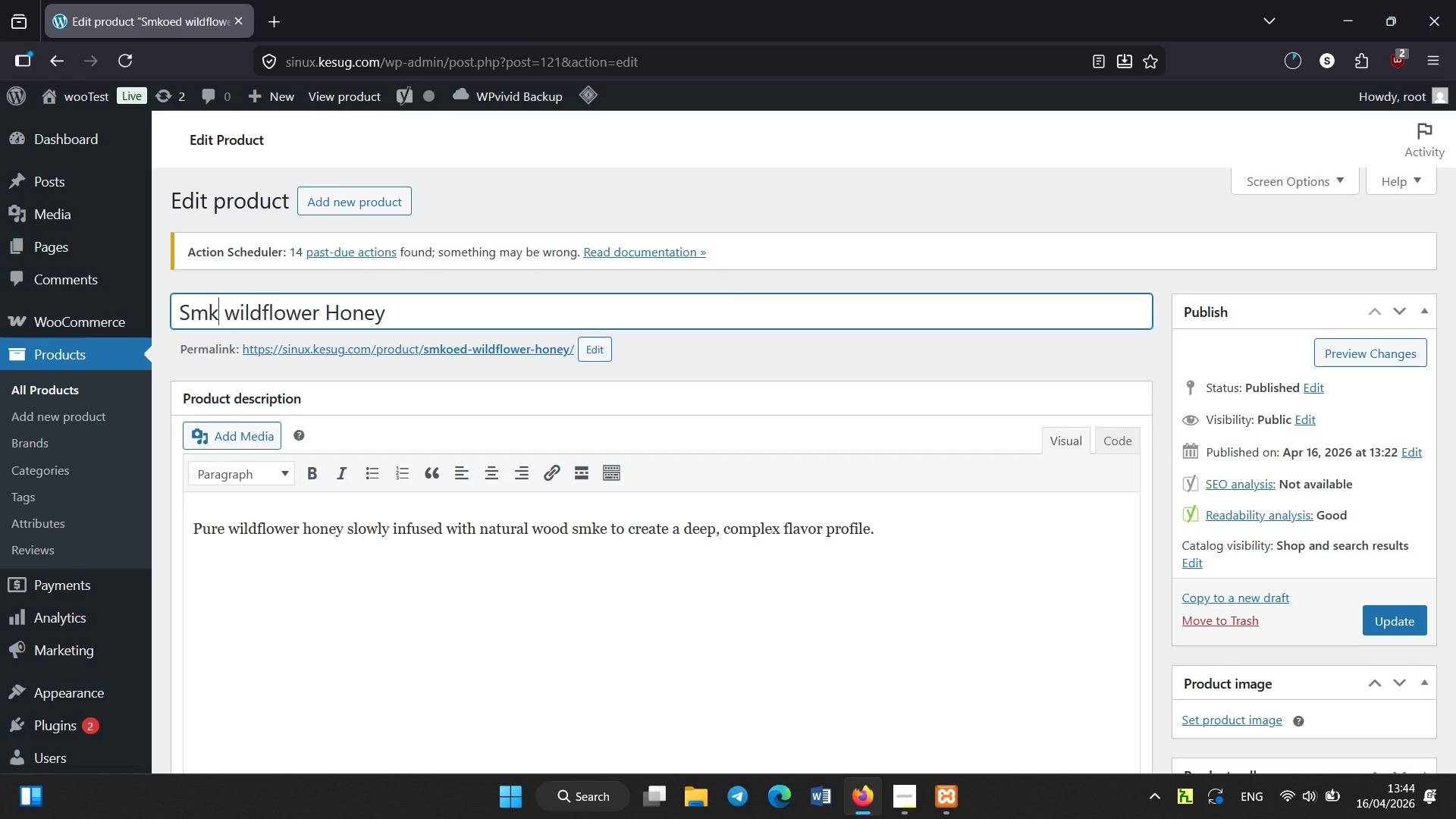 
key(Backspace)
type(oked)
 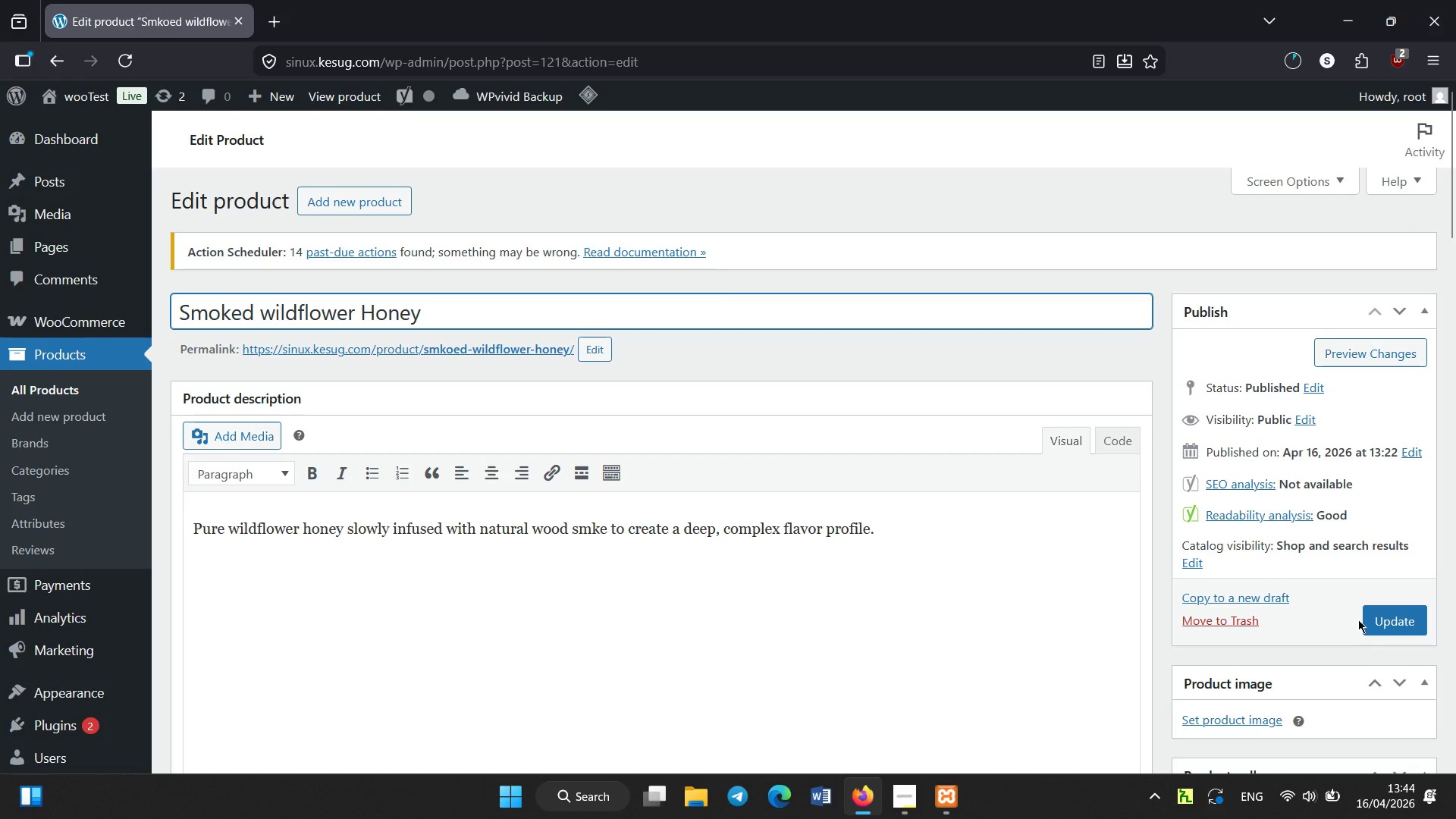 
left_click([1388, 620])
 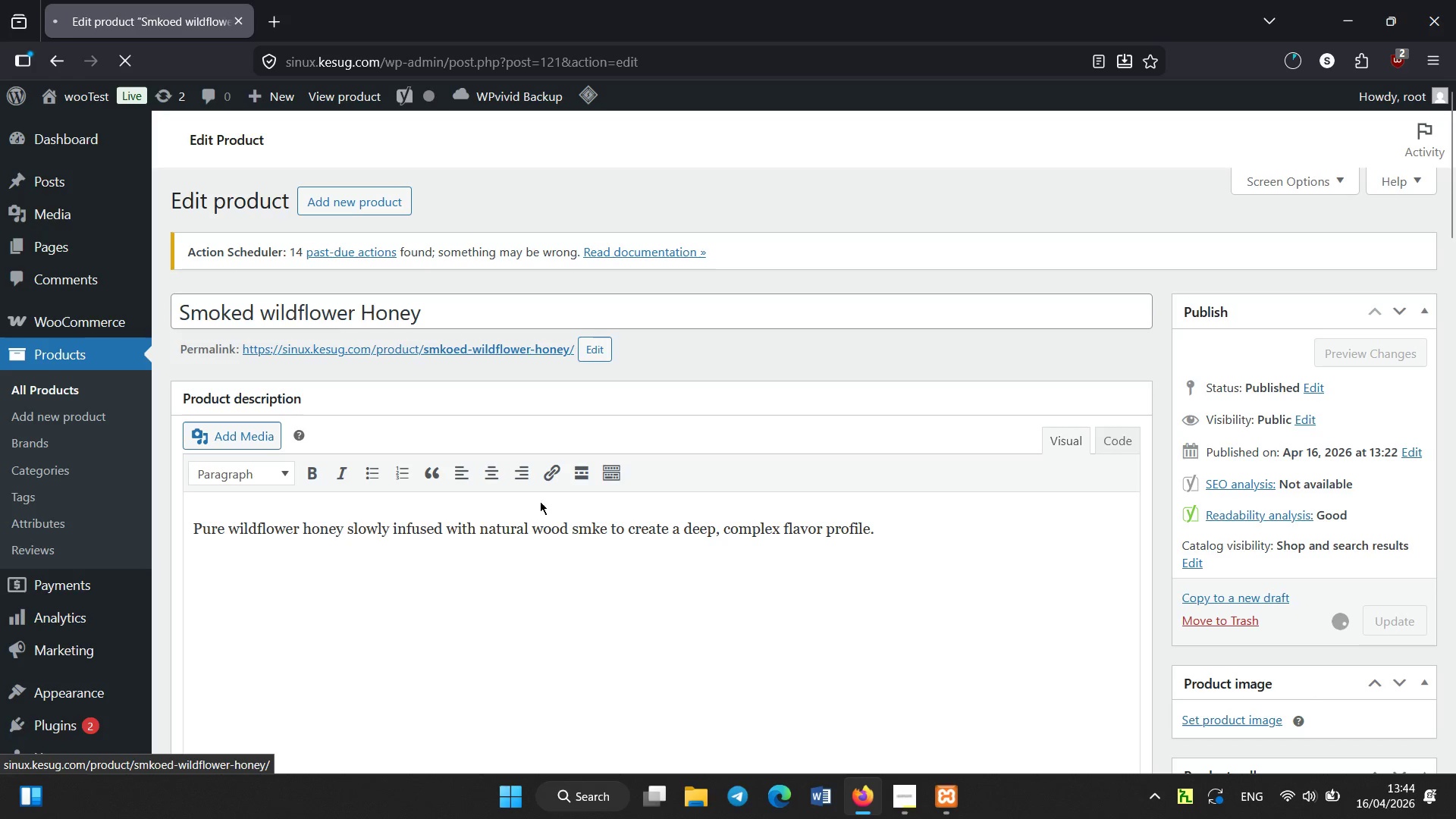 
left_click([593, 526])
 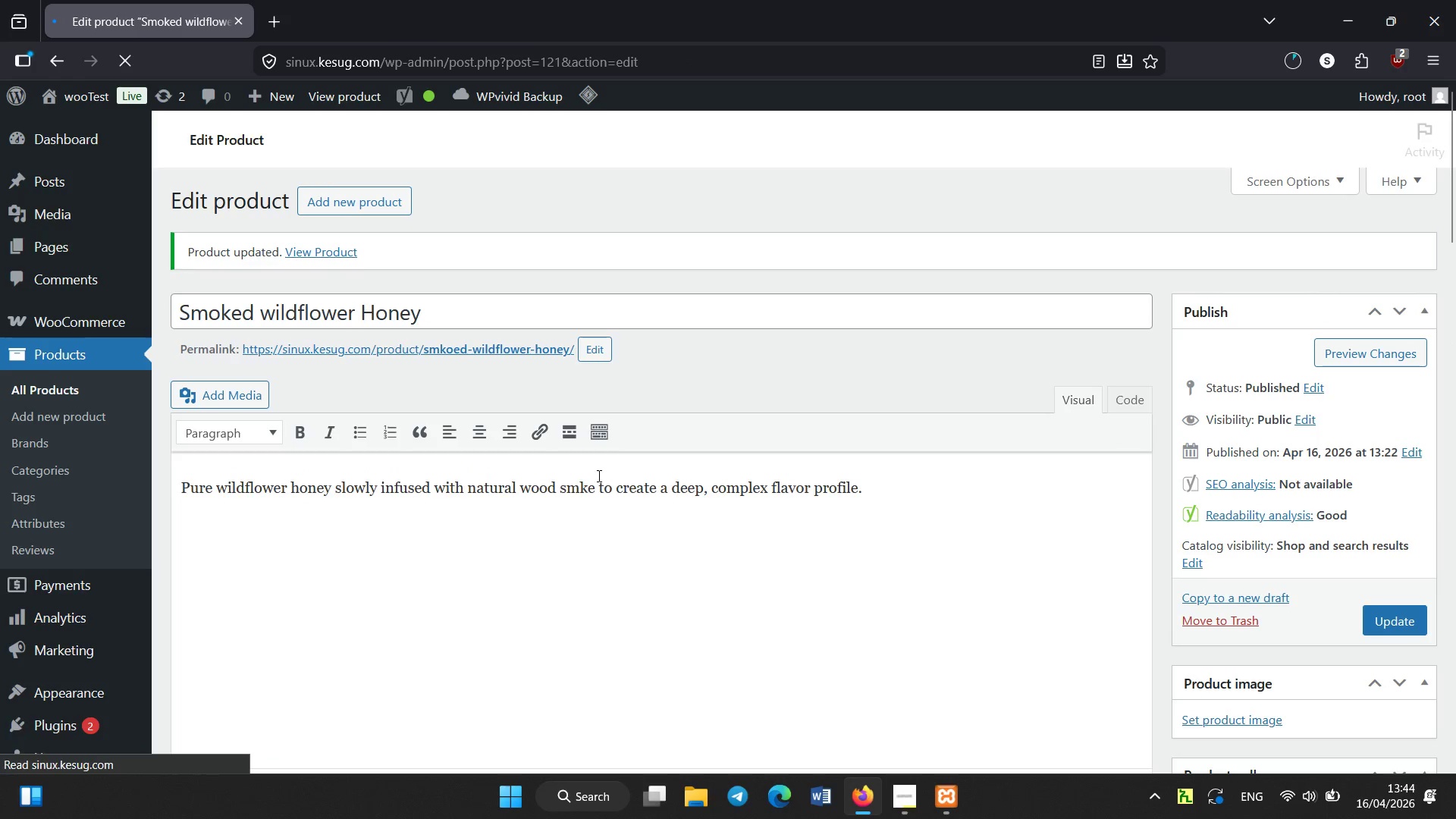 
wait(6.31)
 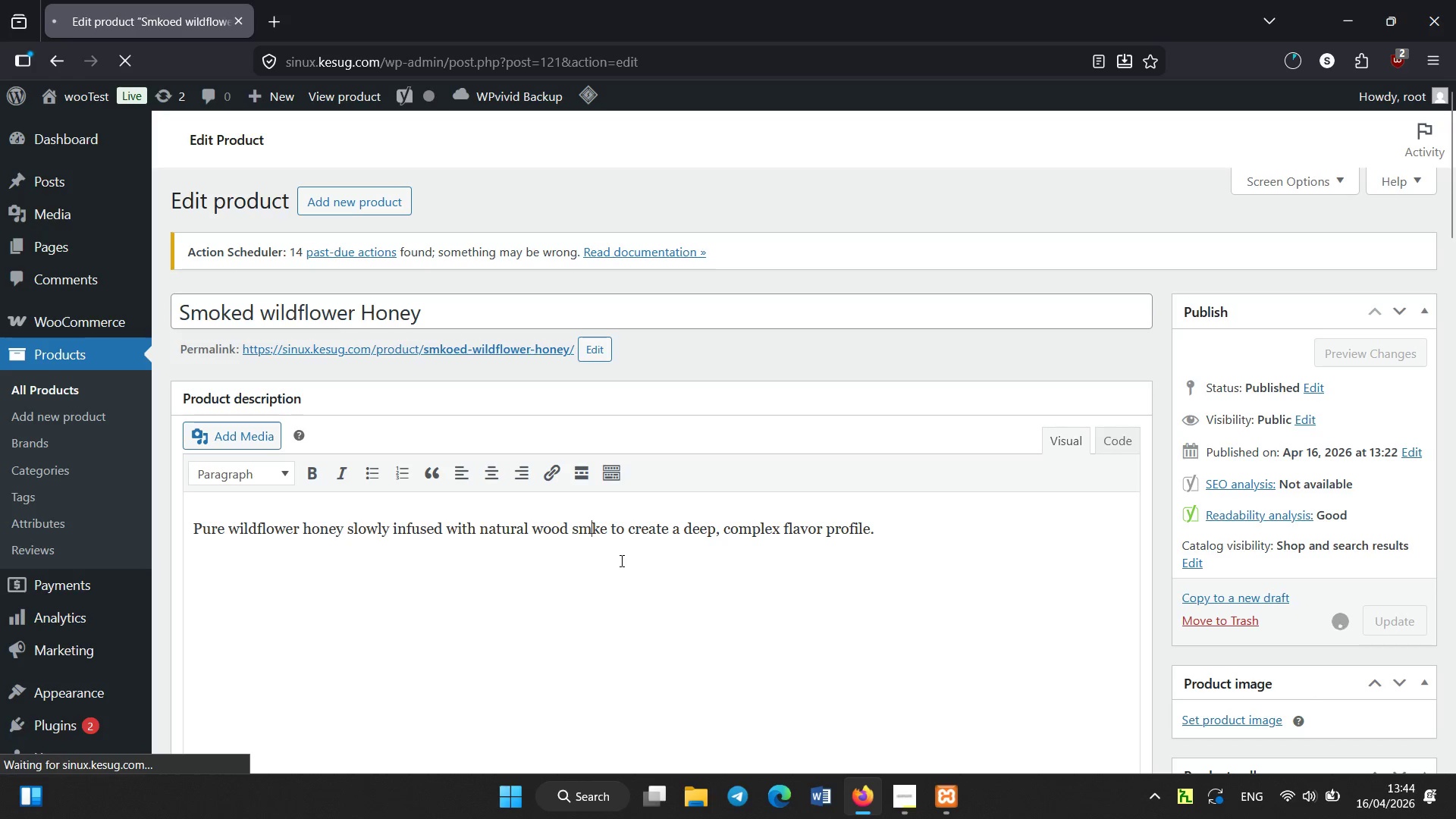 
left_click([603, 587])
 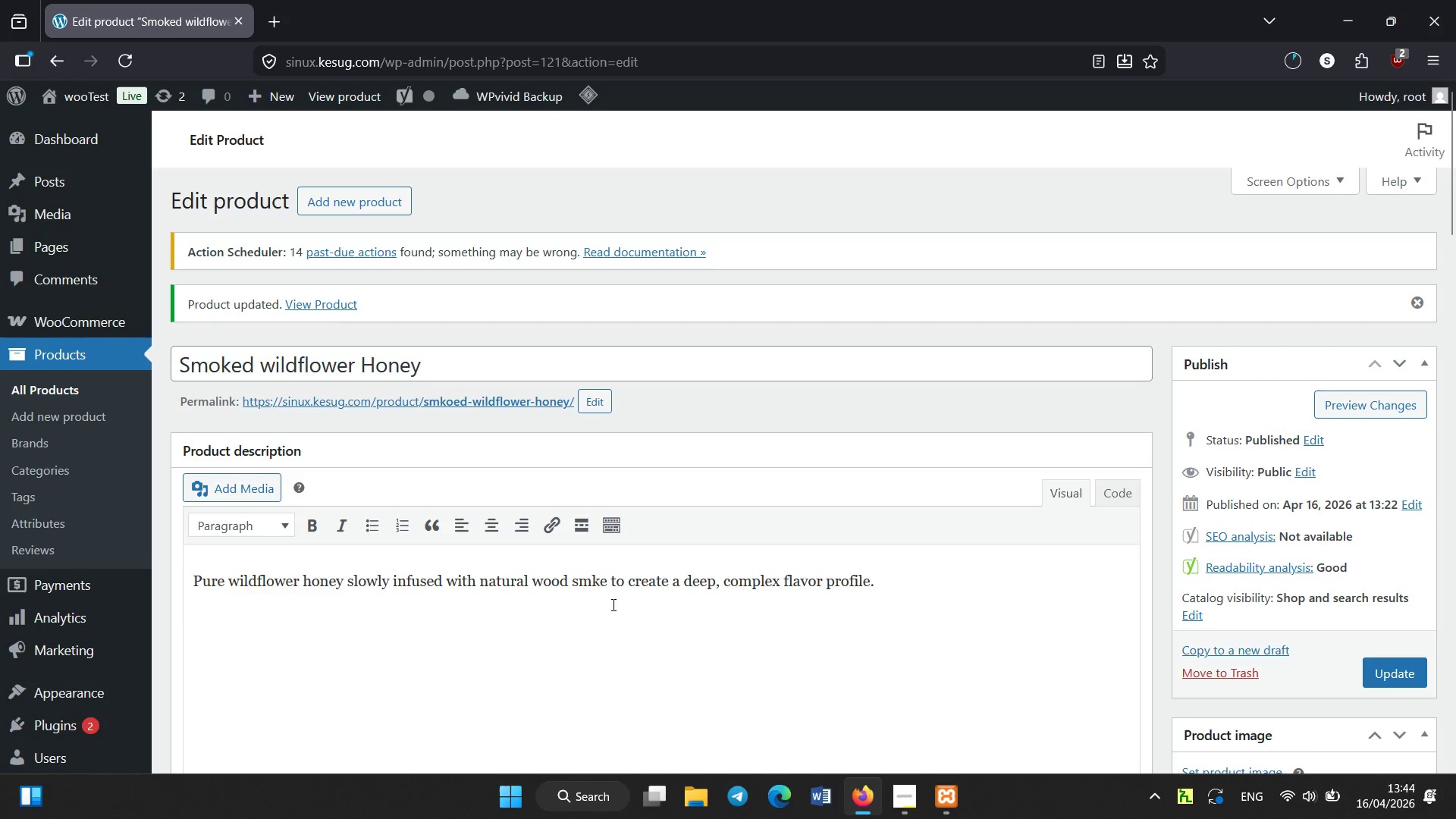 
key(ArrowRight)
 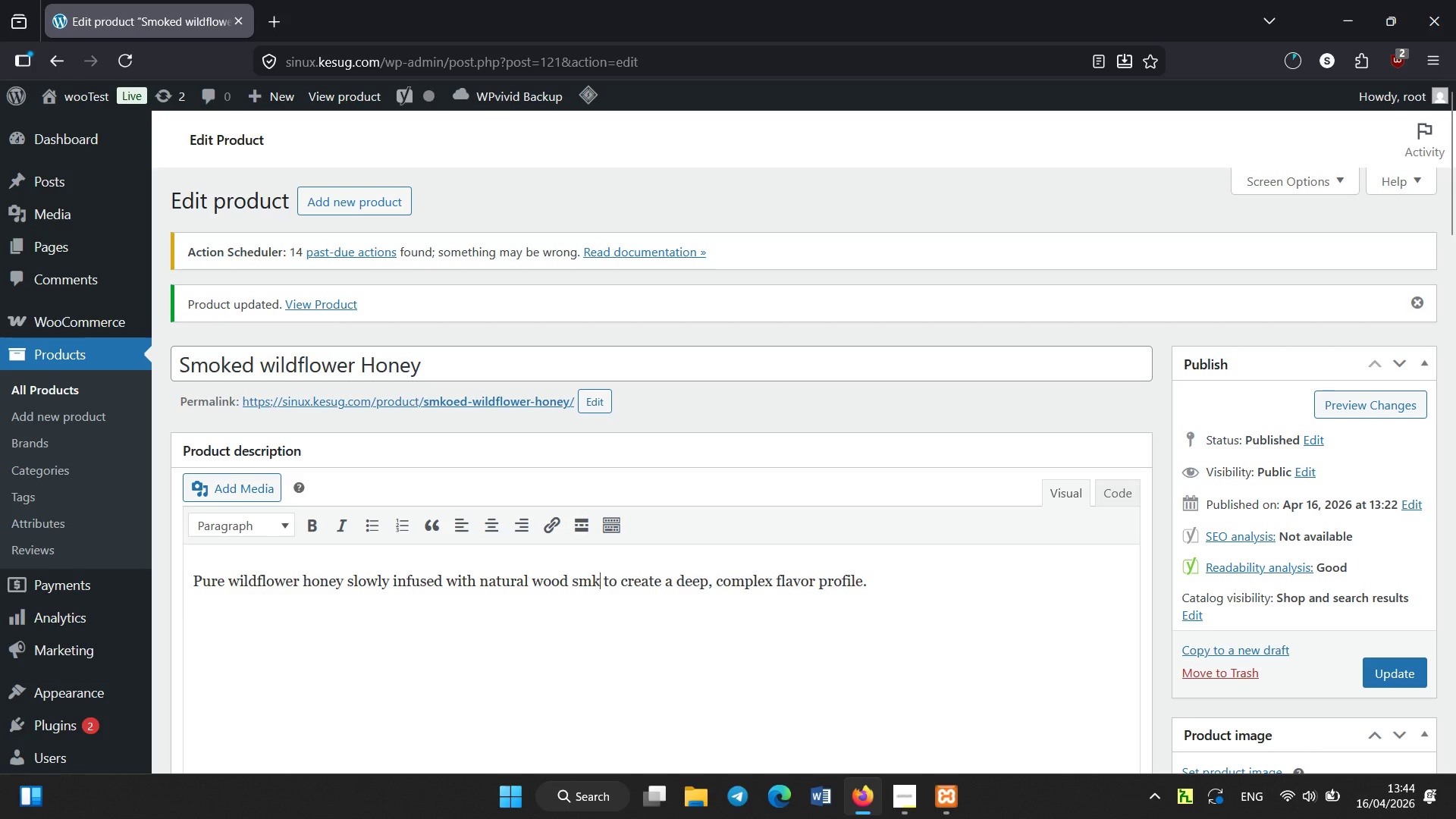 
key(Backspace)
key(Backspace)
key(Backspace)
type(moke)
 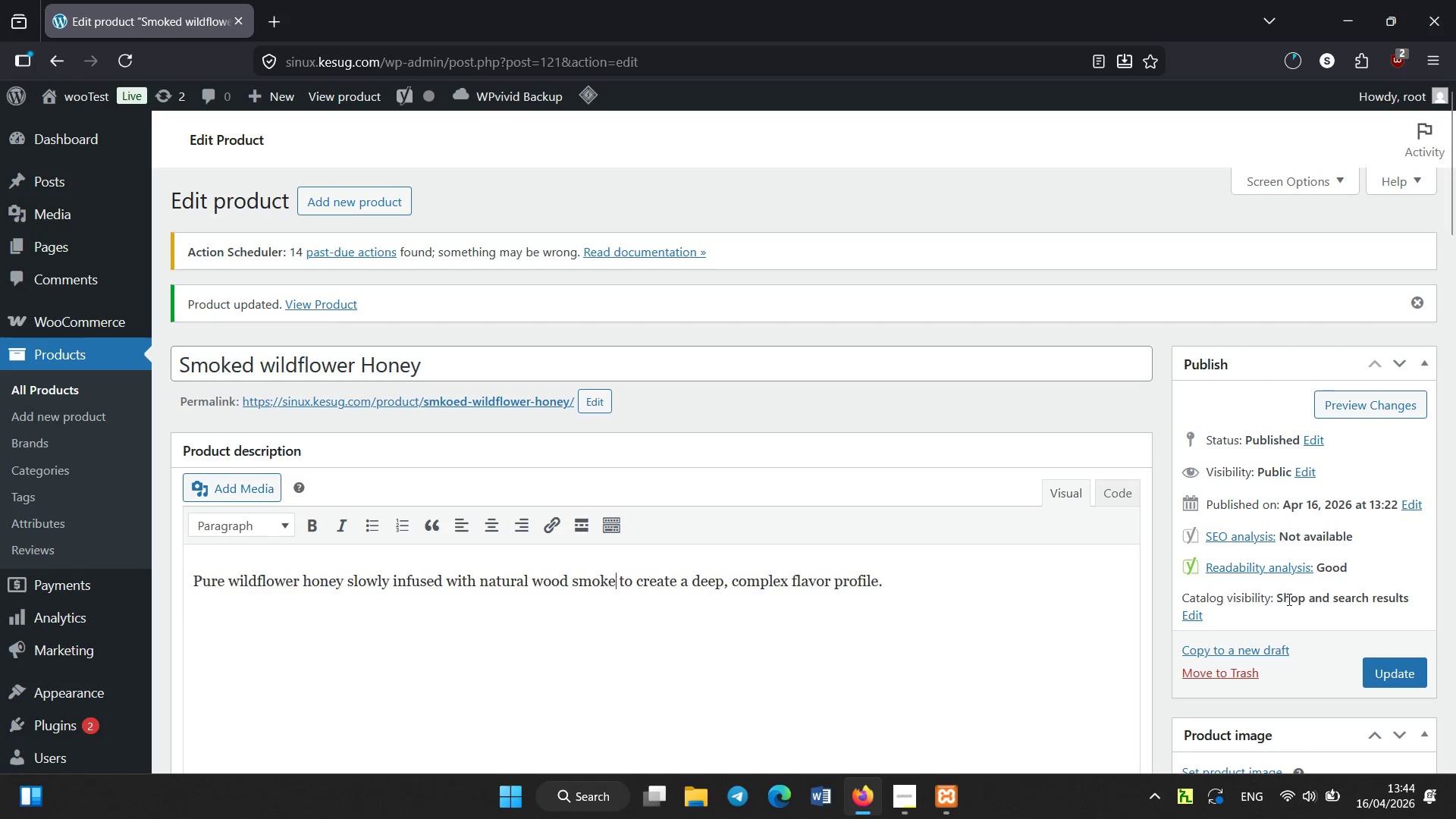 
left_click([1376, 682])
 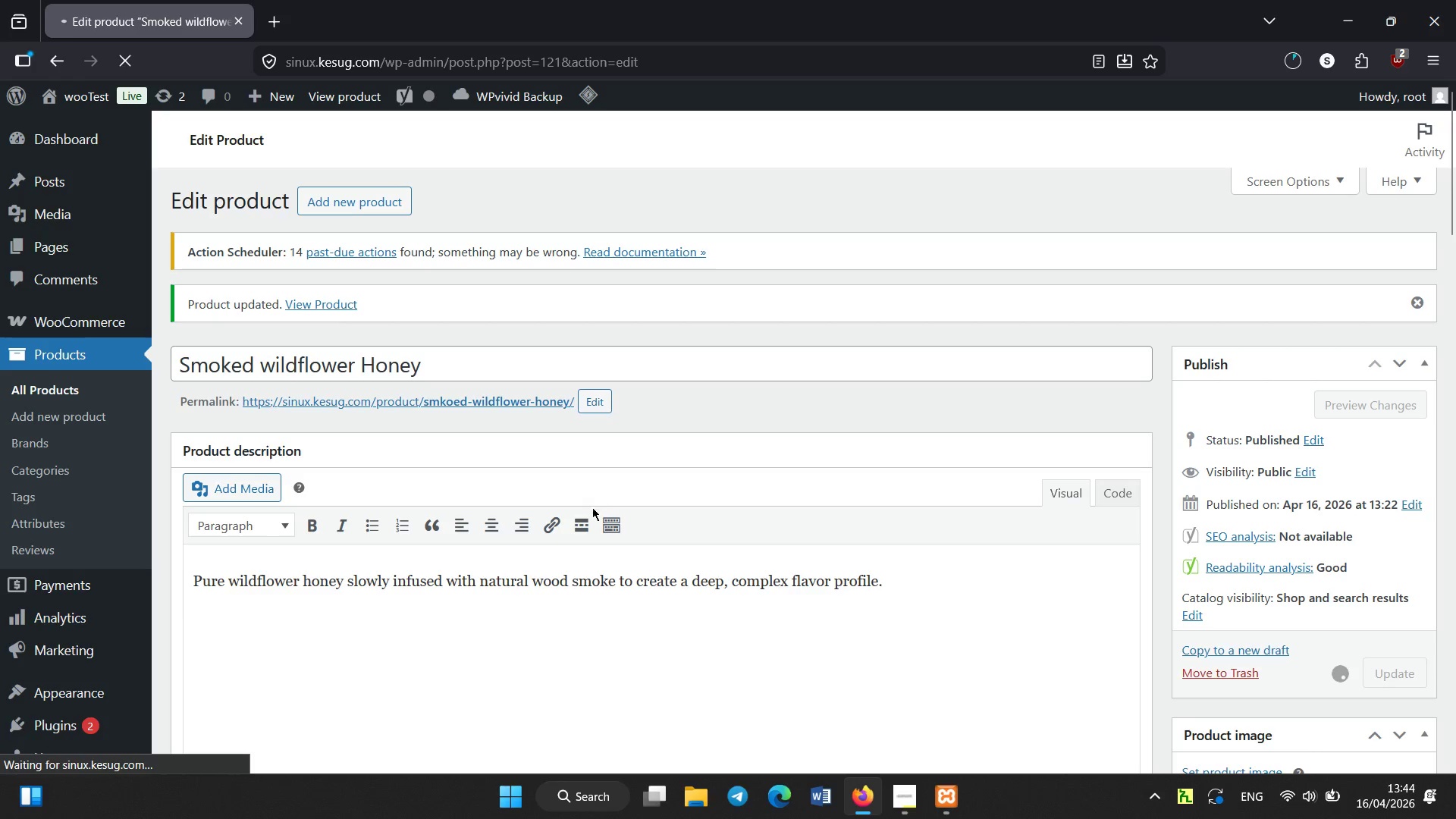 
wait(10.72)
 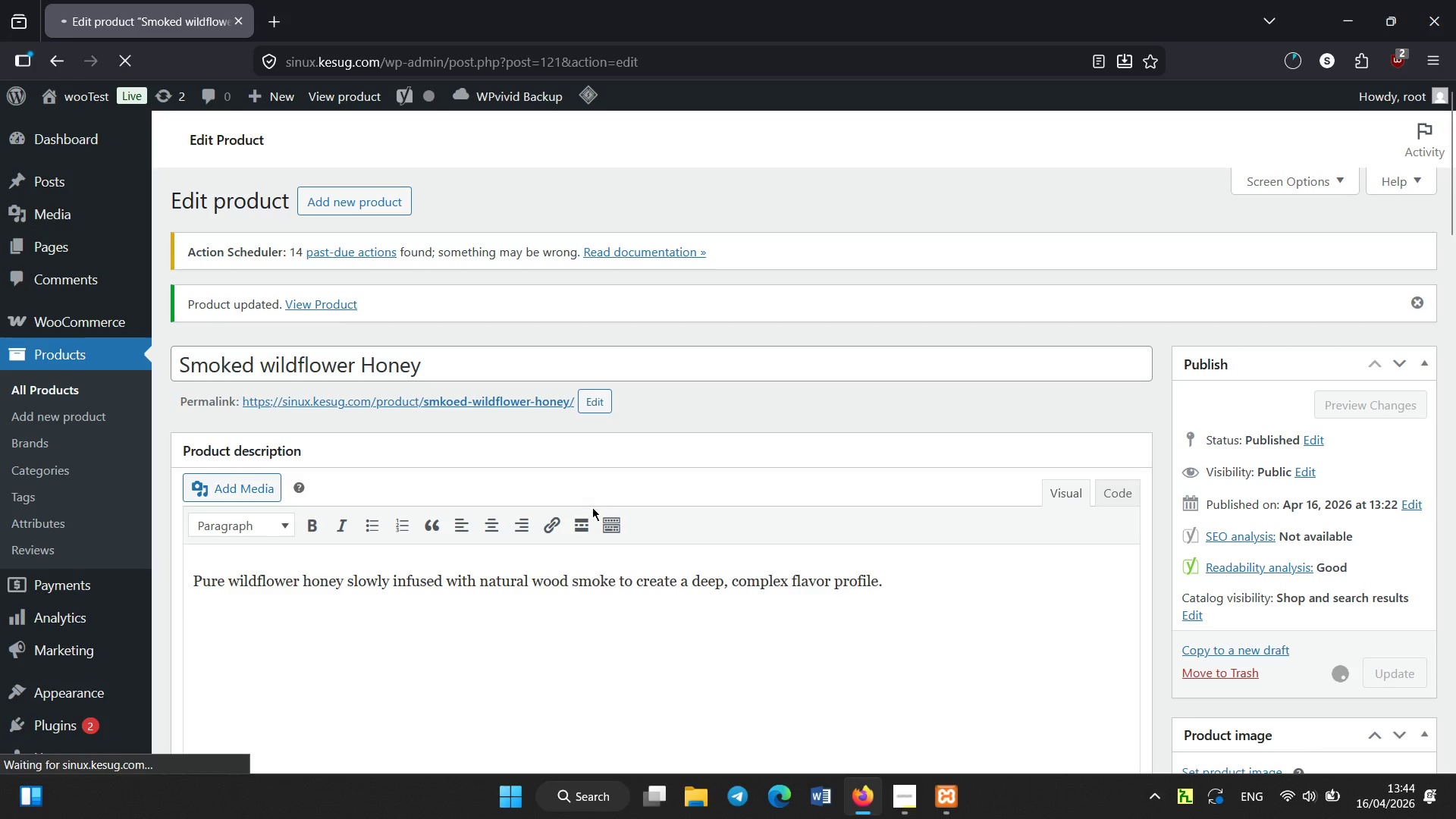 
scroll: coordinate [89, 247], scroll_direction: none, amount: 0.0
 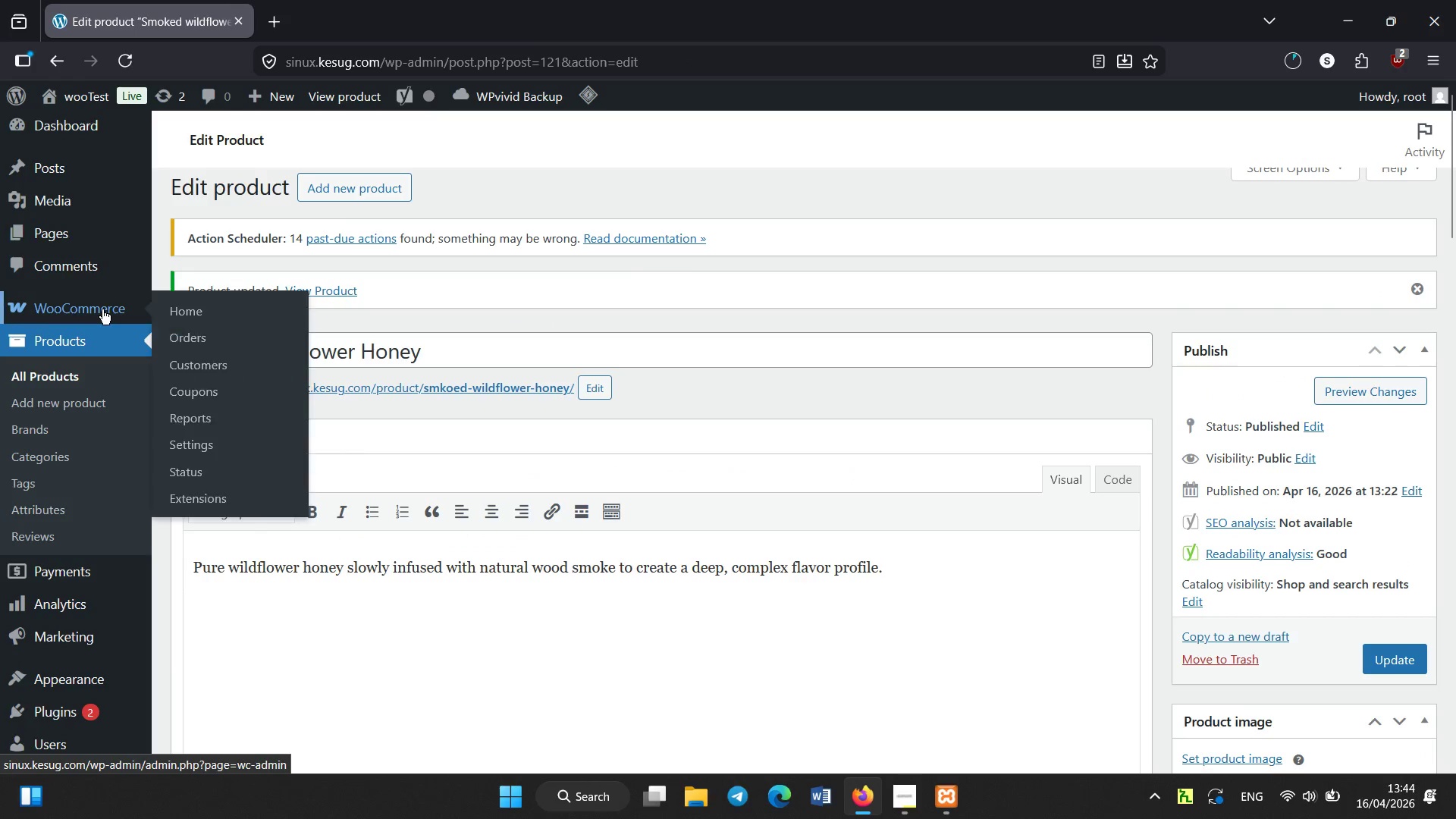 
left_click([174, 346])
 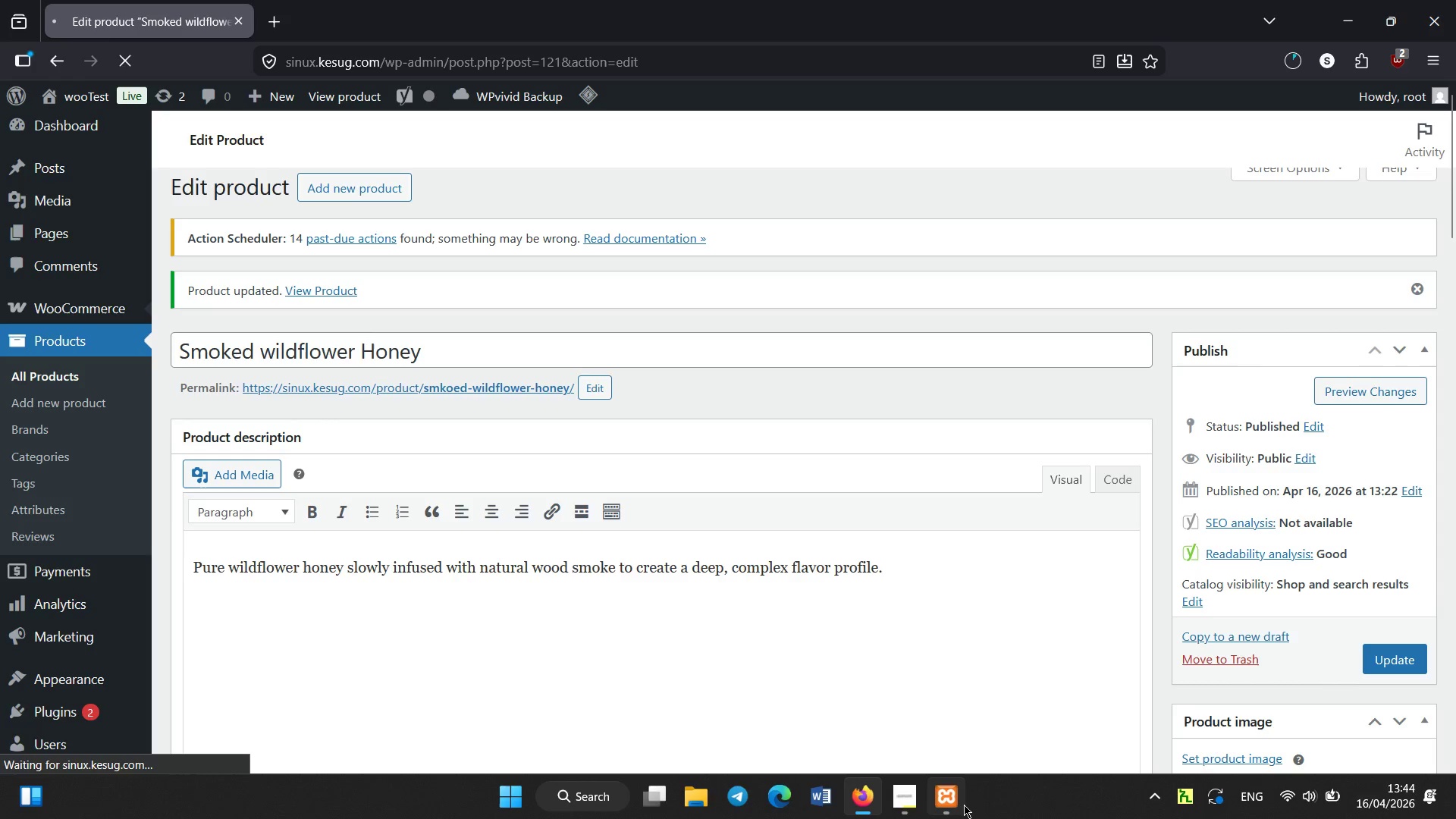 
left_click([956, 802])
 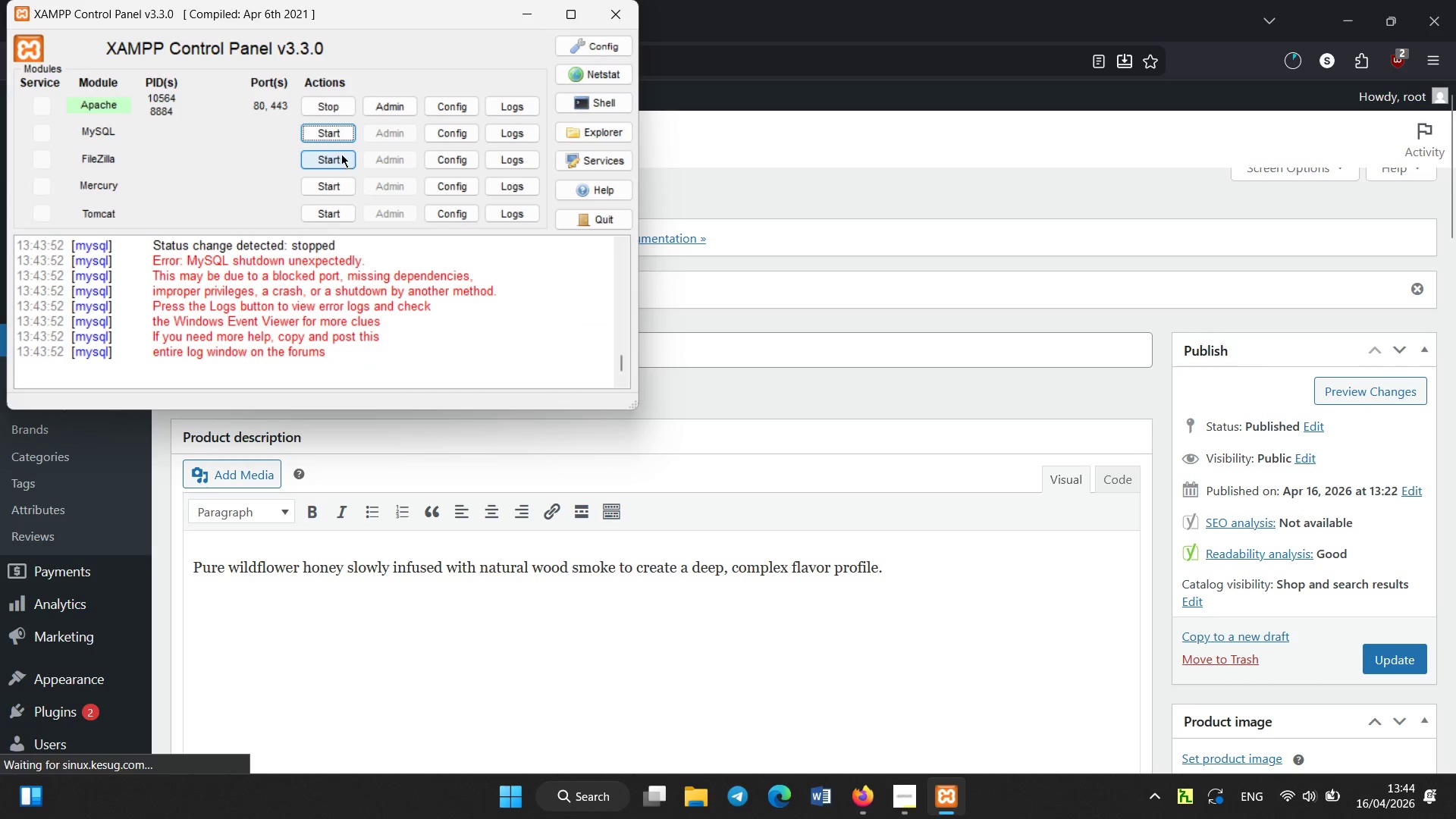 
left_click([337, 135])
 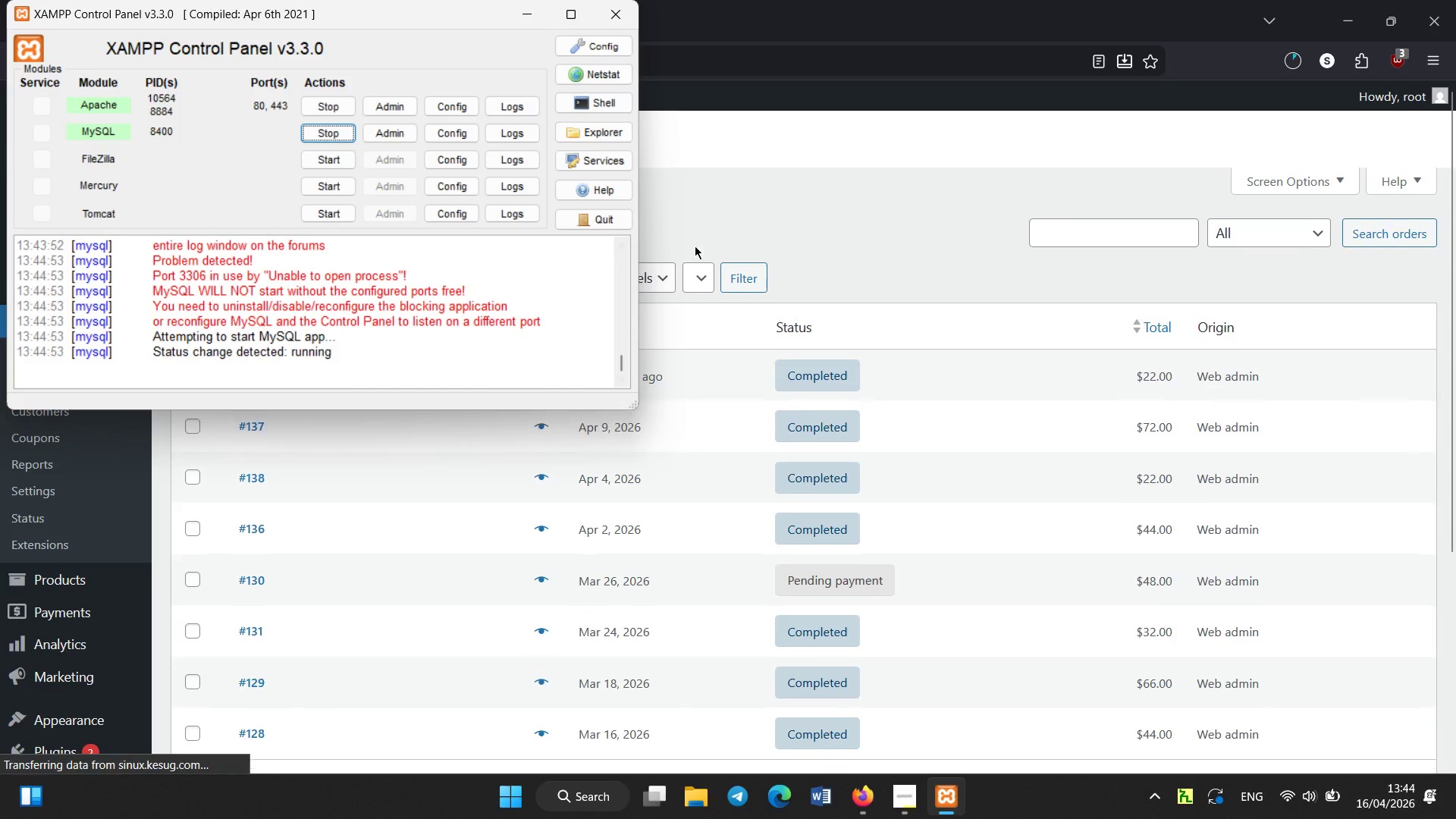 
left_click([733, 199])
 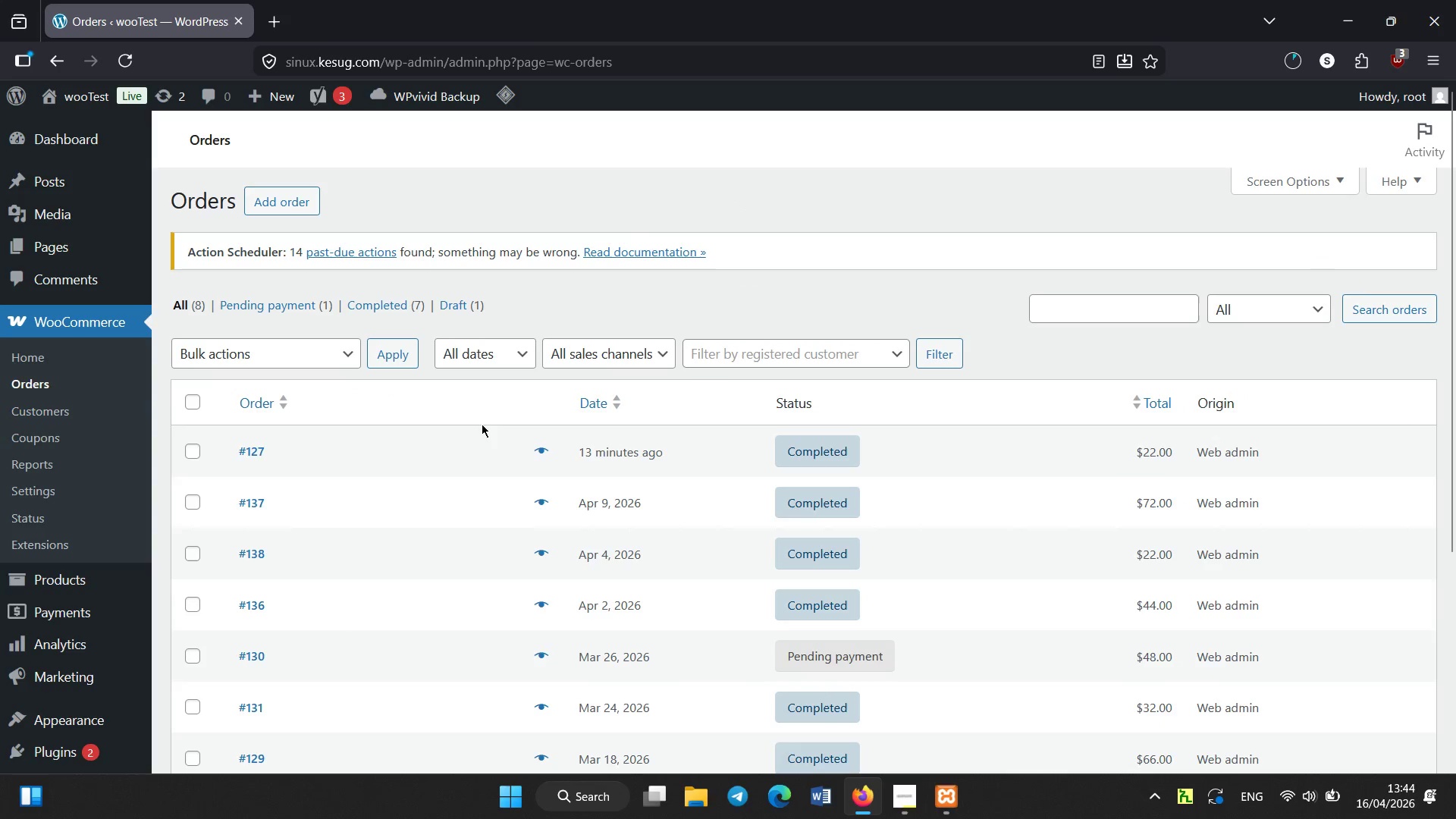 
scroll: coordinate [480, 426], scroll_direction: down, amount: 1.0
 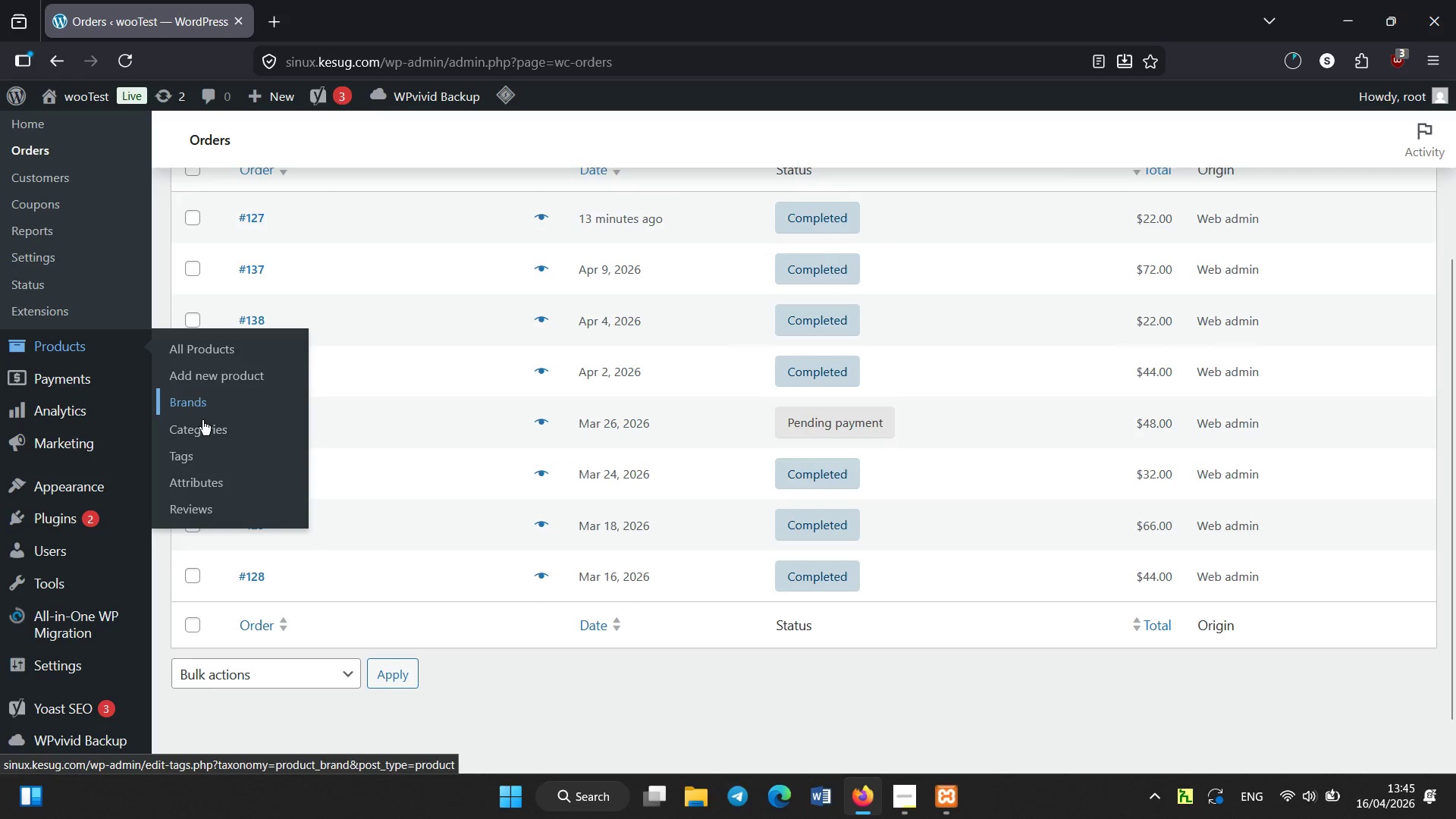 
wait(5.6)
 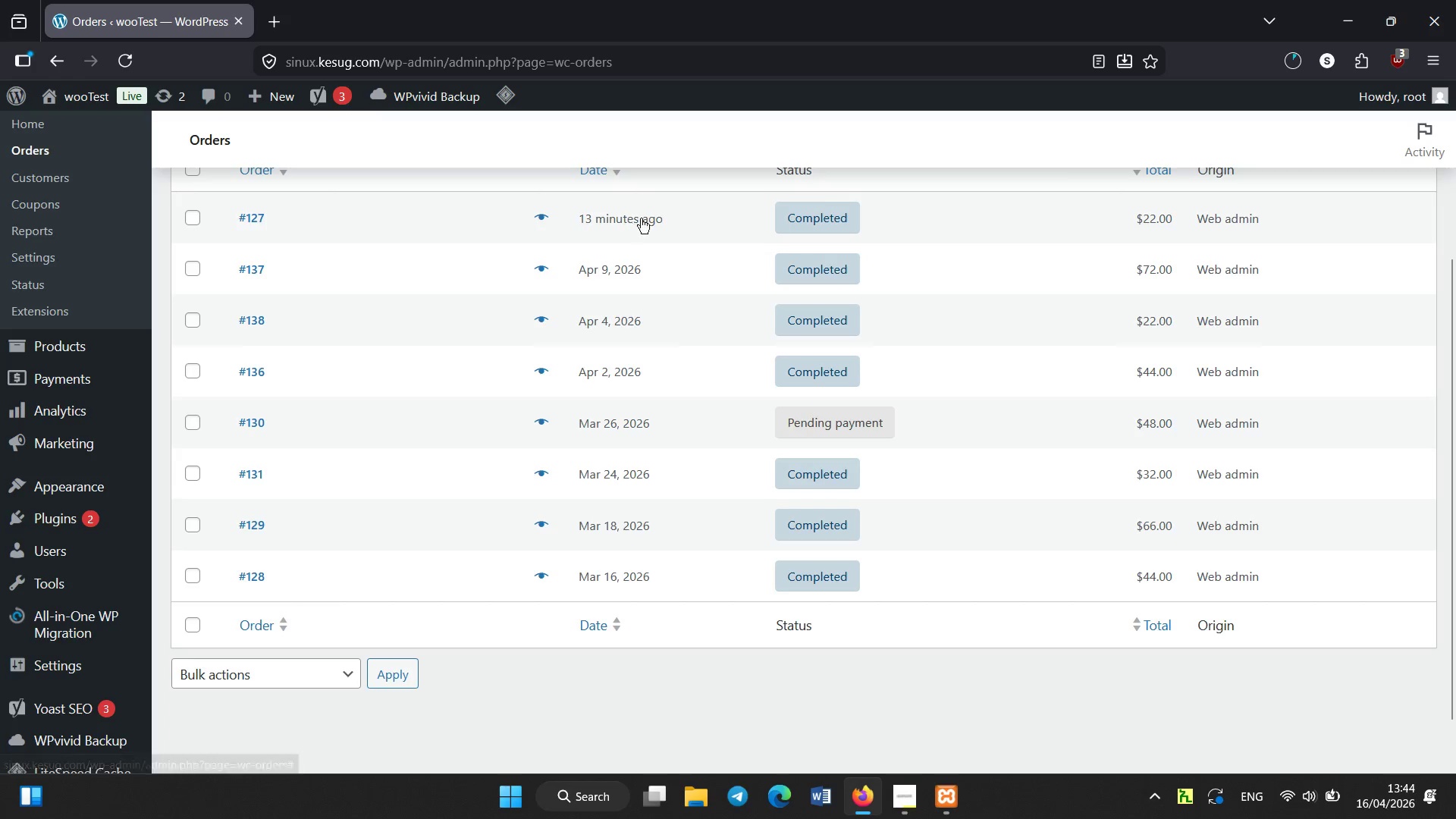 
scroll: coordinate [232, 297], scroll_direction: up, amount: 12.0
 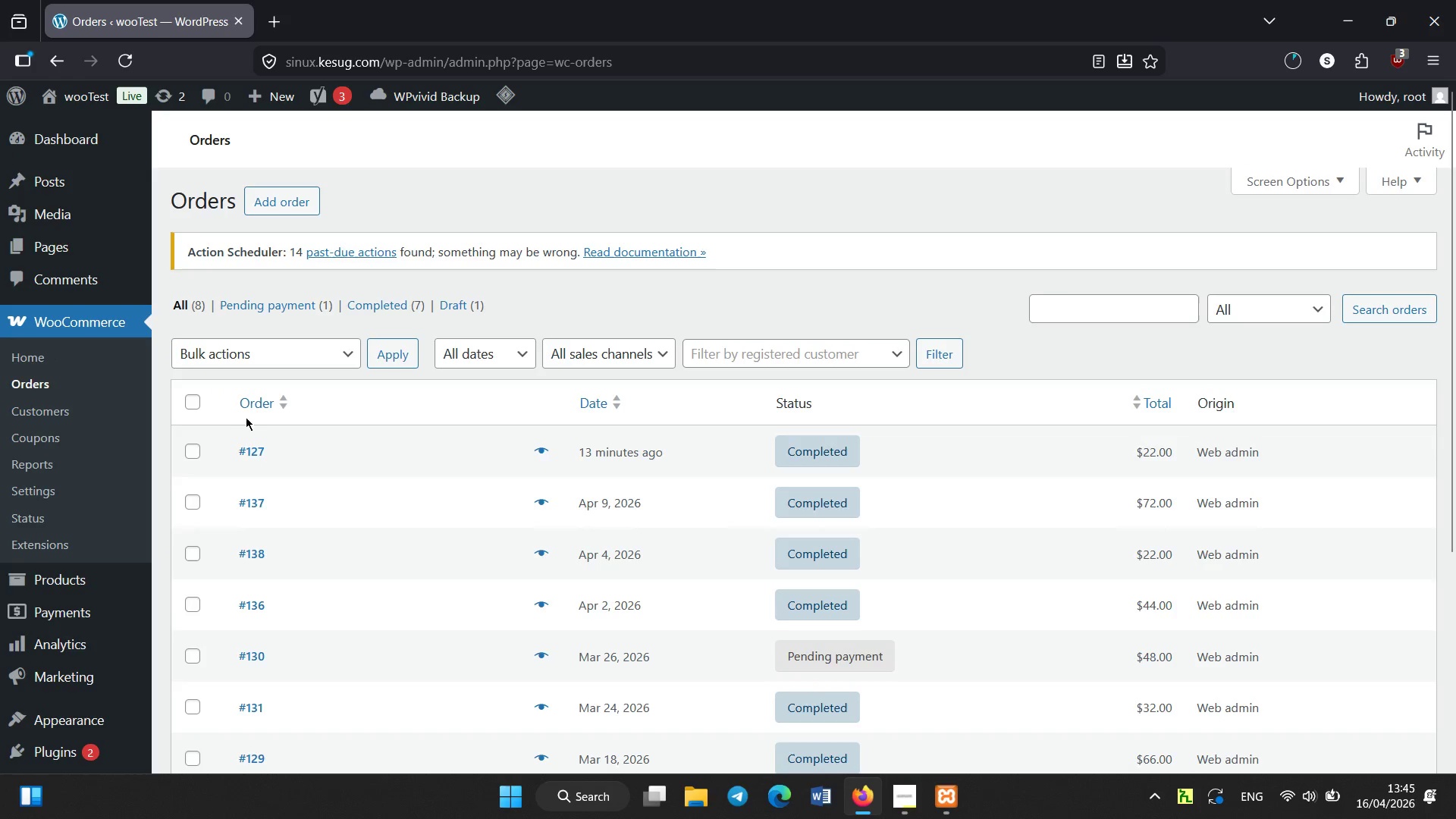 
scroll: coordinate [257, 457], scroll_direction: down, amount: 1.0
 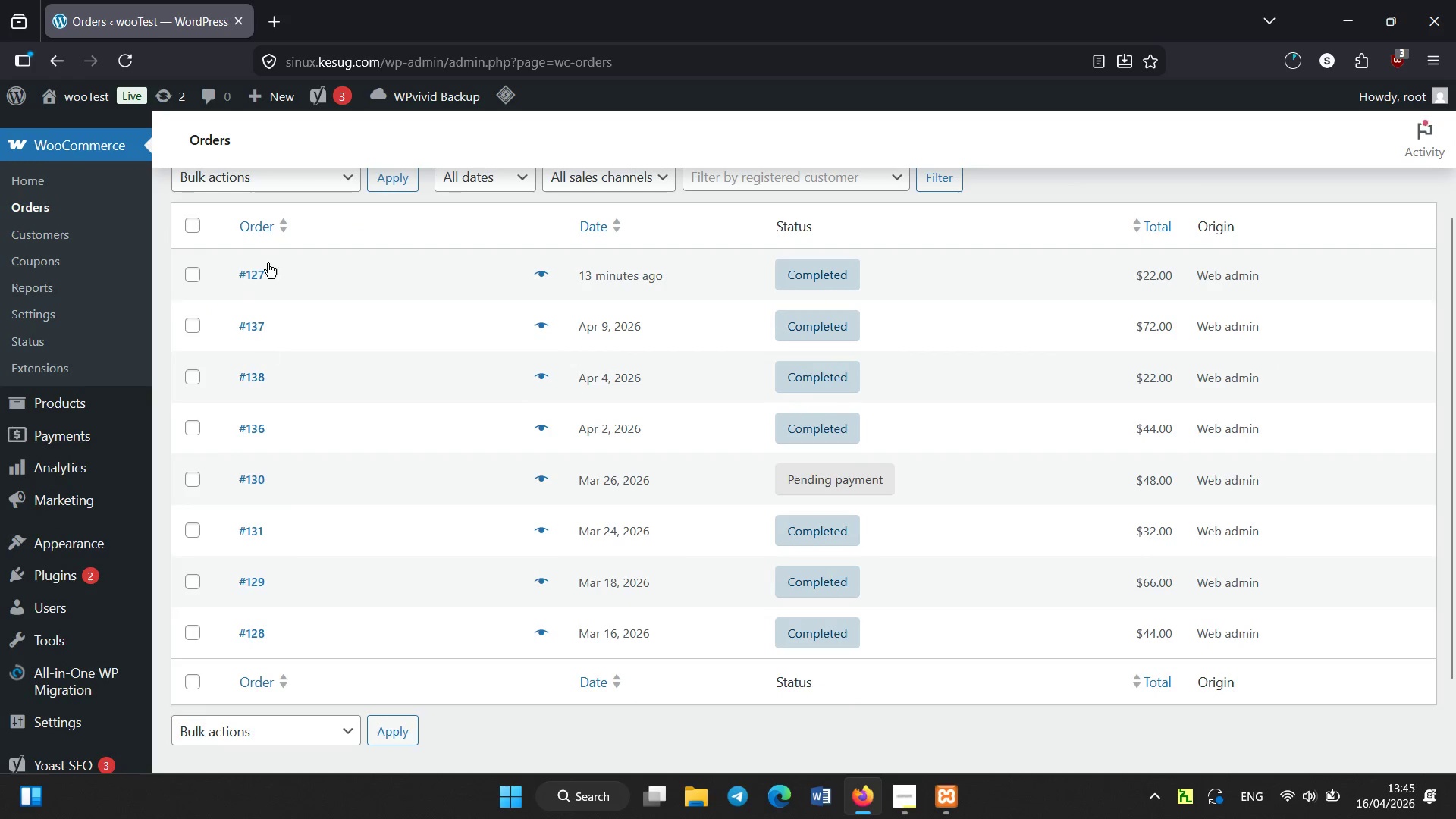 
scroll: coordinate [267, 207], scroll_direction: up, amount: 3.0
 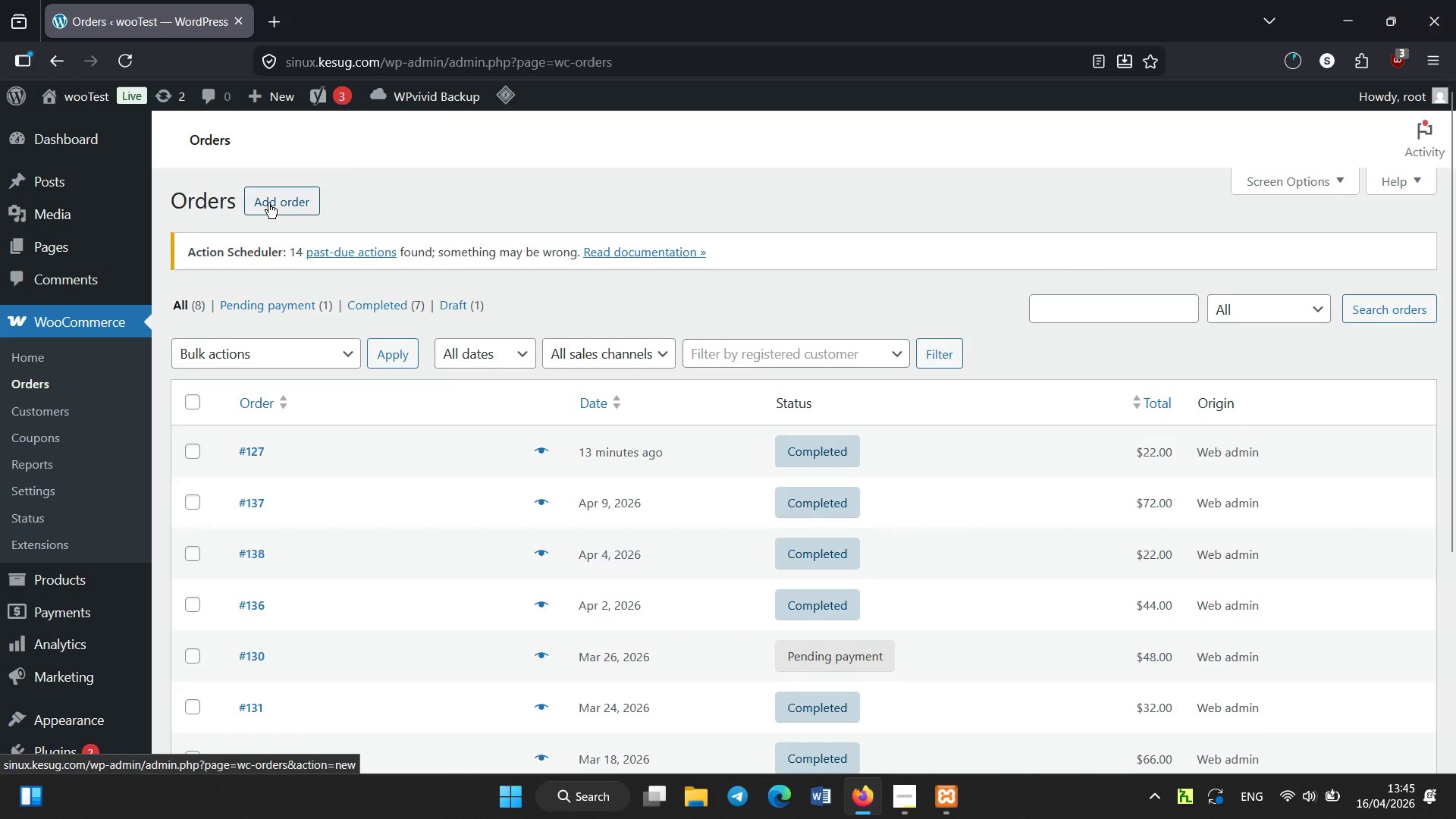 
left_click([268, 203])
 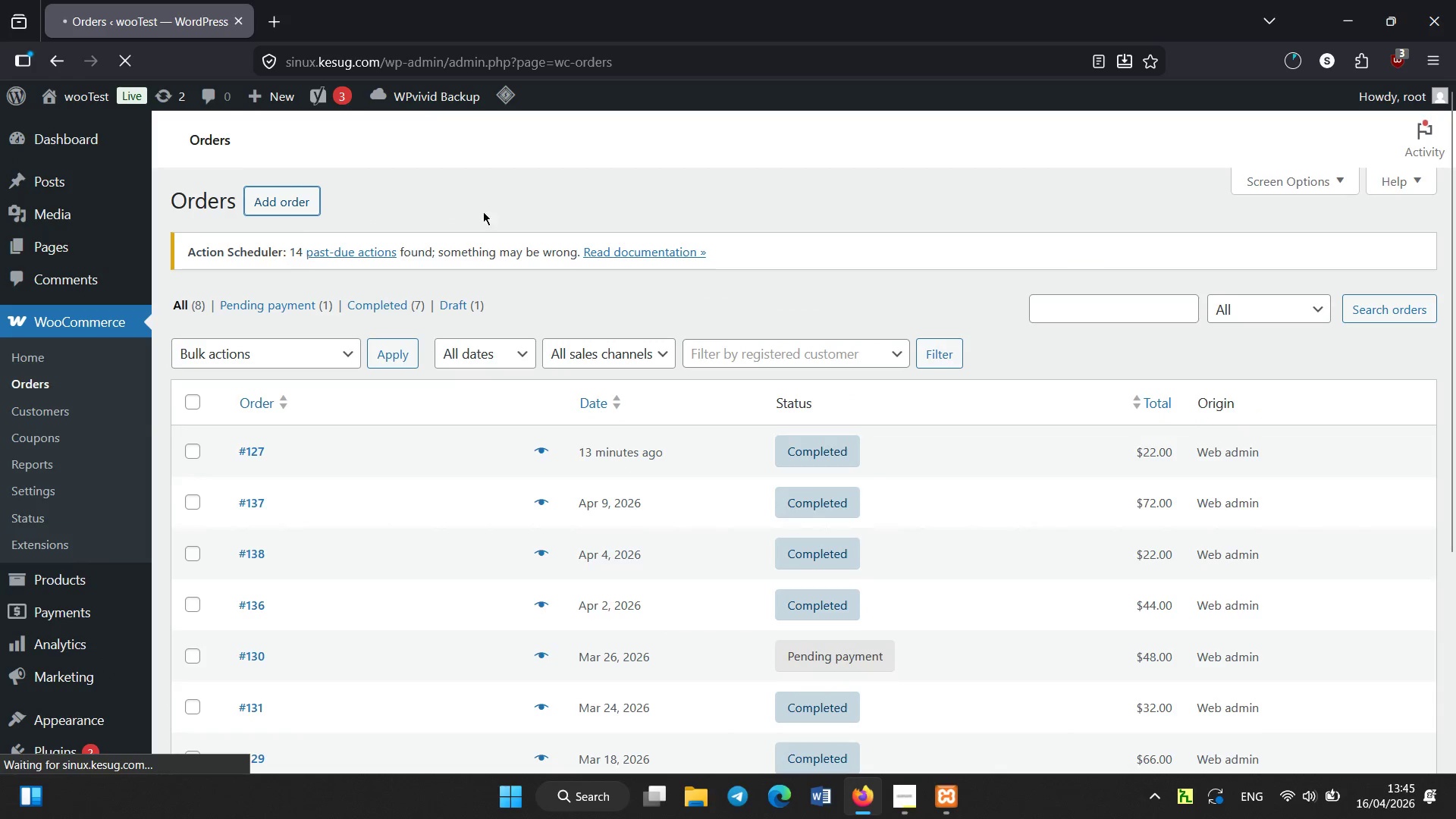 
scroll: coordinate [257, 469], scroll_direction: none, amount: 0.0
 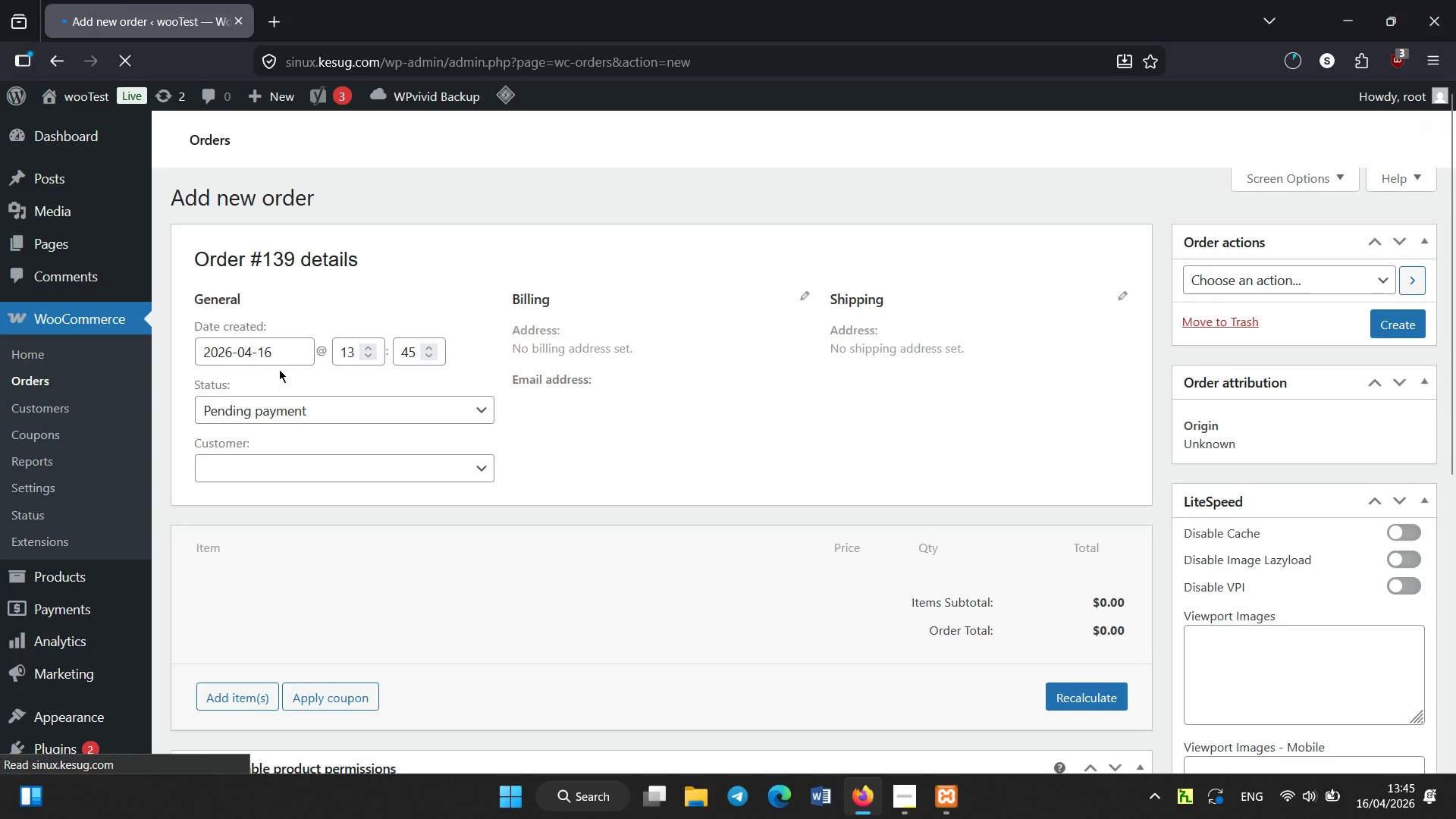 
left_click([275, 358])
 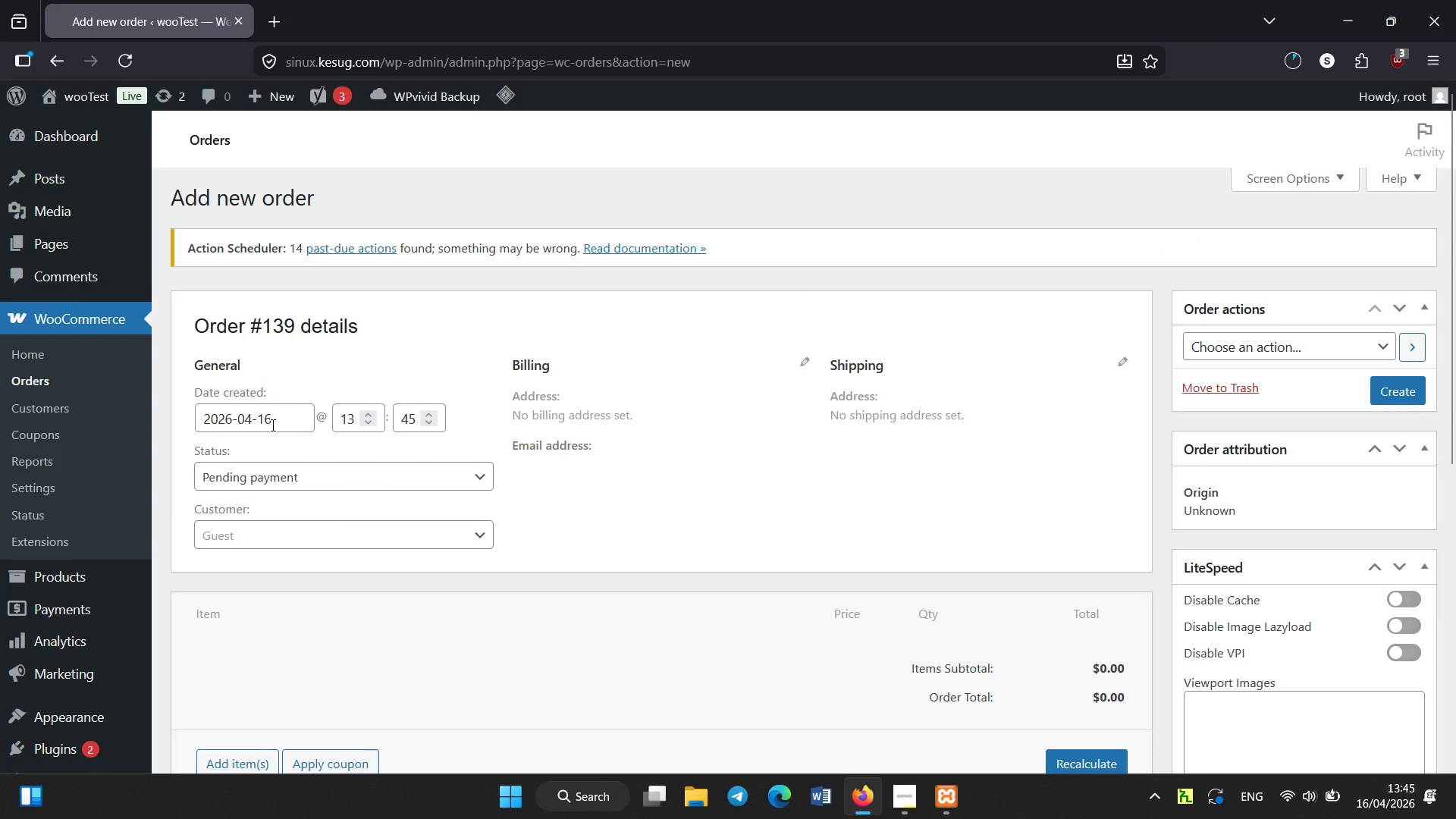 
left_click([273, 425])
 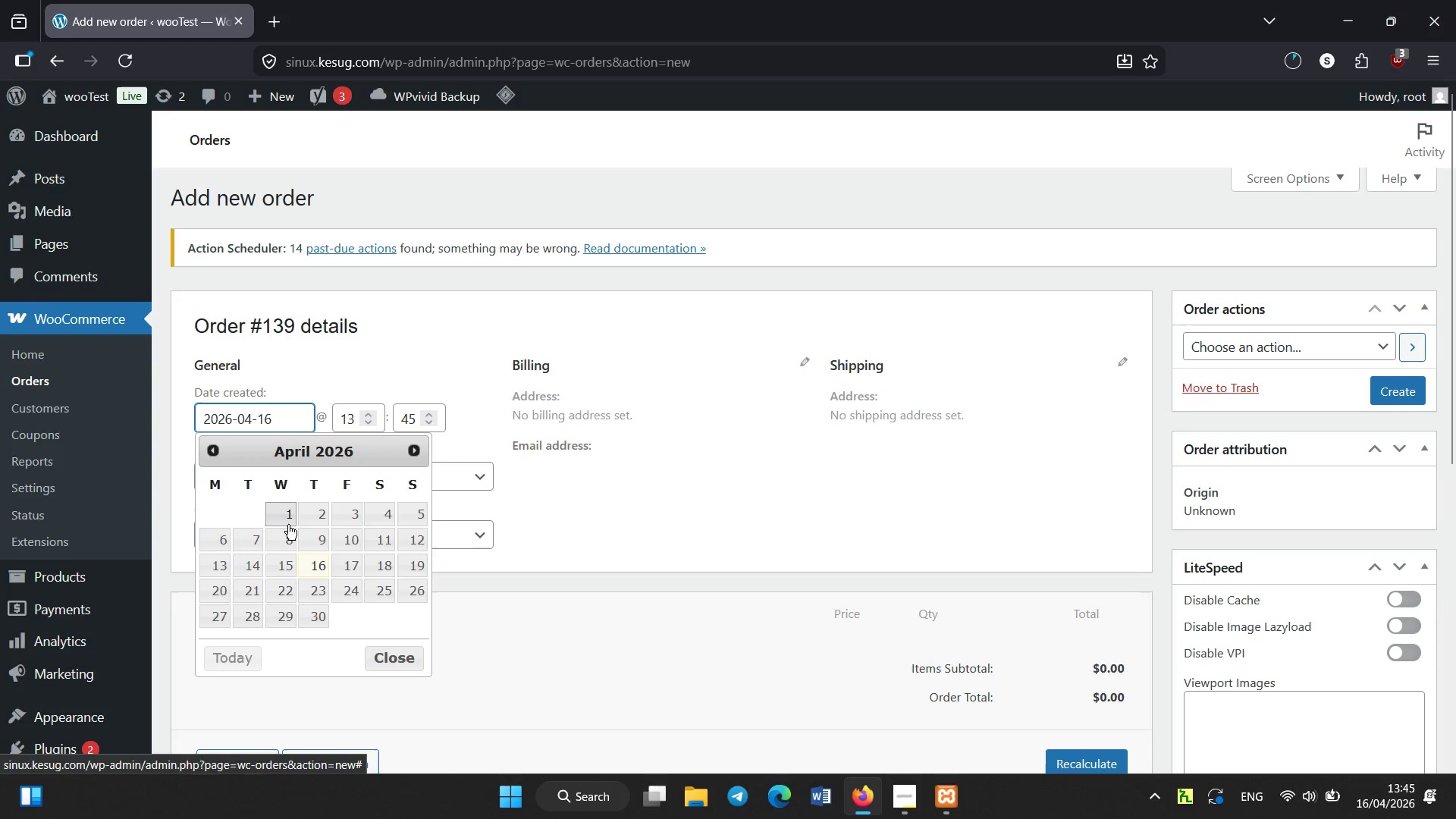 
left_click([284, 536])
 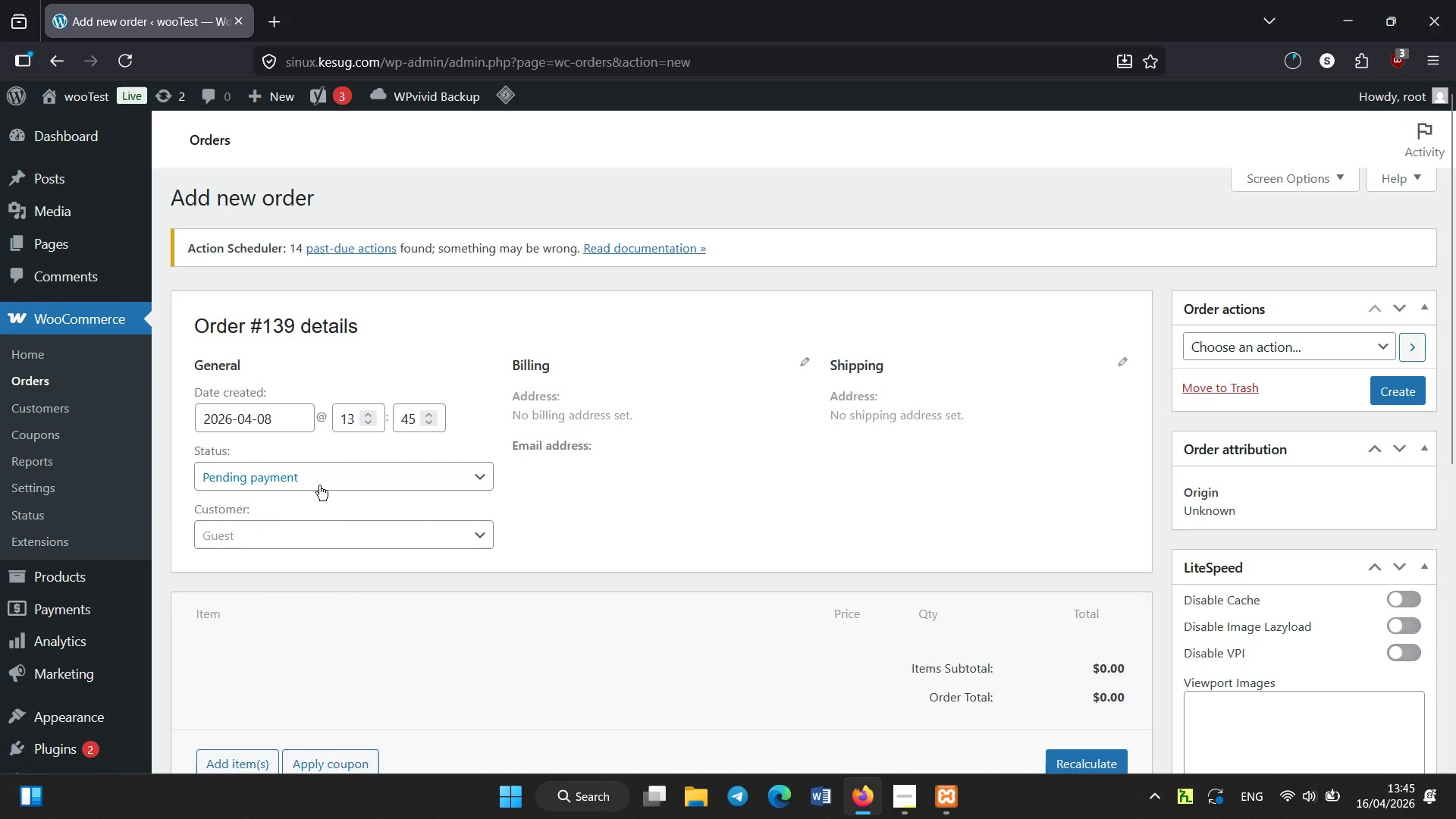 
left_click([319, 485])
 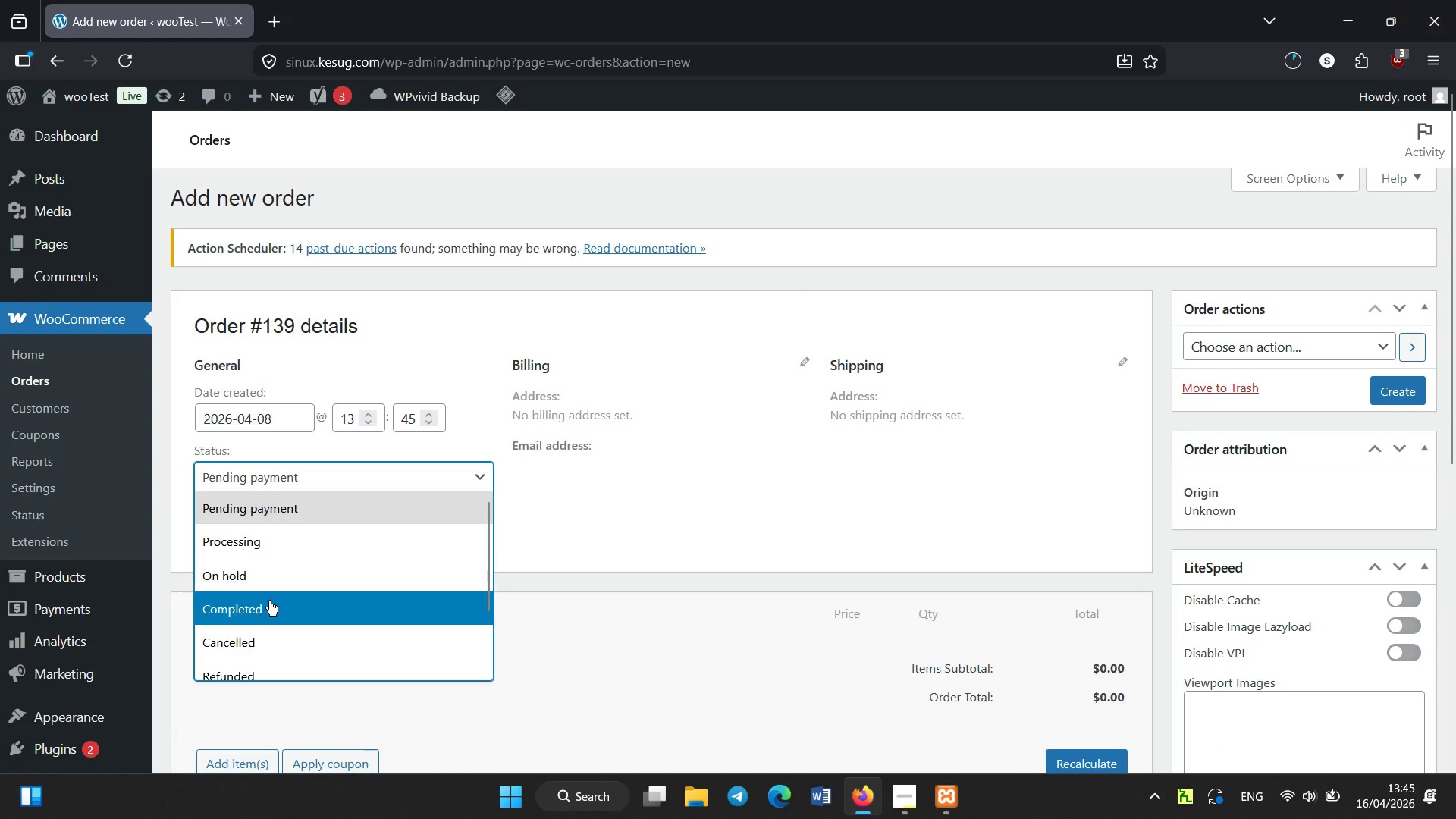 
left_click([269, 601])
 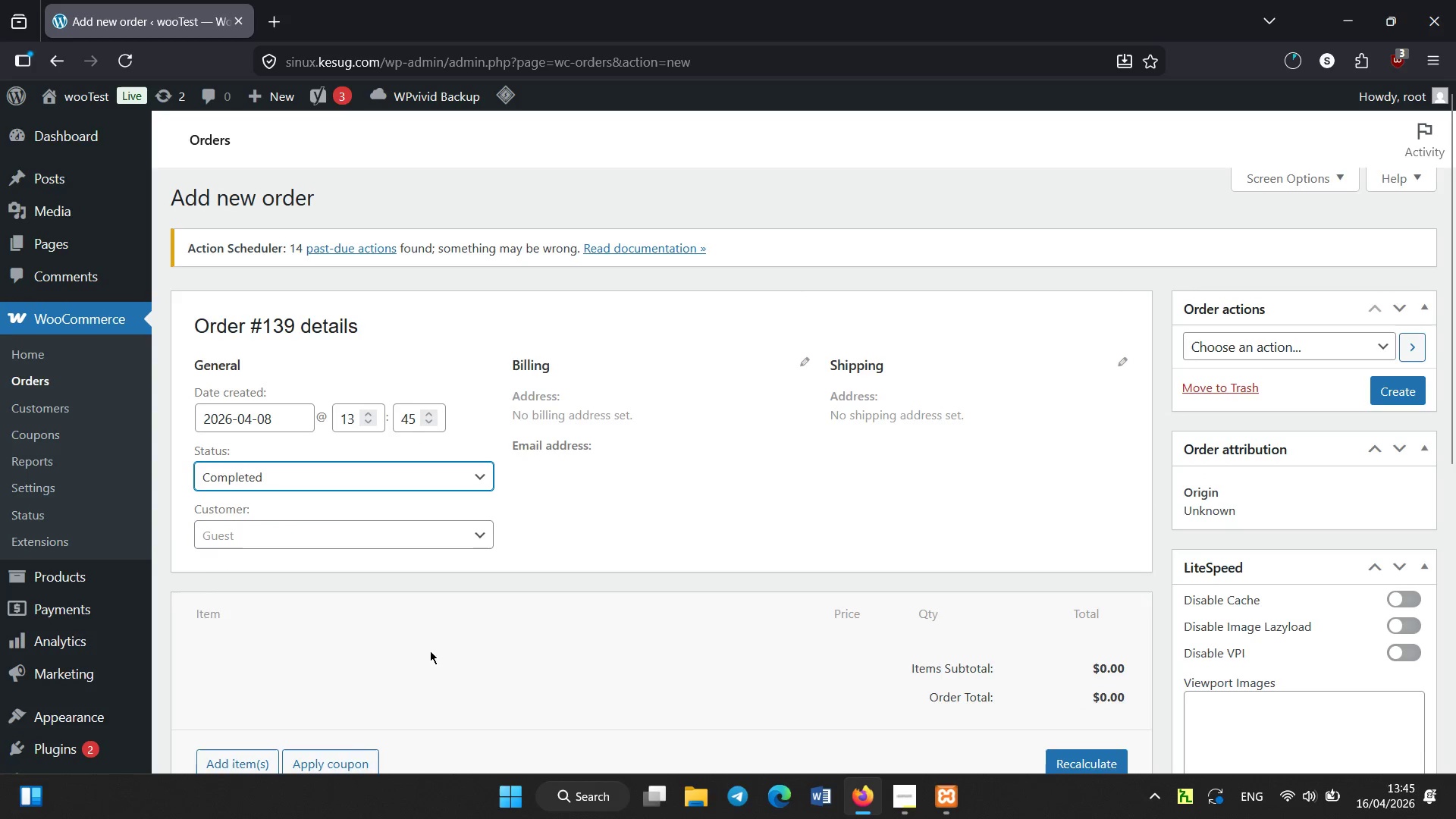 
scroll: coordinate [394, 656], scroll_direction: down, amount: 1.0
 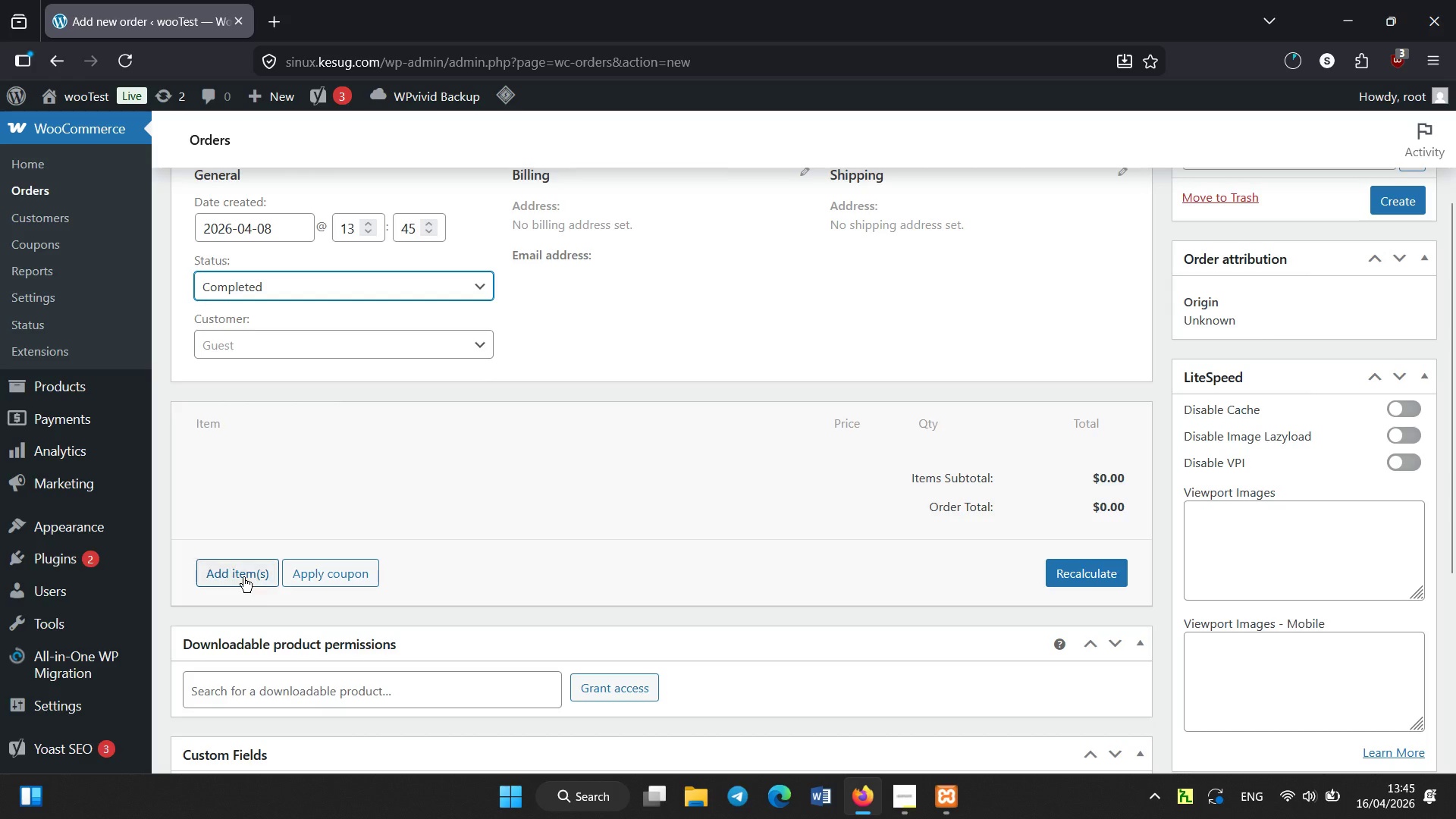 
left_click([243, 576])
 